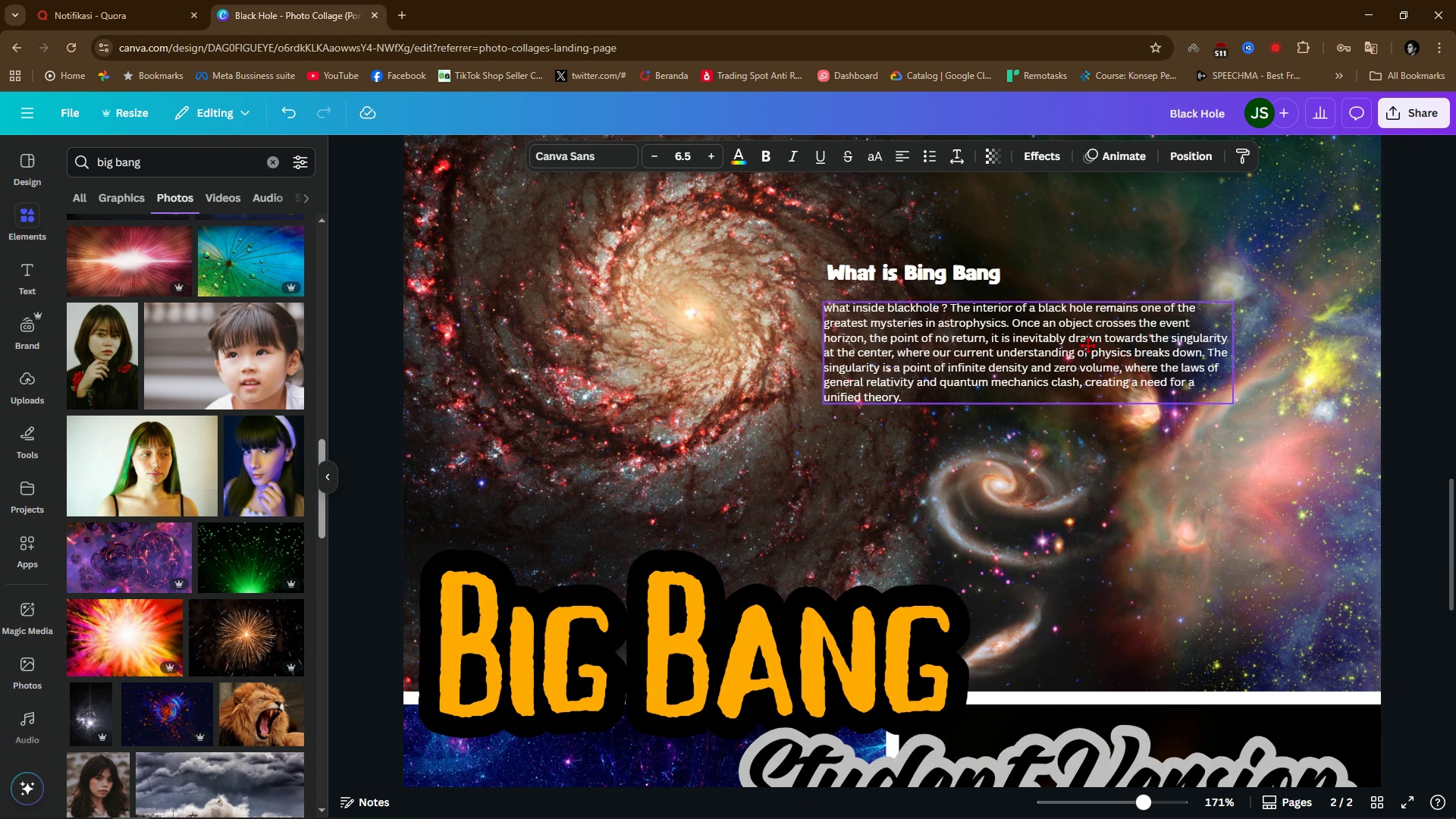 
left_click([1163, 494])
 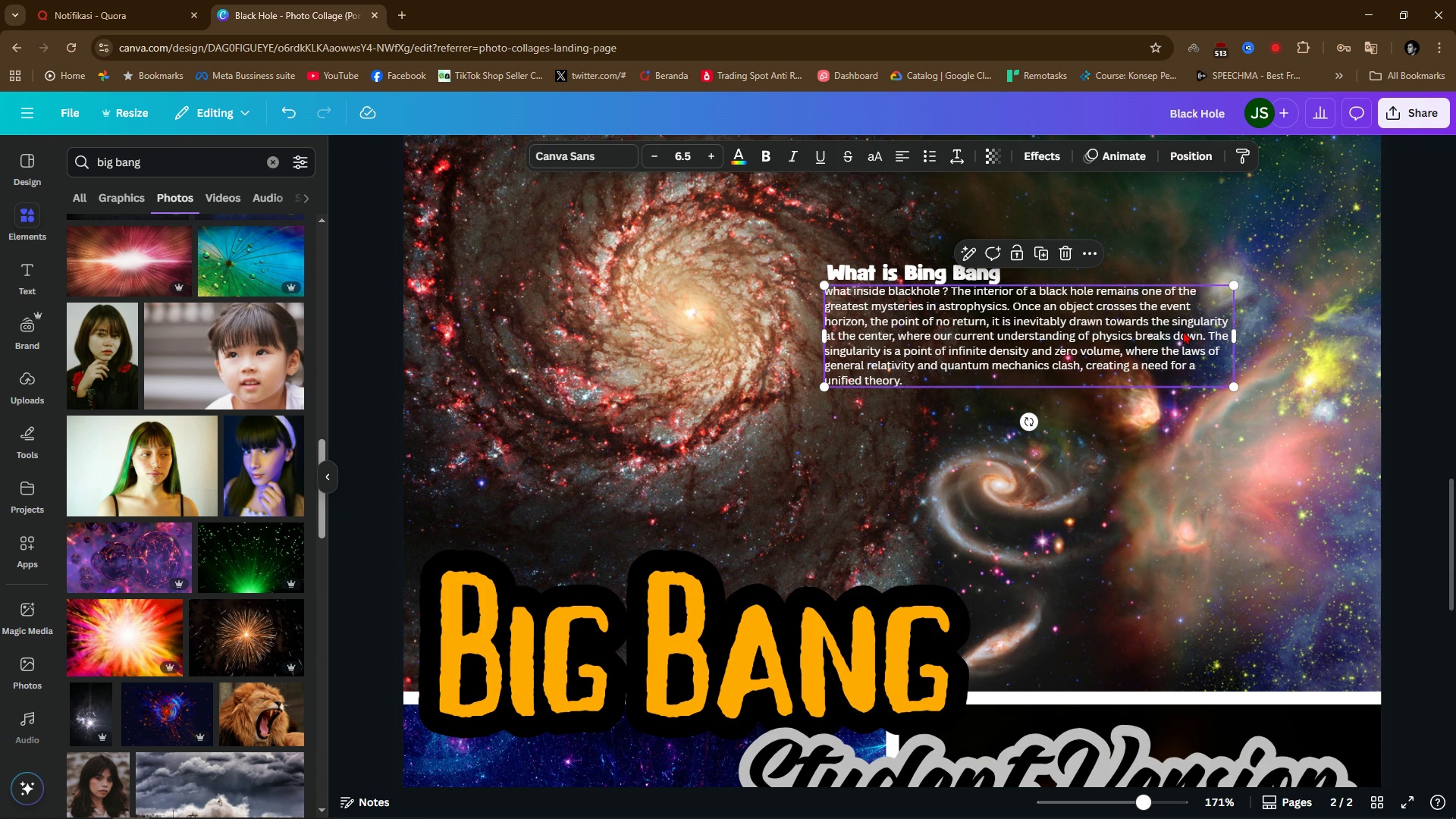 
left_click([1183, 331])
 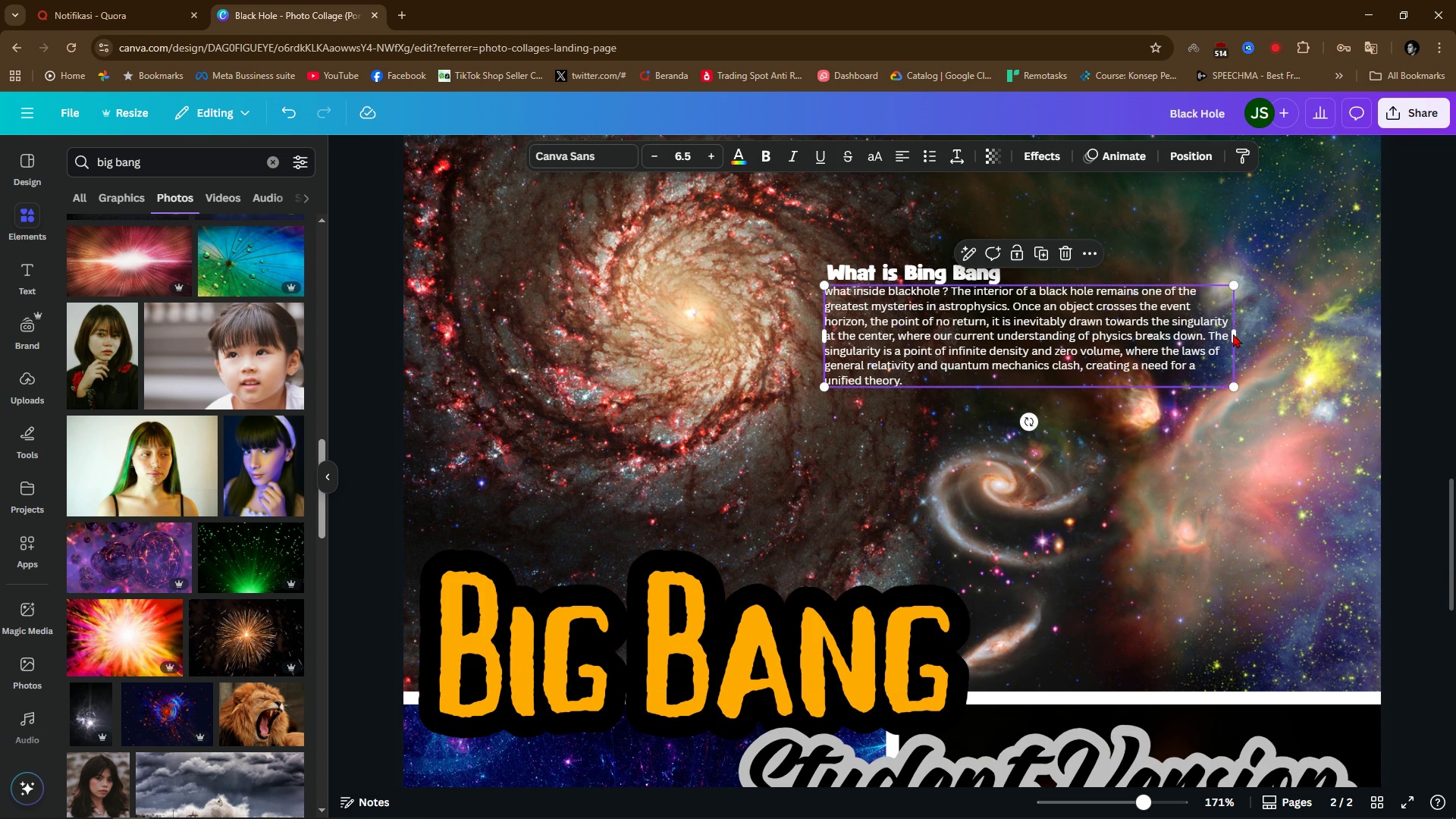 
left_click([1233, 334])
 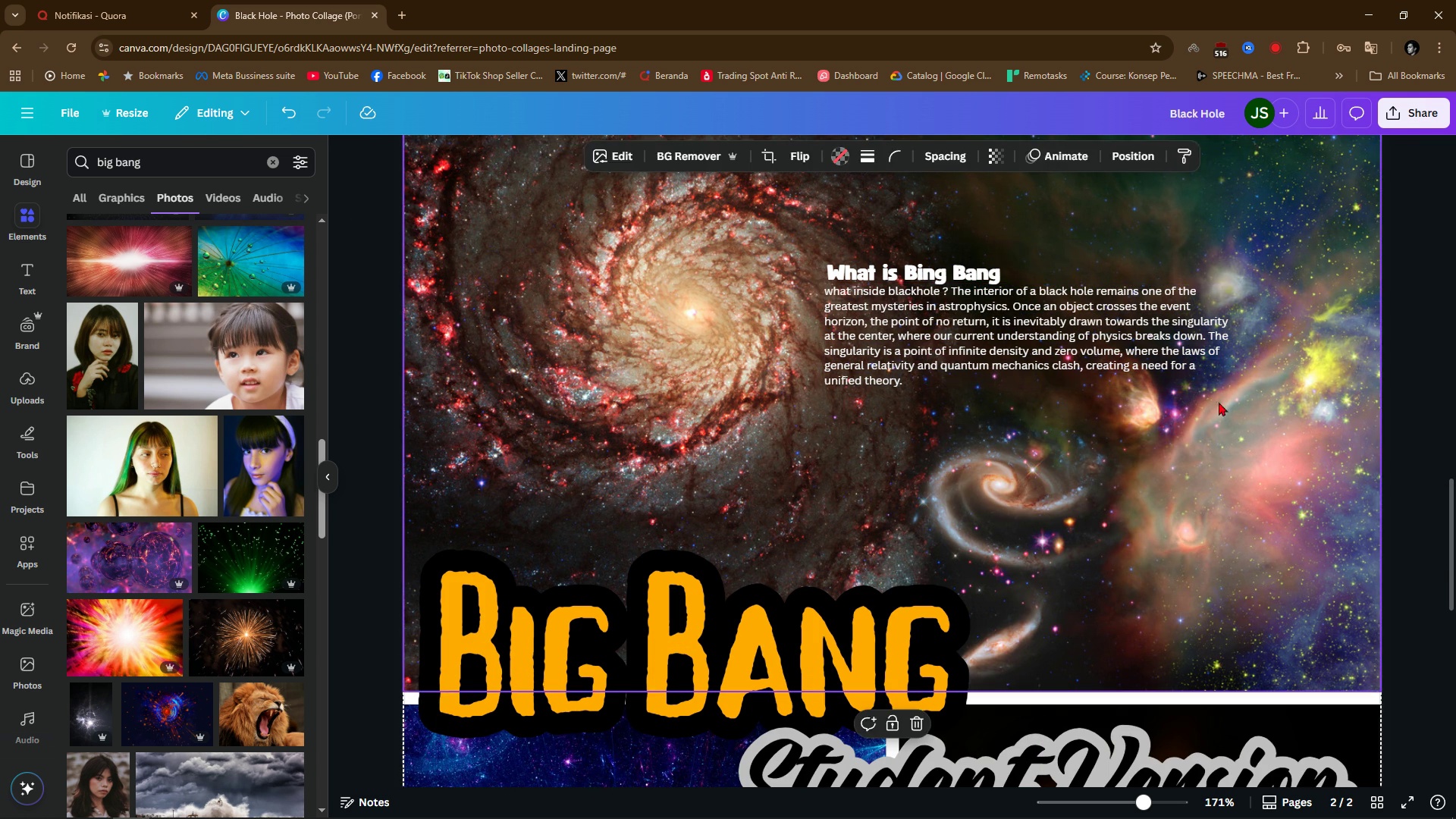 
double_click([1207, 347])
 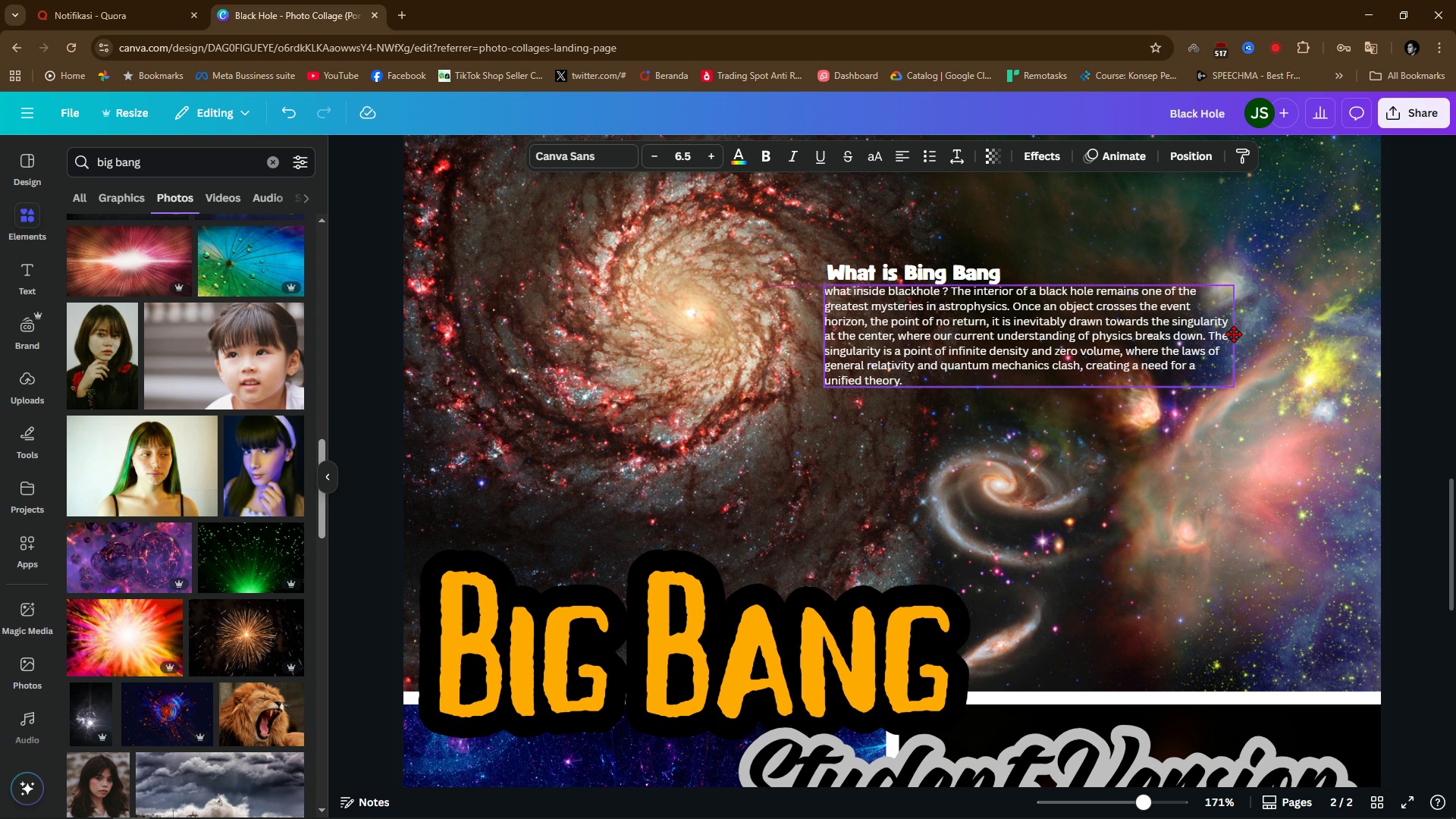 
double_click([1099, 340])
 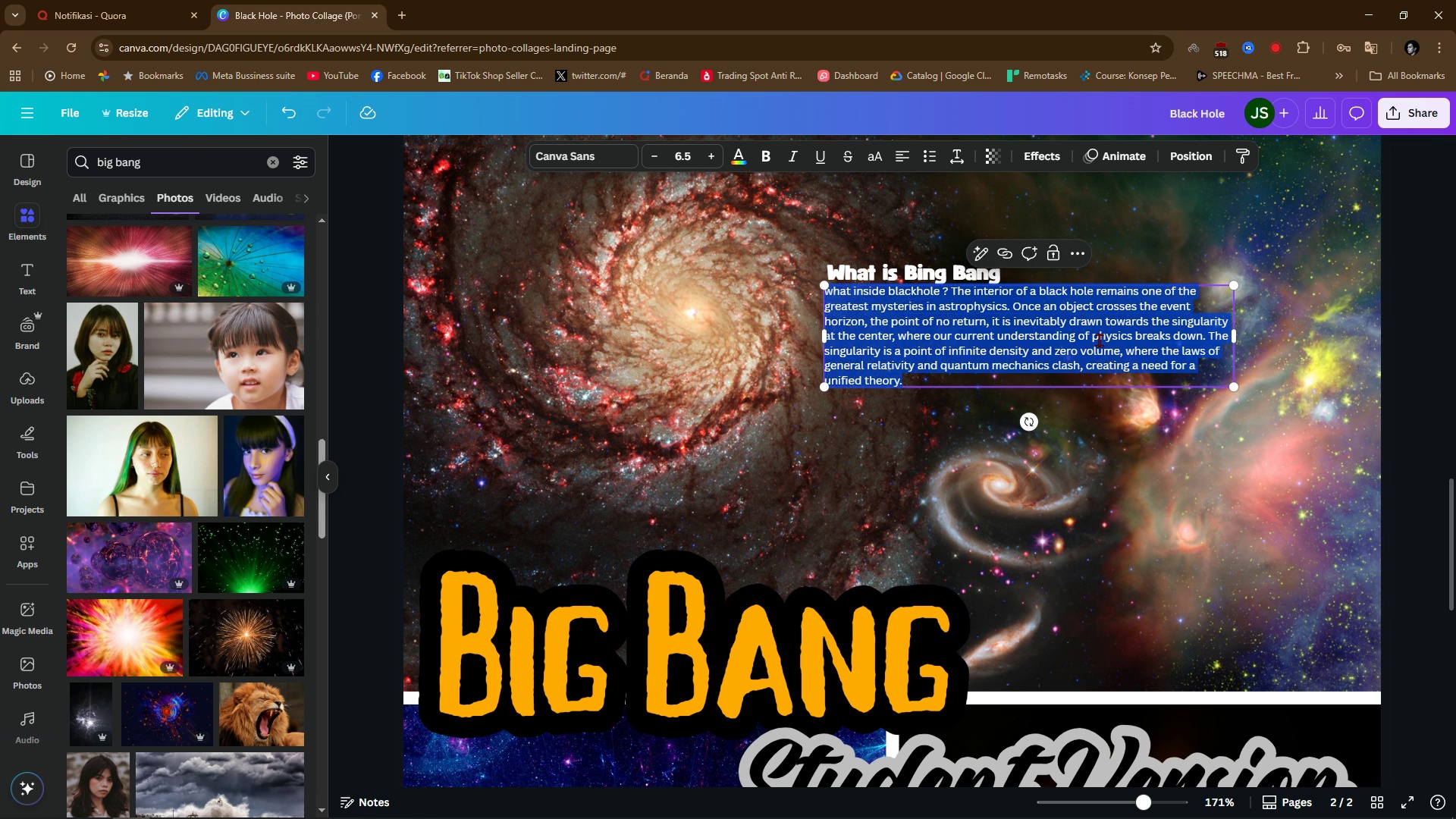 
type(Bing Bang is )
 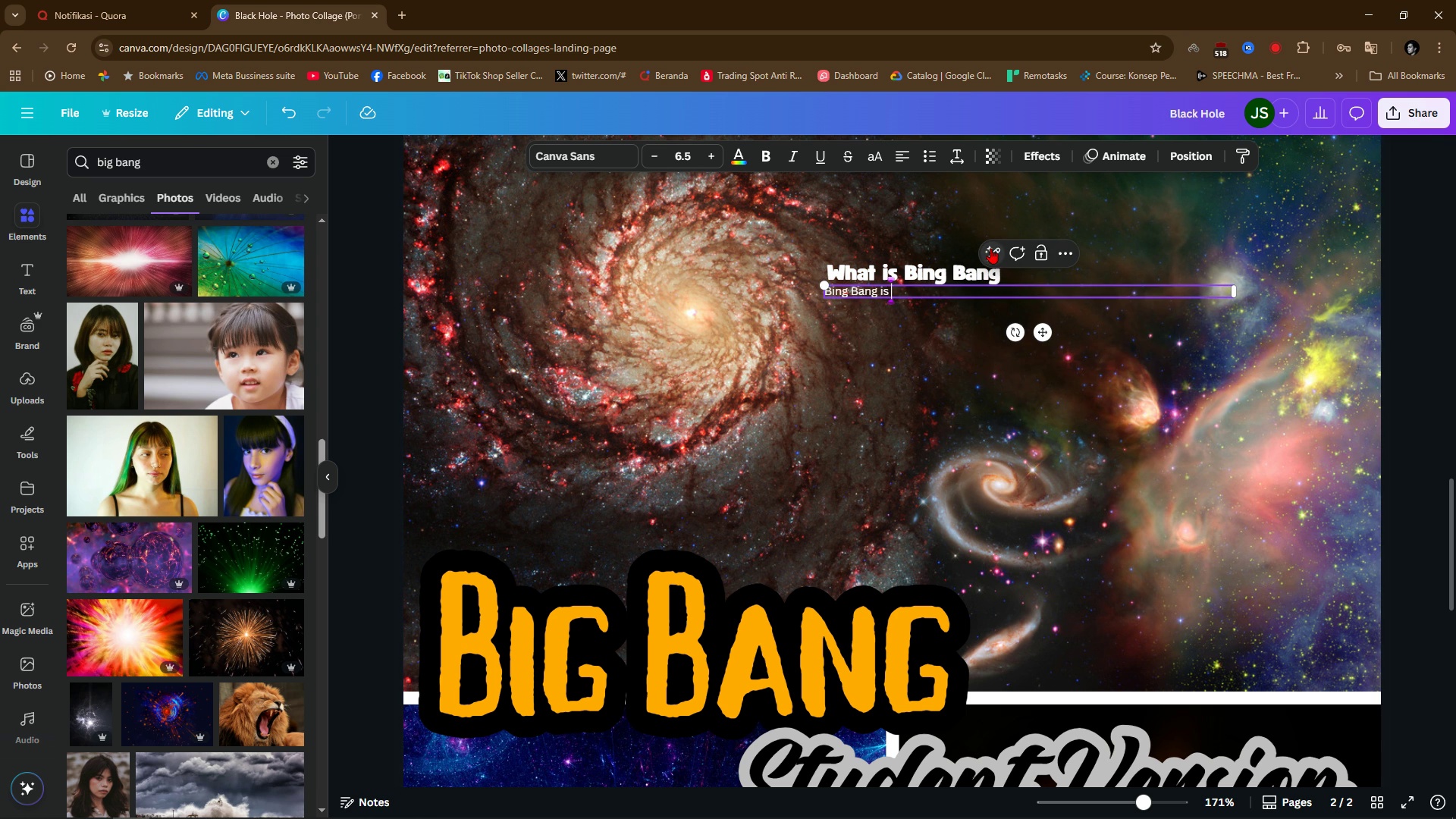 
left_click([990, 248])
 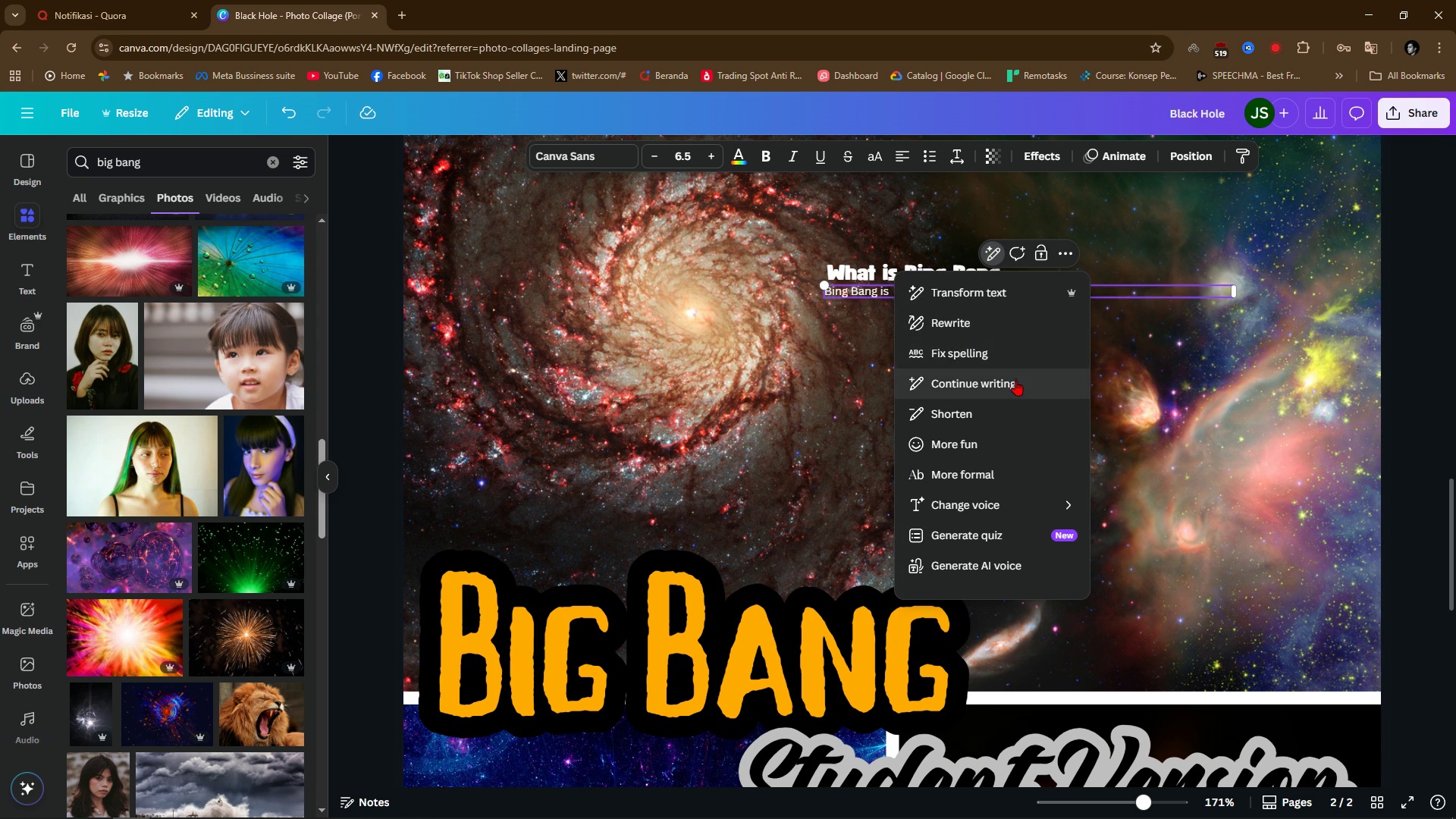 
left_click([1018, 387])
 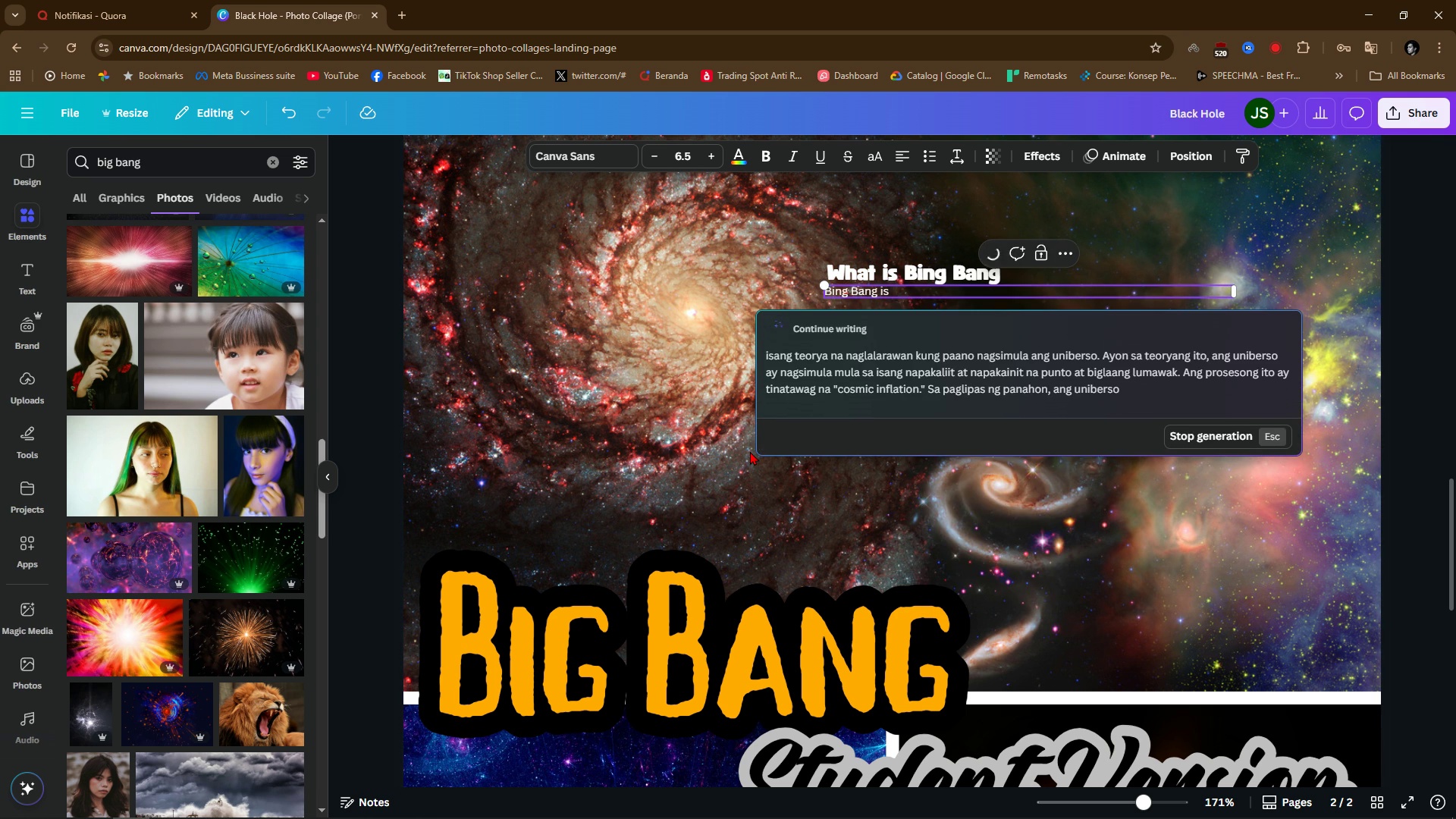 
mouse_move([900, 514])
 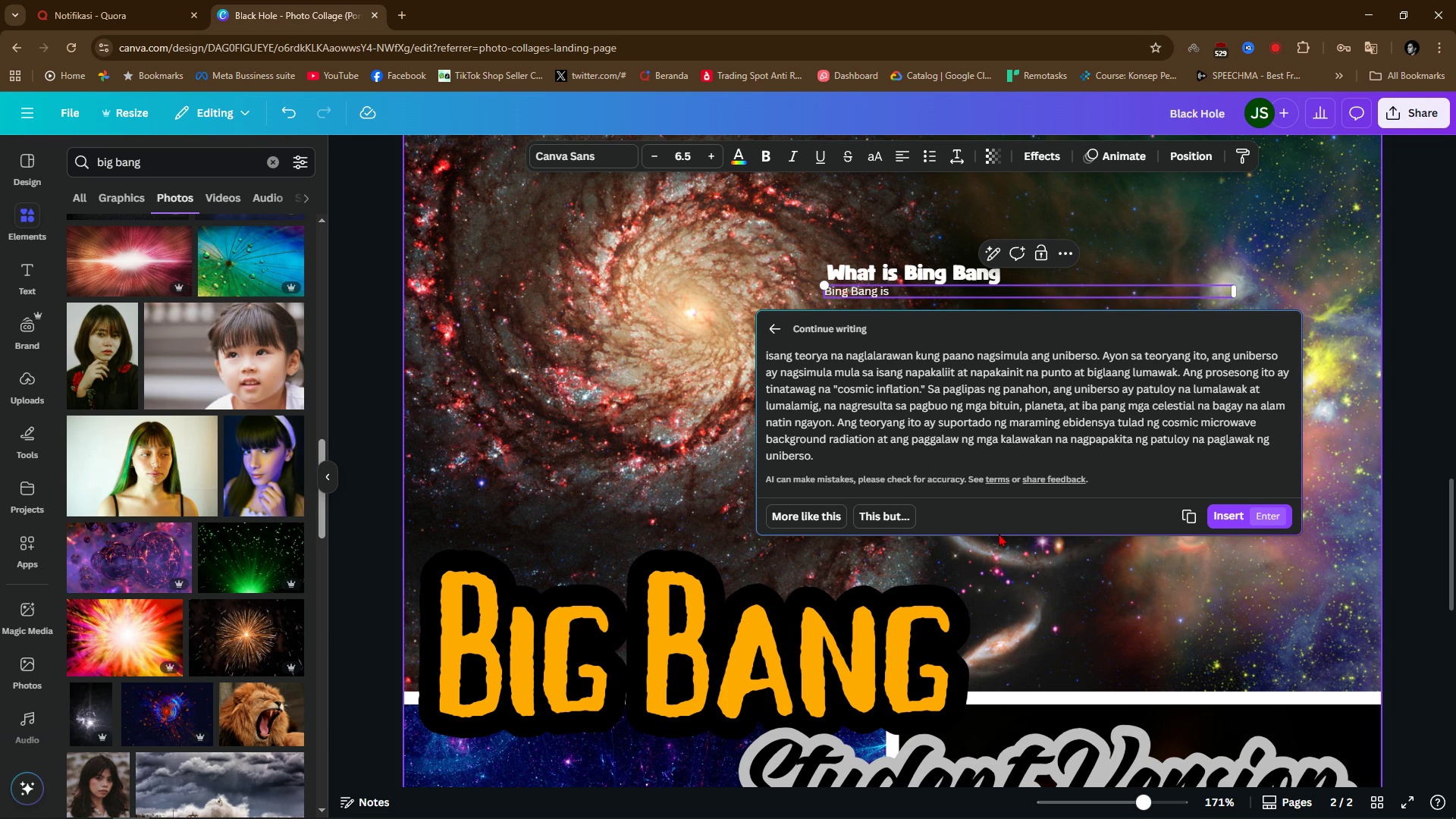 
wait(6.67)
 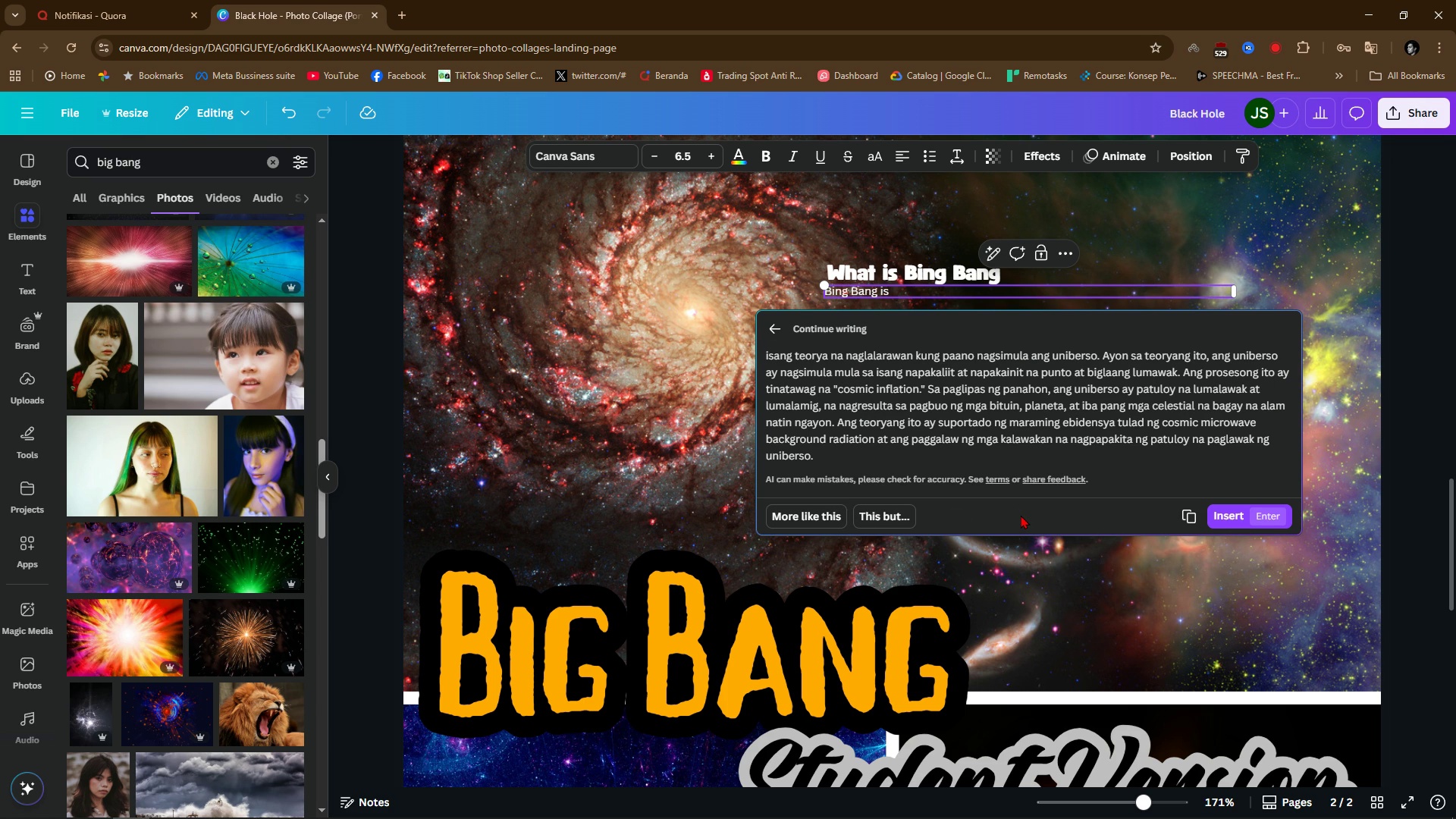 
left_click([767, 325])
 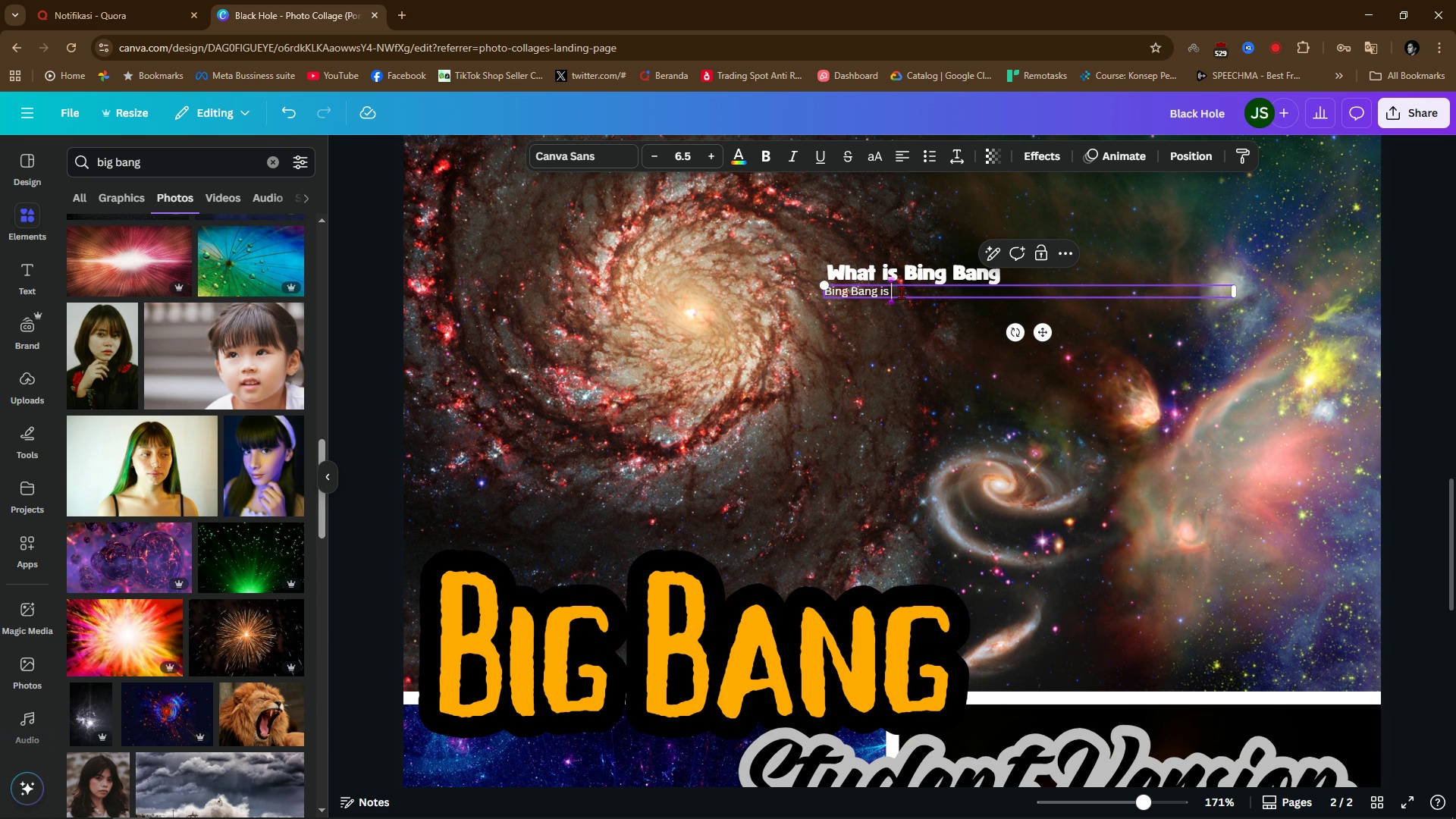 
left_click([901, 292])
 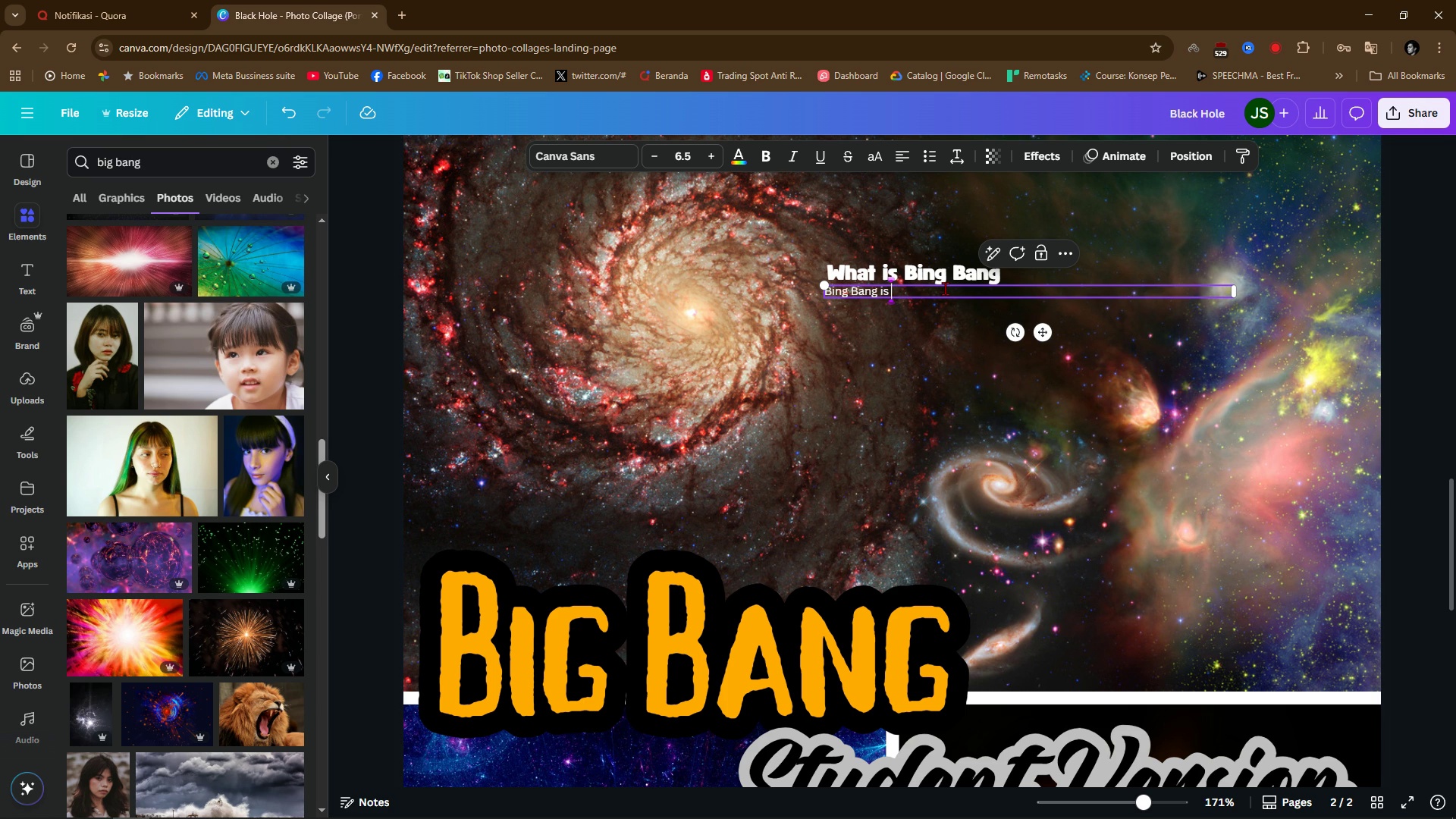 
type(space)
 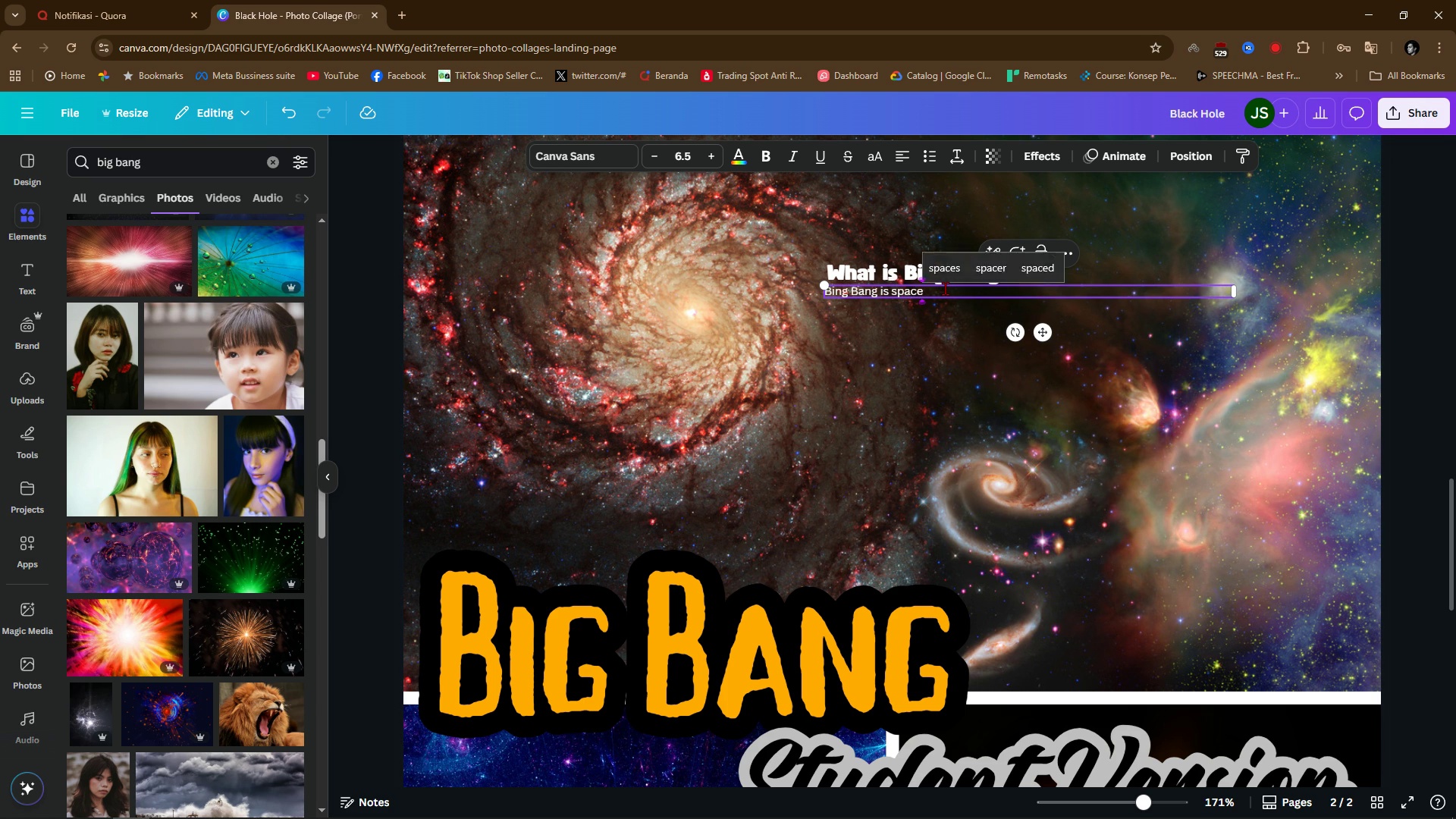 
key(Control+ControlLeft)
 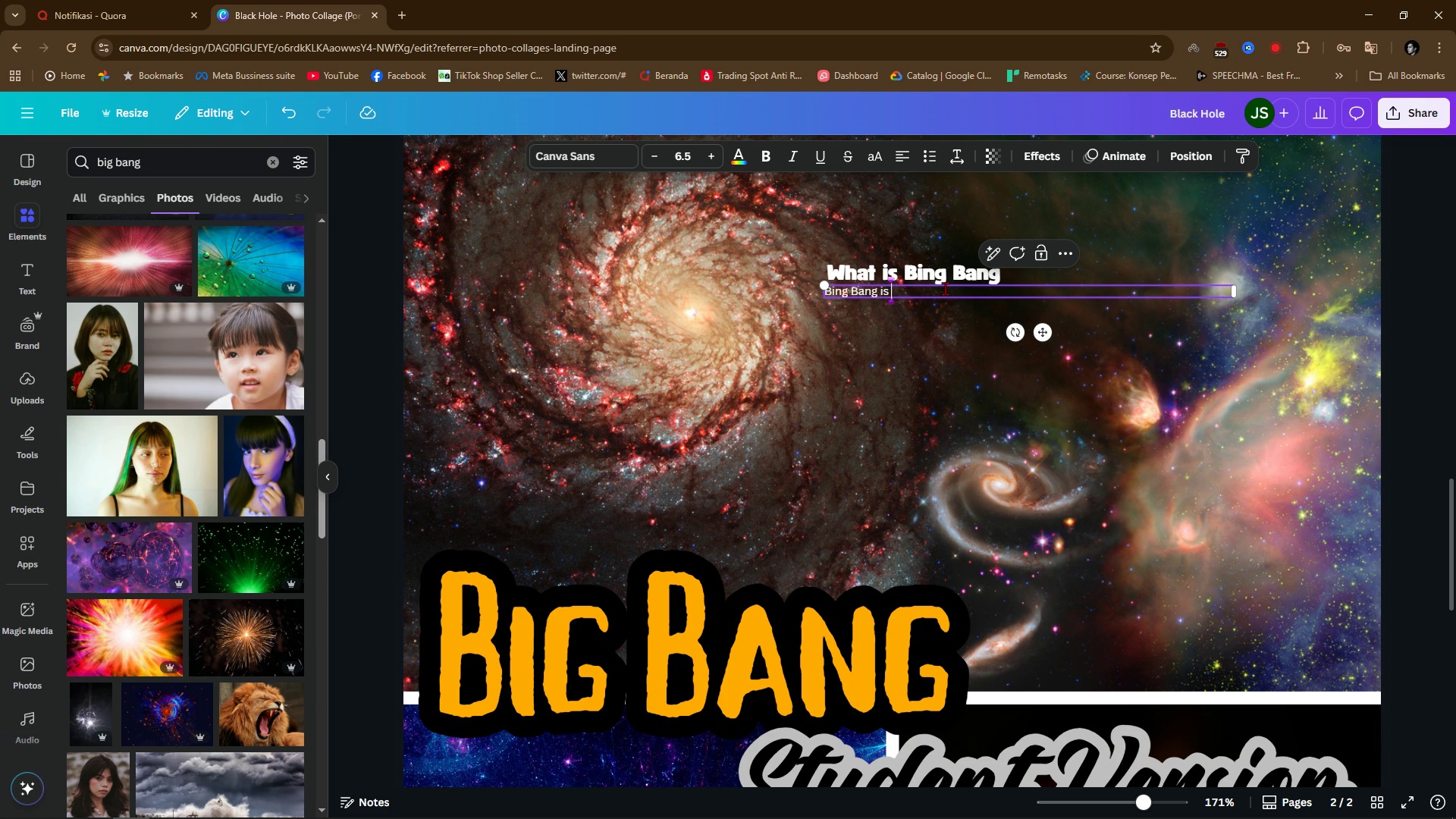 
key(Control+Backspace)
 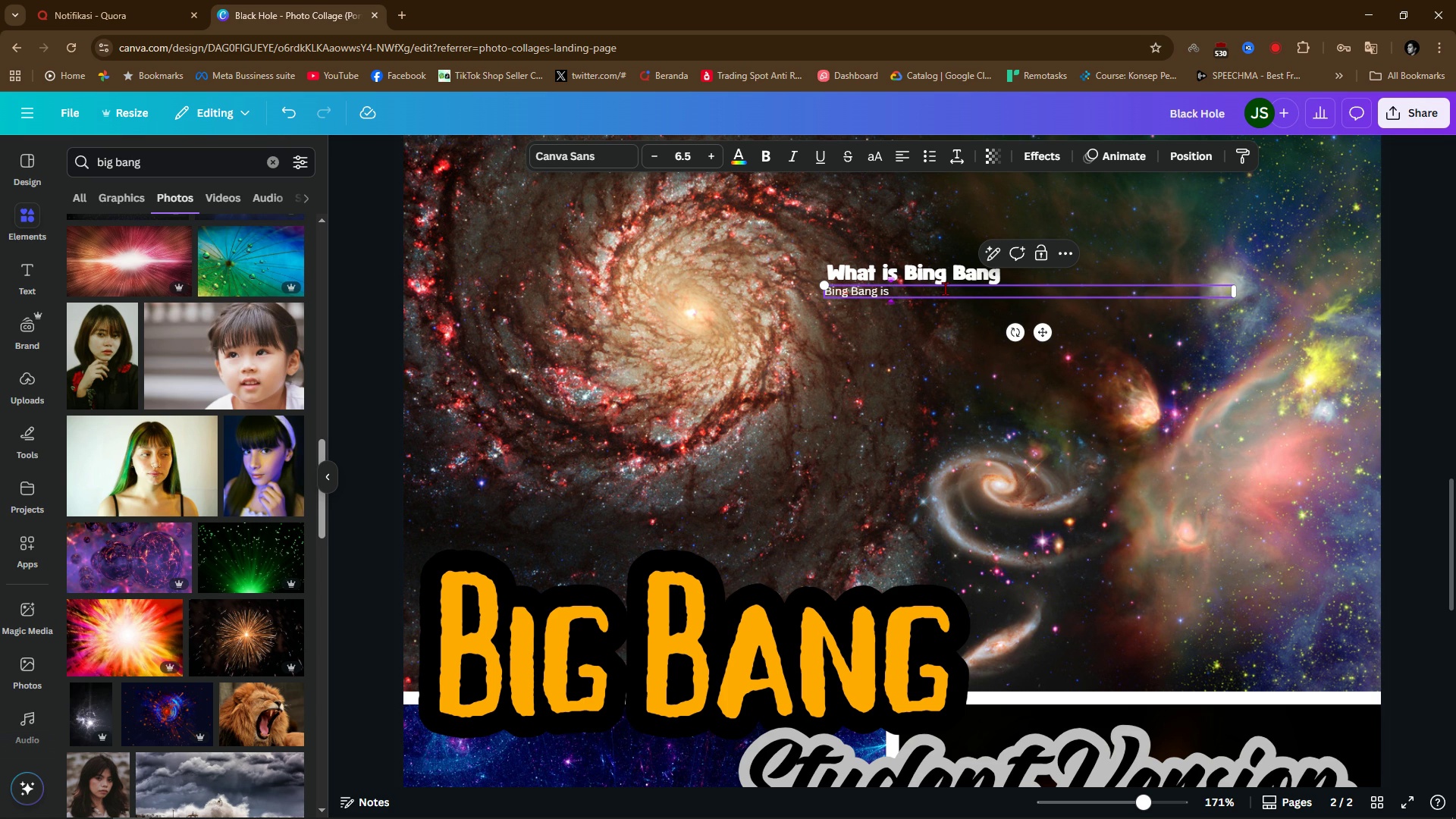 
type(thj)
key(Backspace)
key(Backspace)
key(Backspace)
type(the x)
key(Backspace)
type(e)
key(Backspace)
type(start of the universe )
 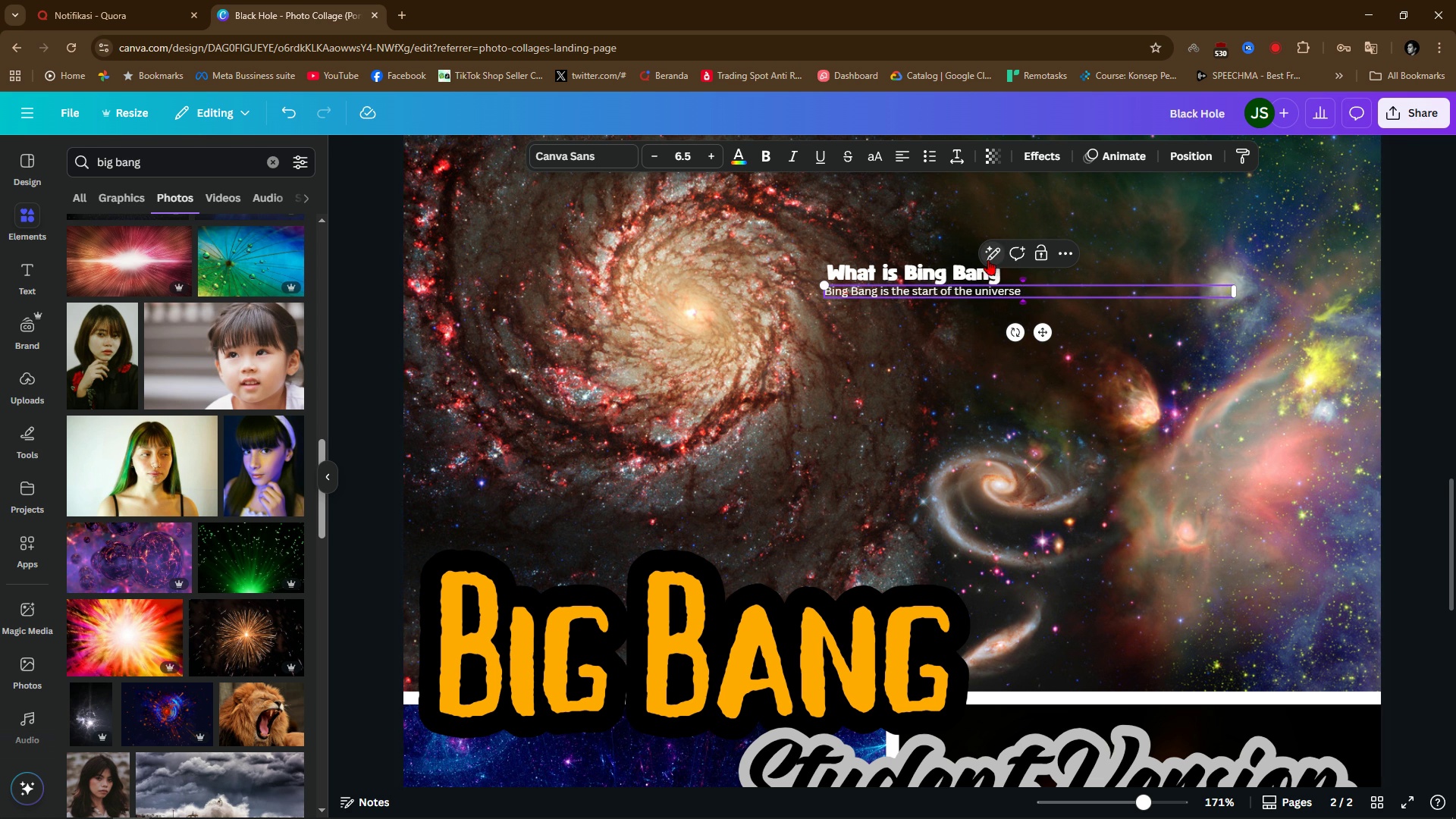 
left_click([988, 259])
 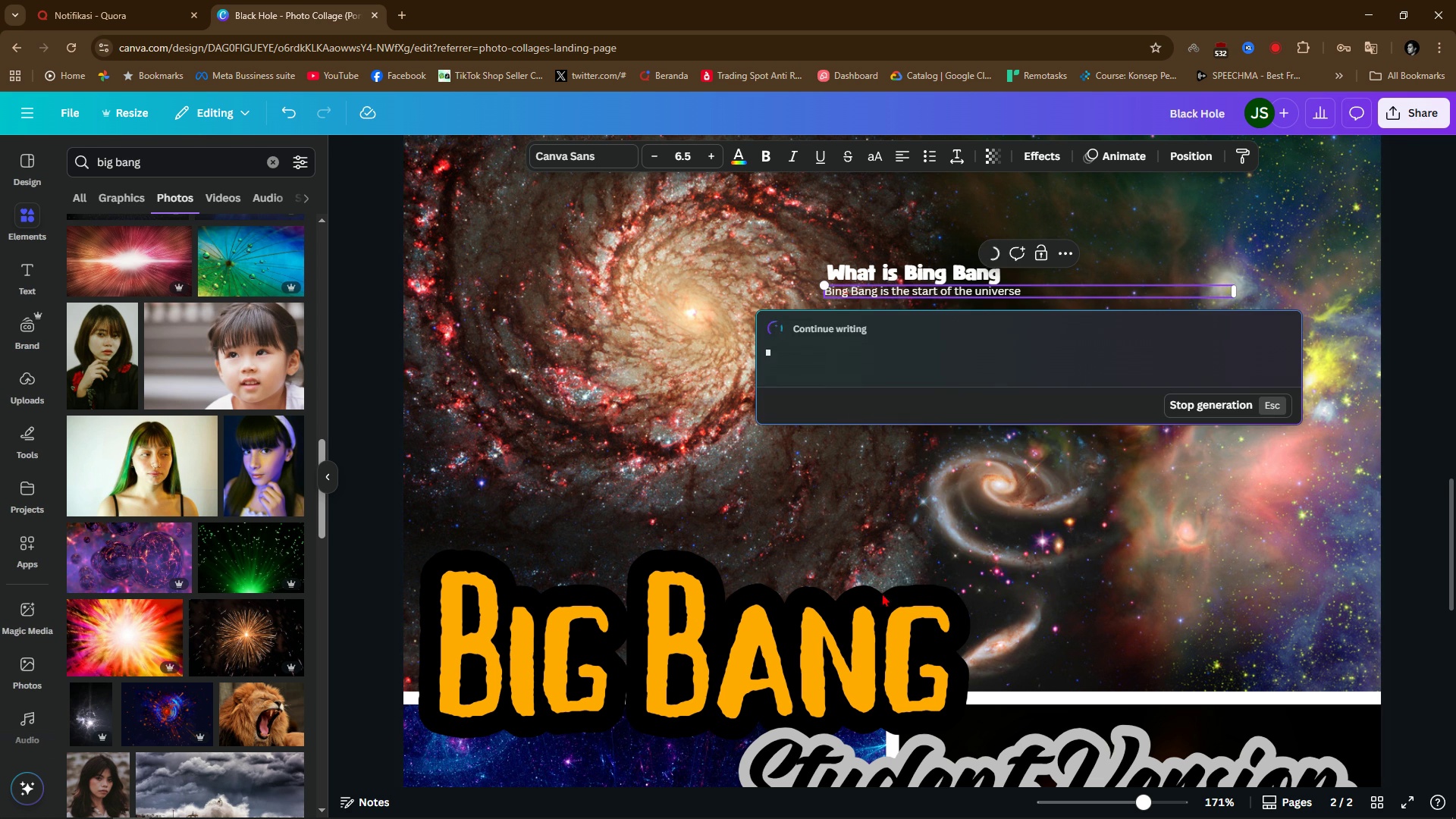 
wait(8.28)
 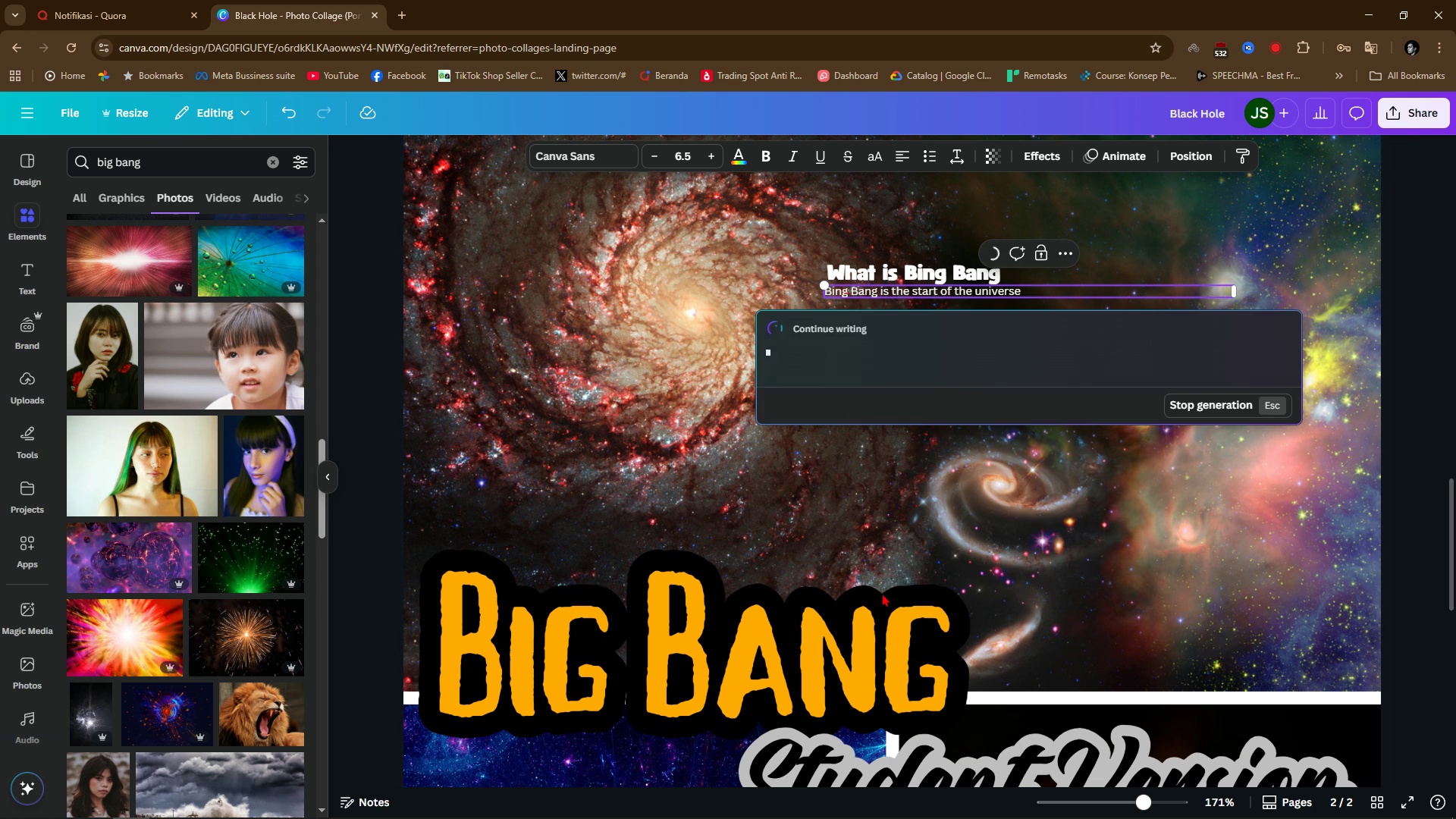 
left_click([1220, 542])
 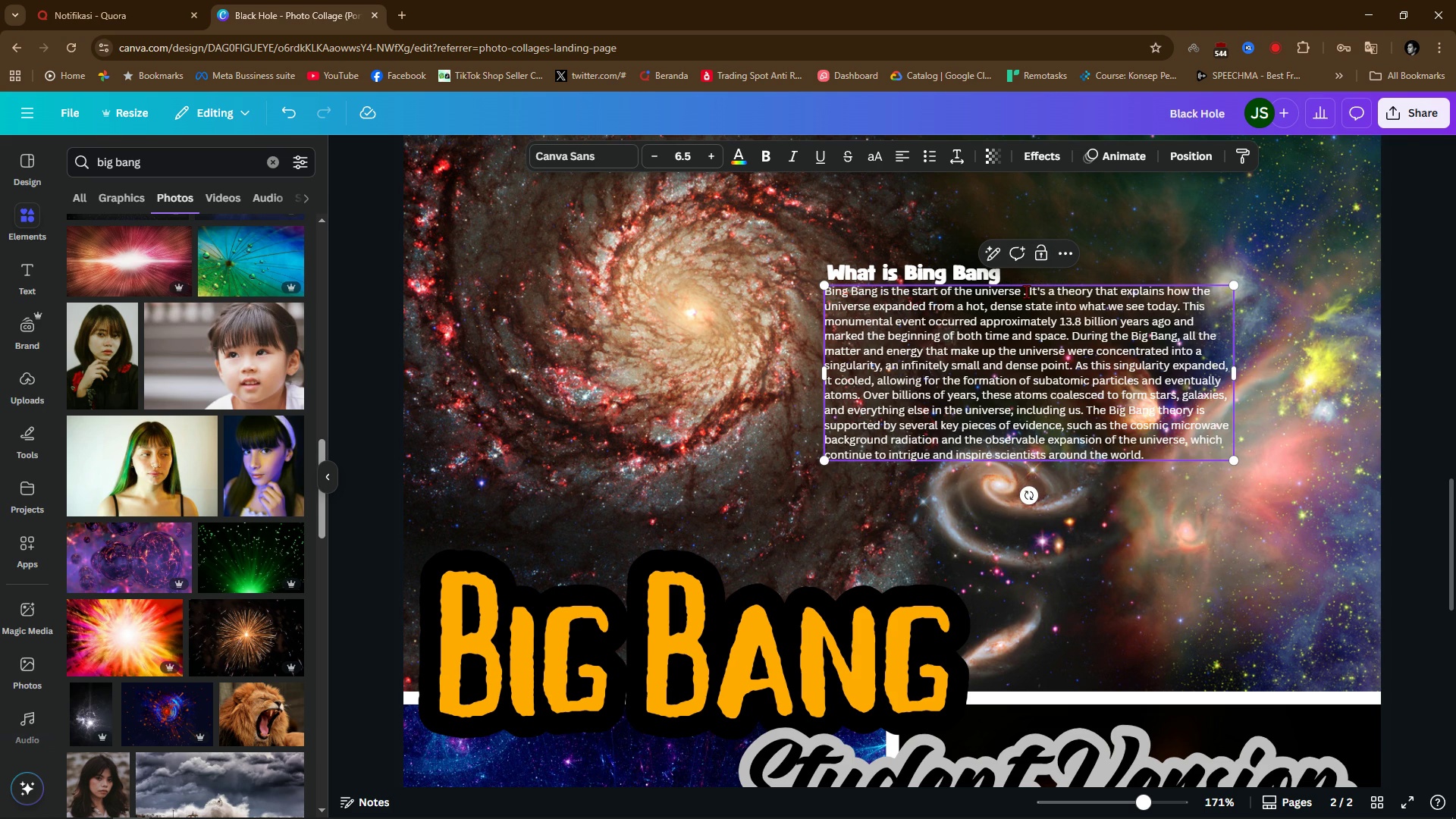 
left_click([1023, 288])
 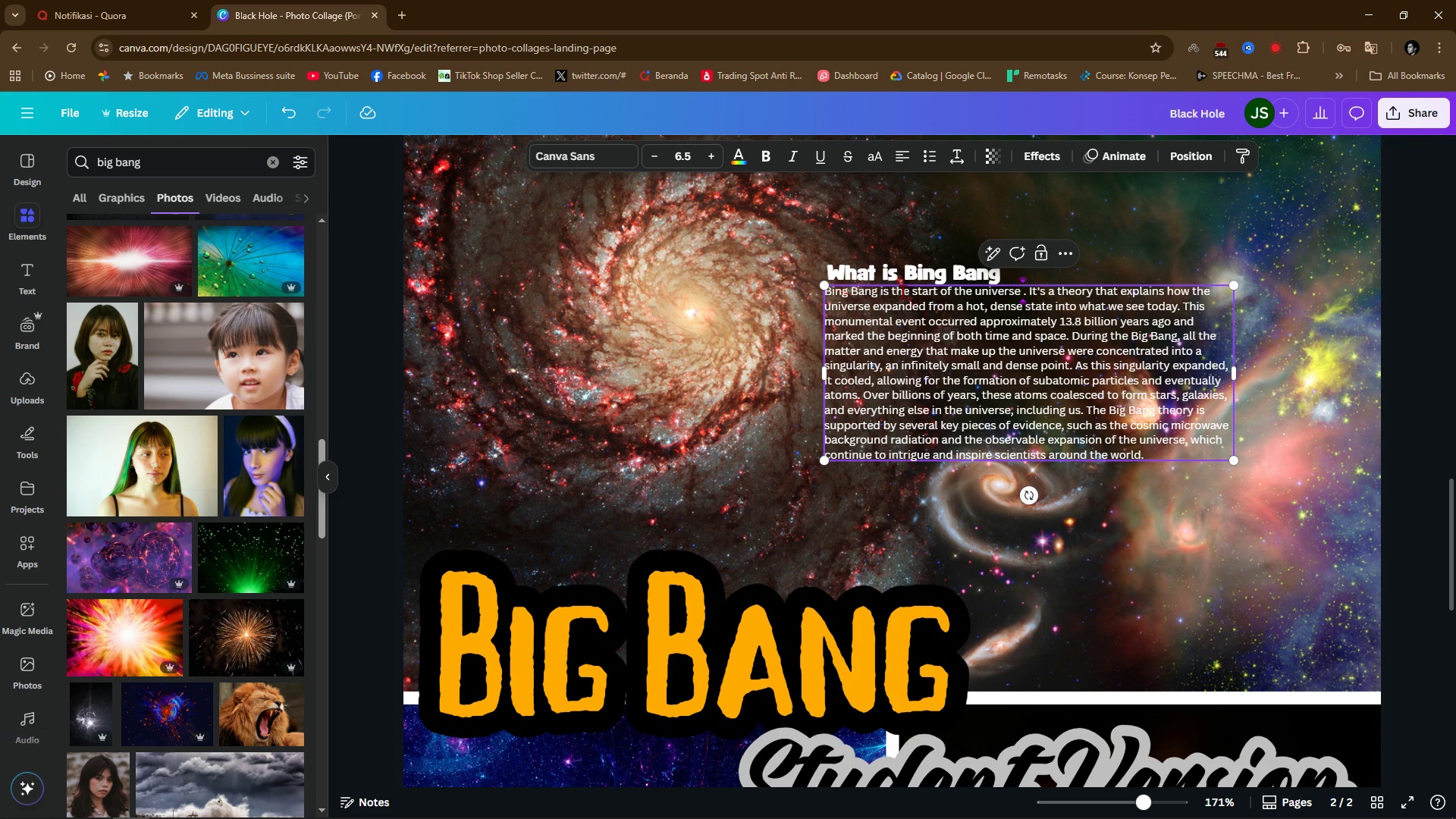 
left_click_drag(start_coordinate=[1033, 291], to_coordinate=[942, 291])
 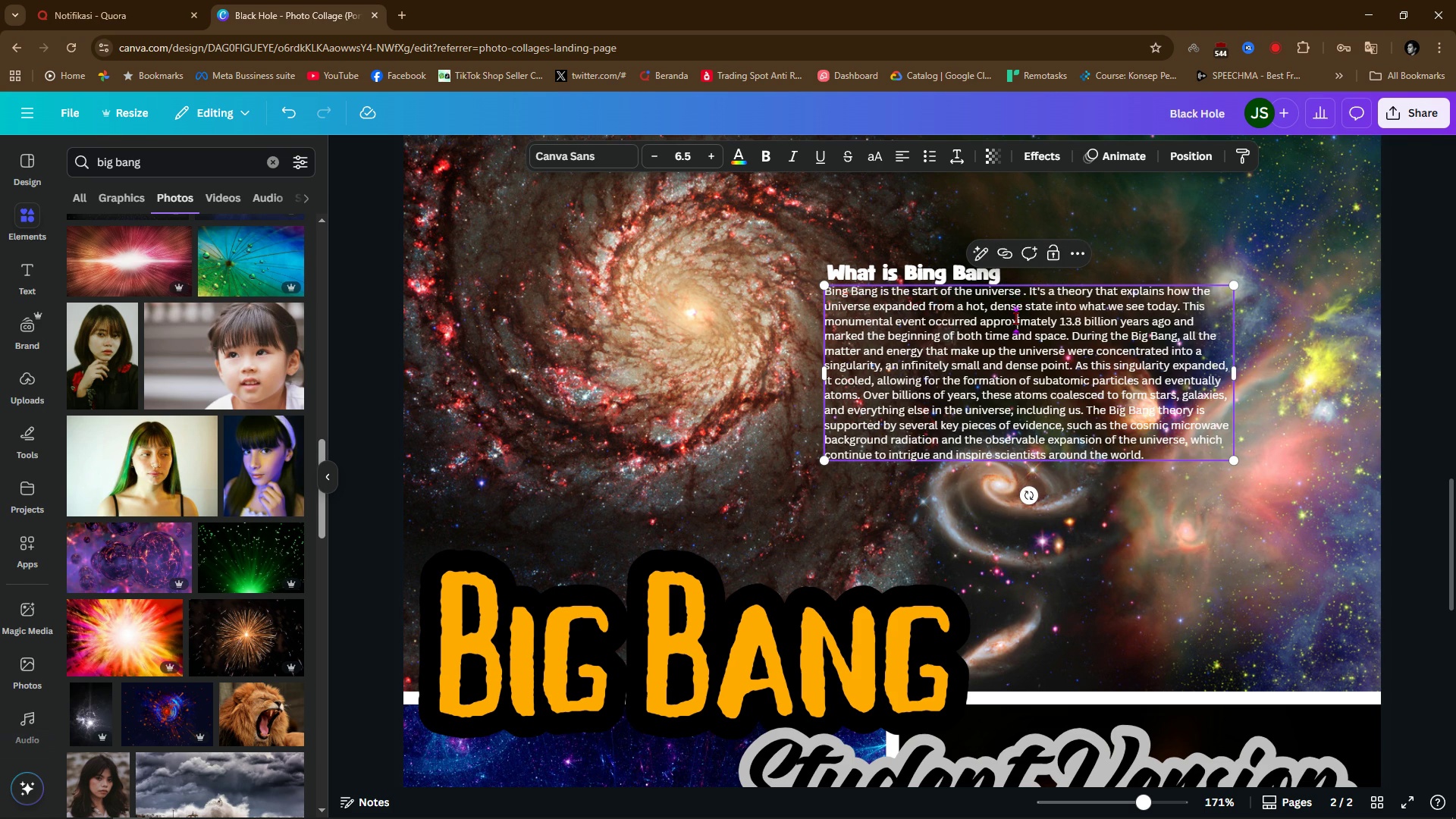 
left_click([1015, 318])
 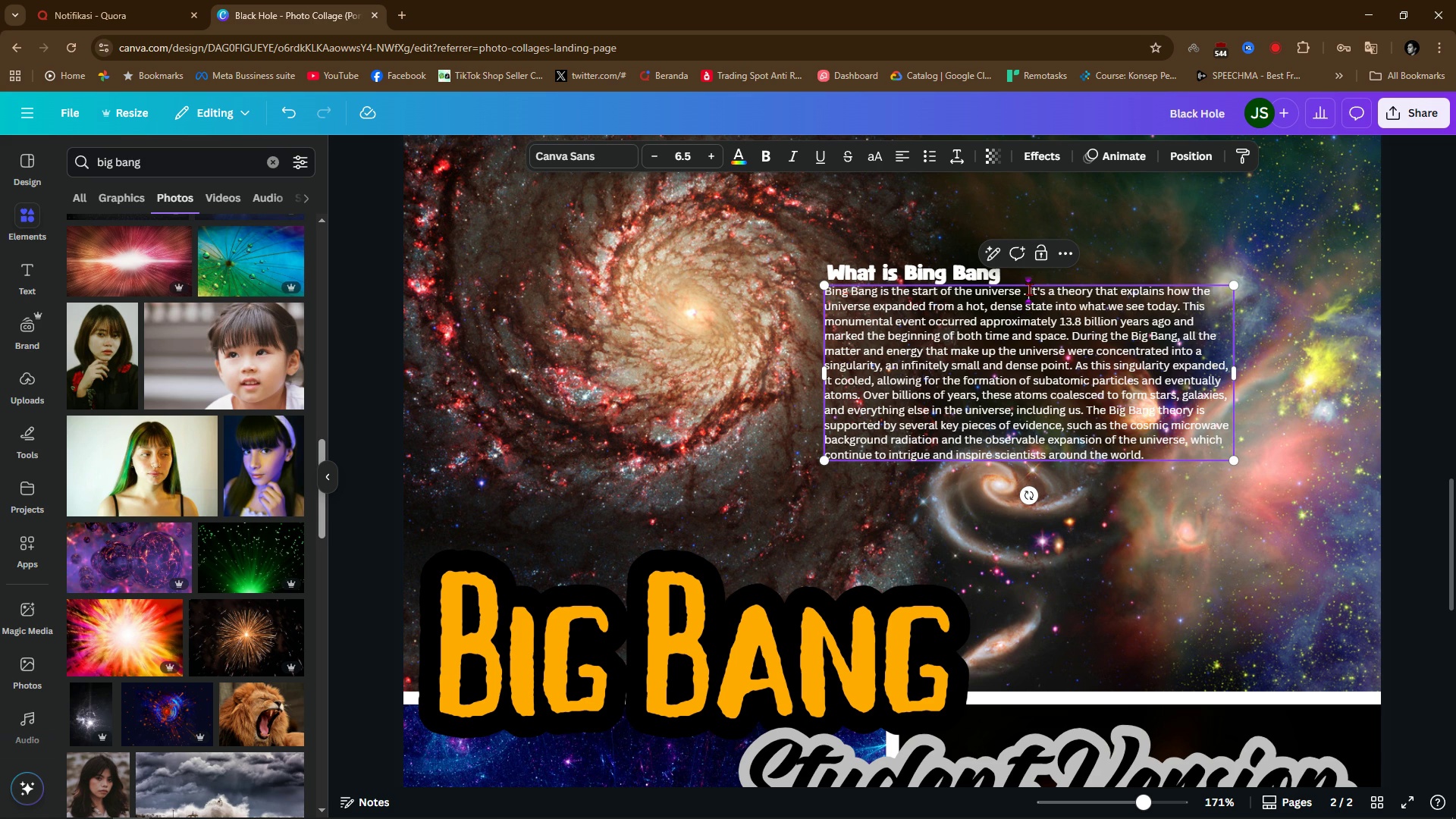 
left_click_drag(start_coordinate=[1029, 289], to_coordinate=[788, 272])
 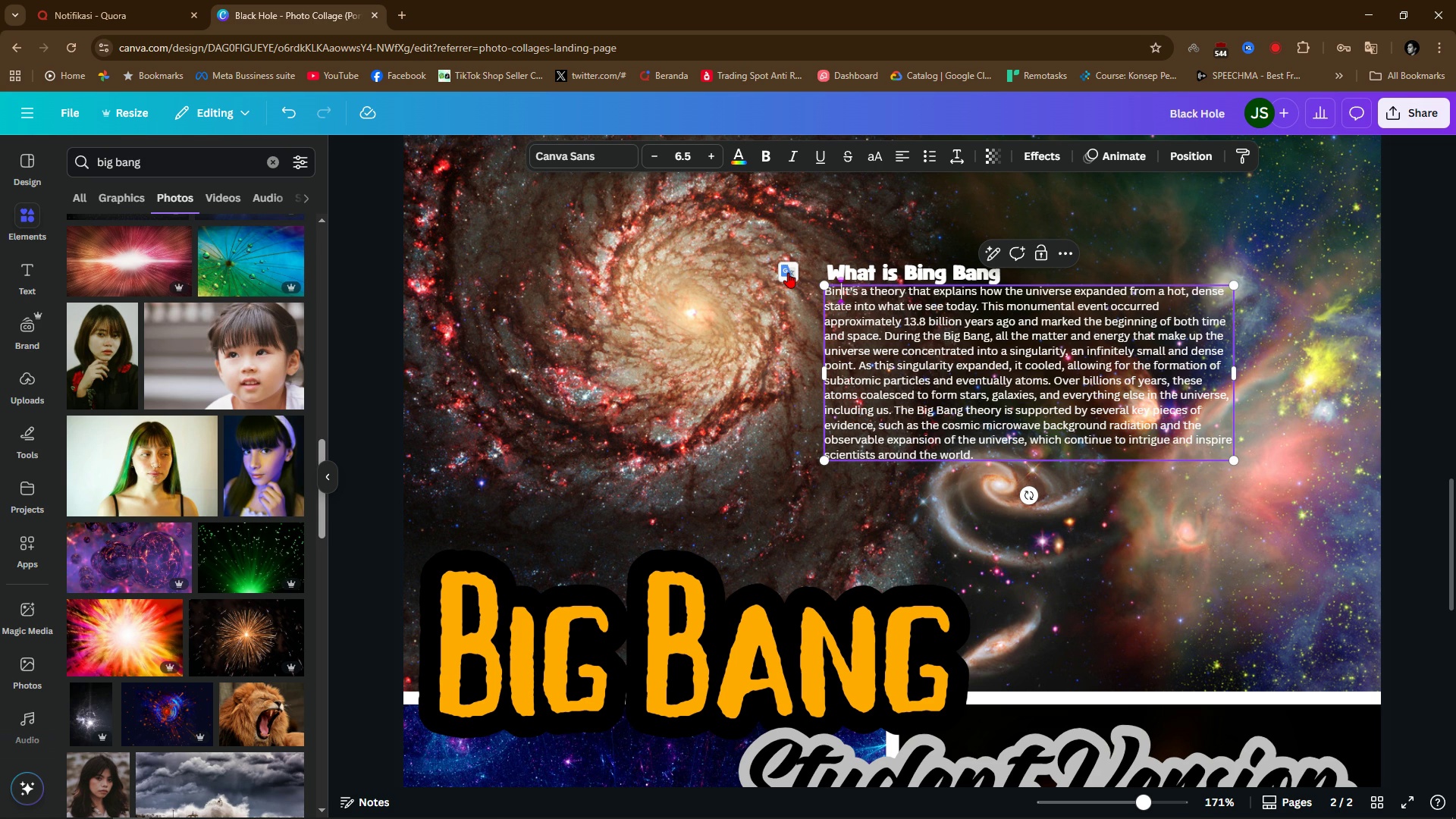 
key(Backspace)
 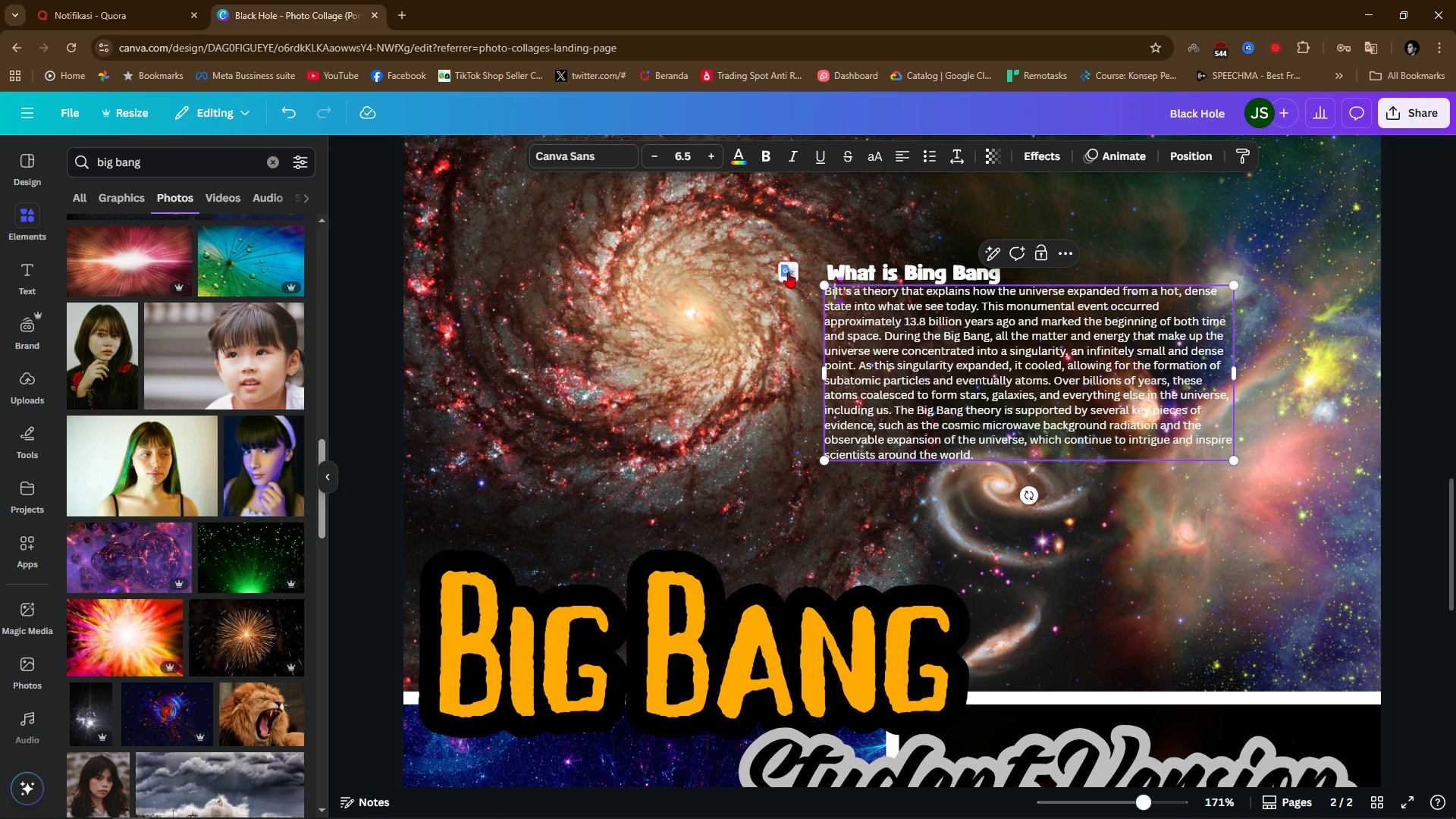 
key(Backspace)
 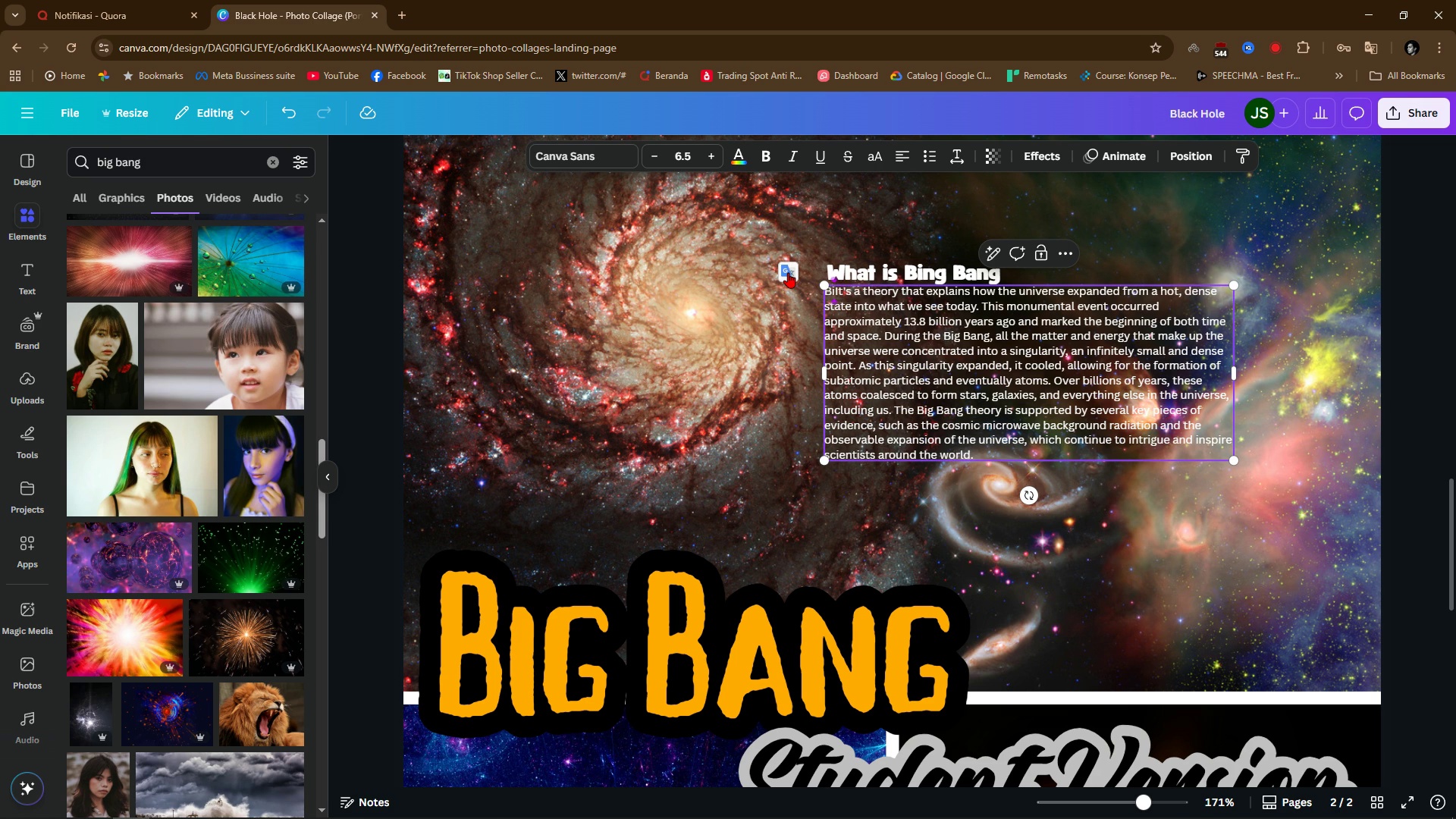 
key(Backspace)
 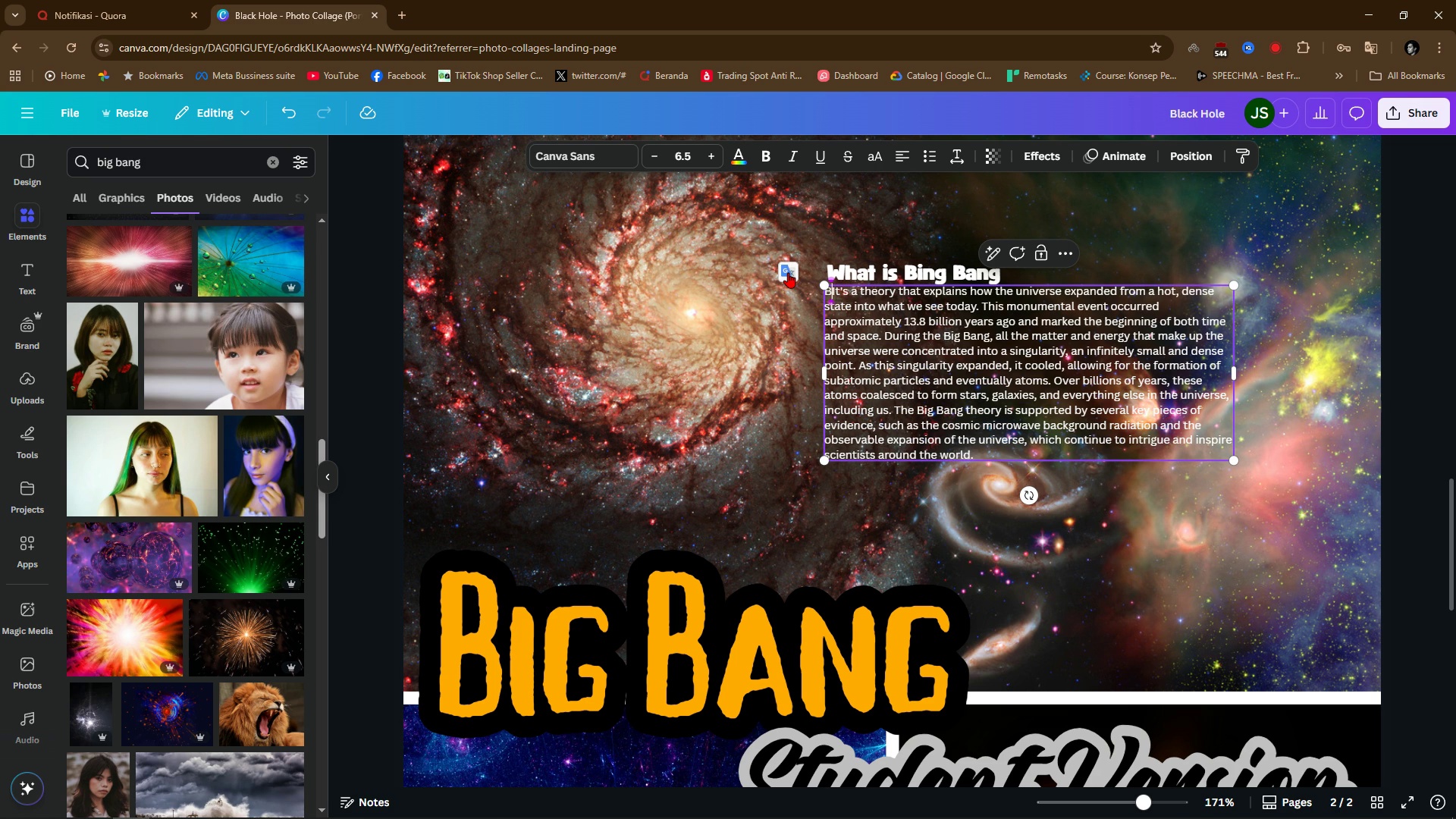 
key(Backspace)
 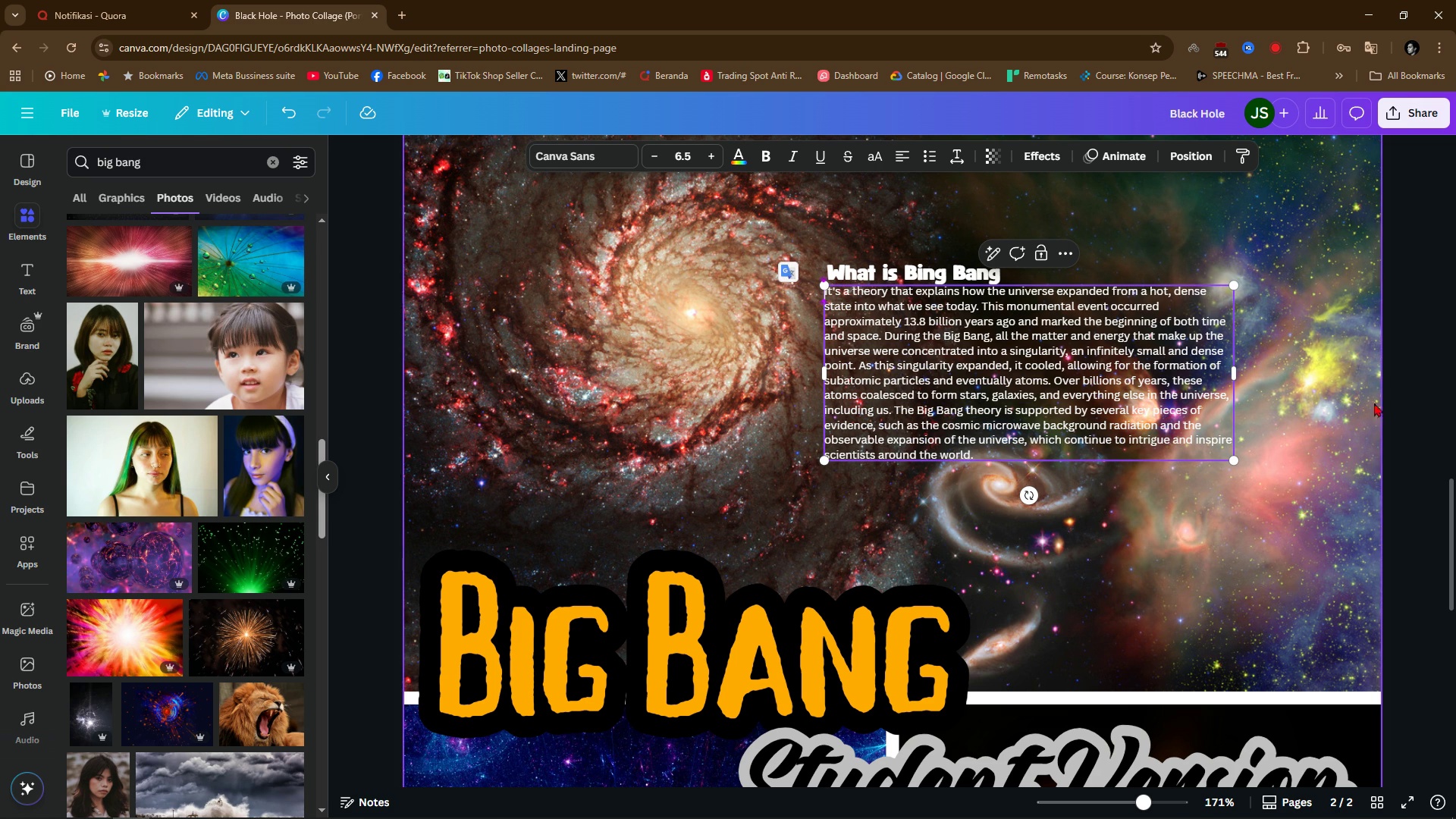 
left_click([1407, 406])
 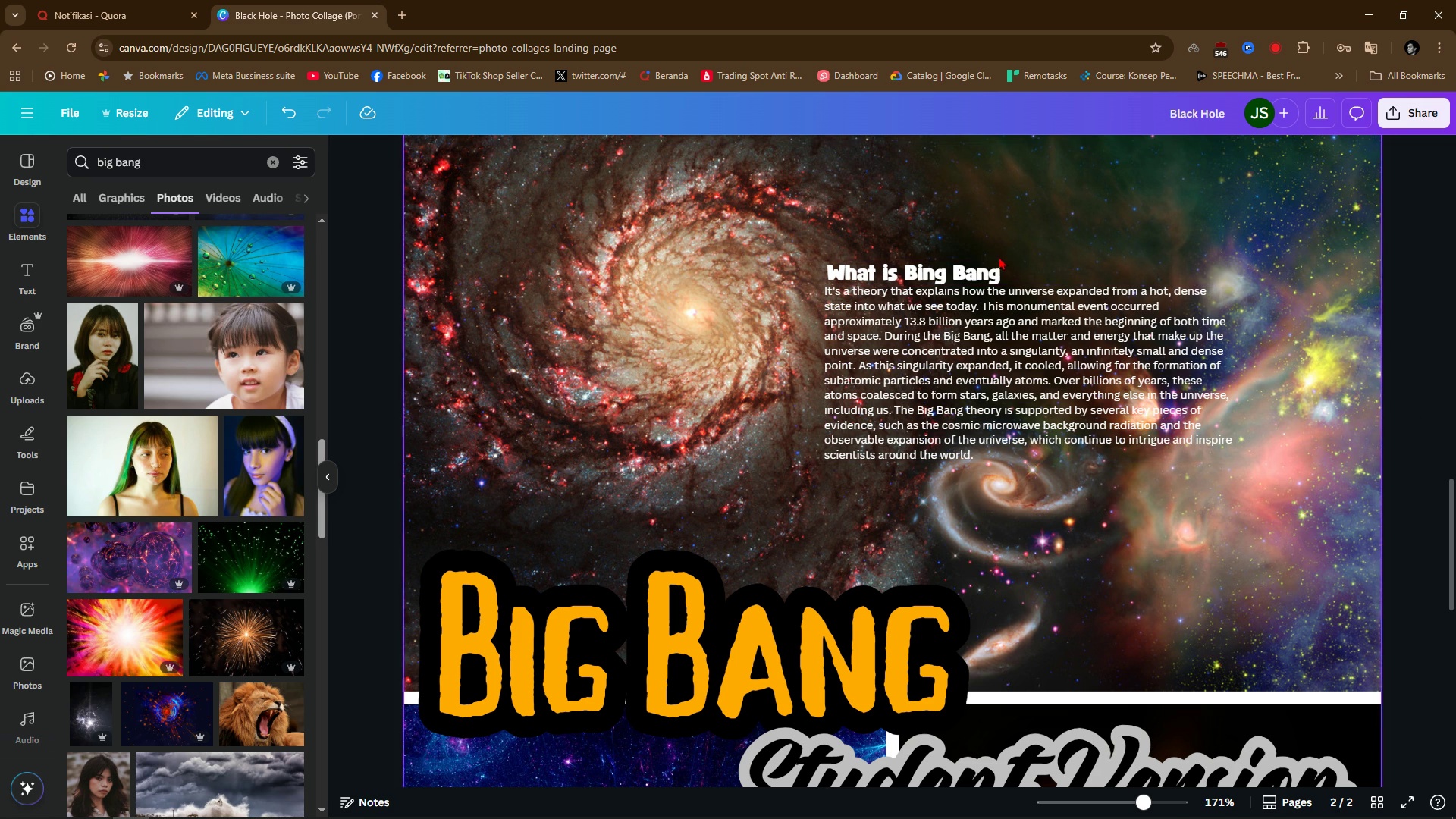 
left_click([963, 269])
 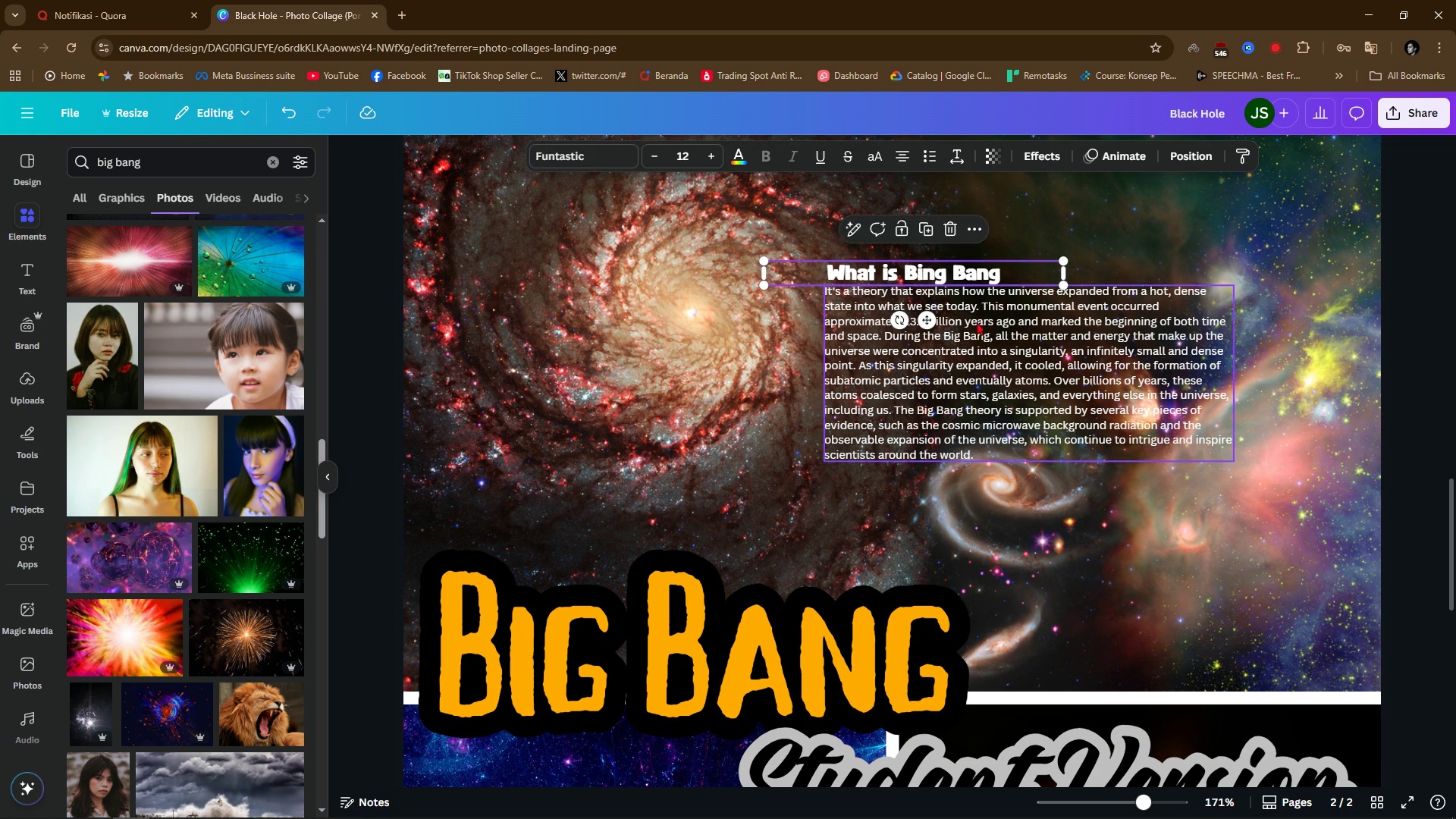 
hold_key(key=ShiftLeft, duration=0.57)
double_click([980, 338])
 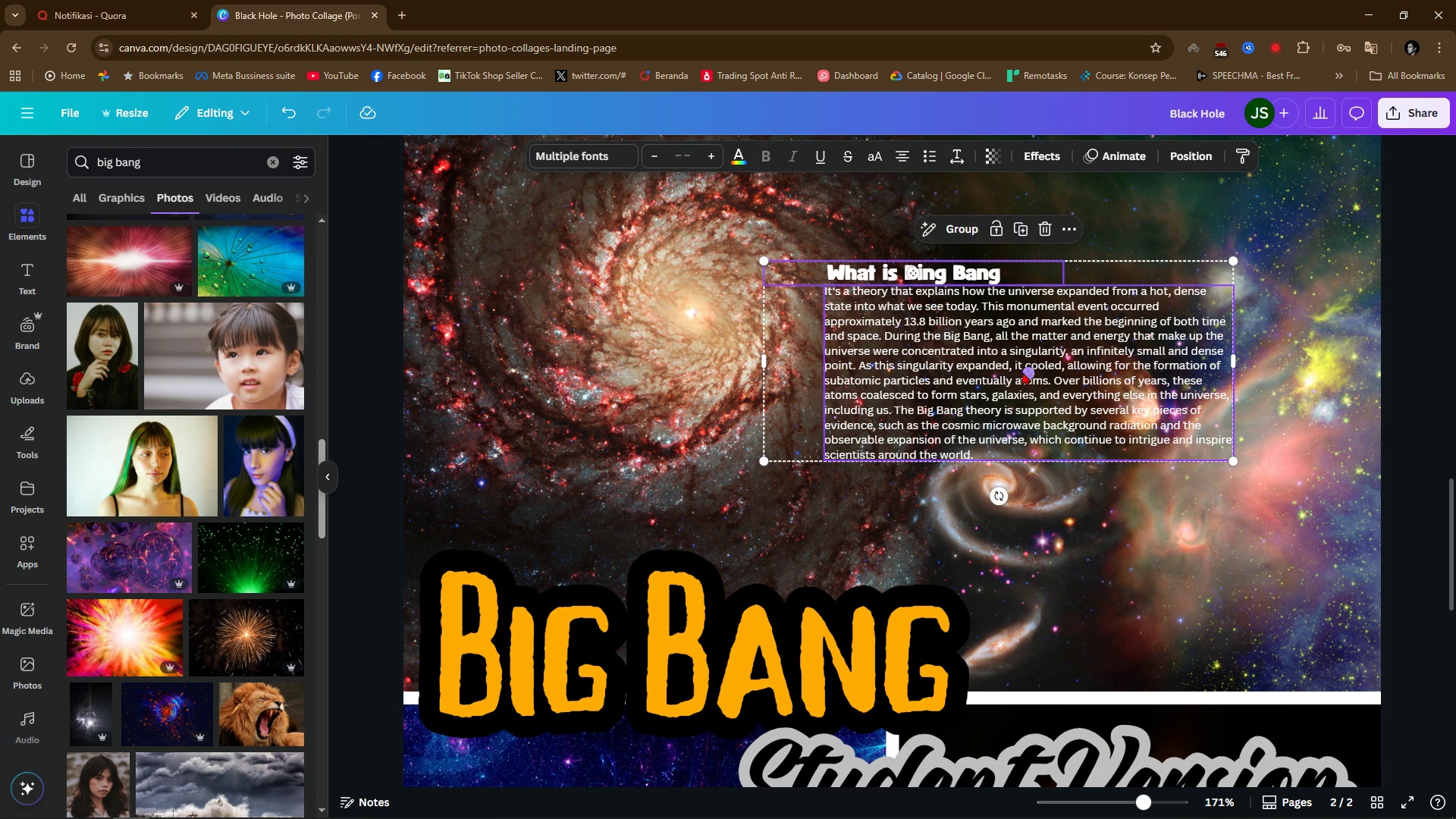 
left_click_drag(start_coordinate=[1022, 372], to_coordinate=[1133, 327])
 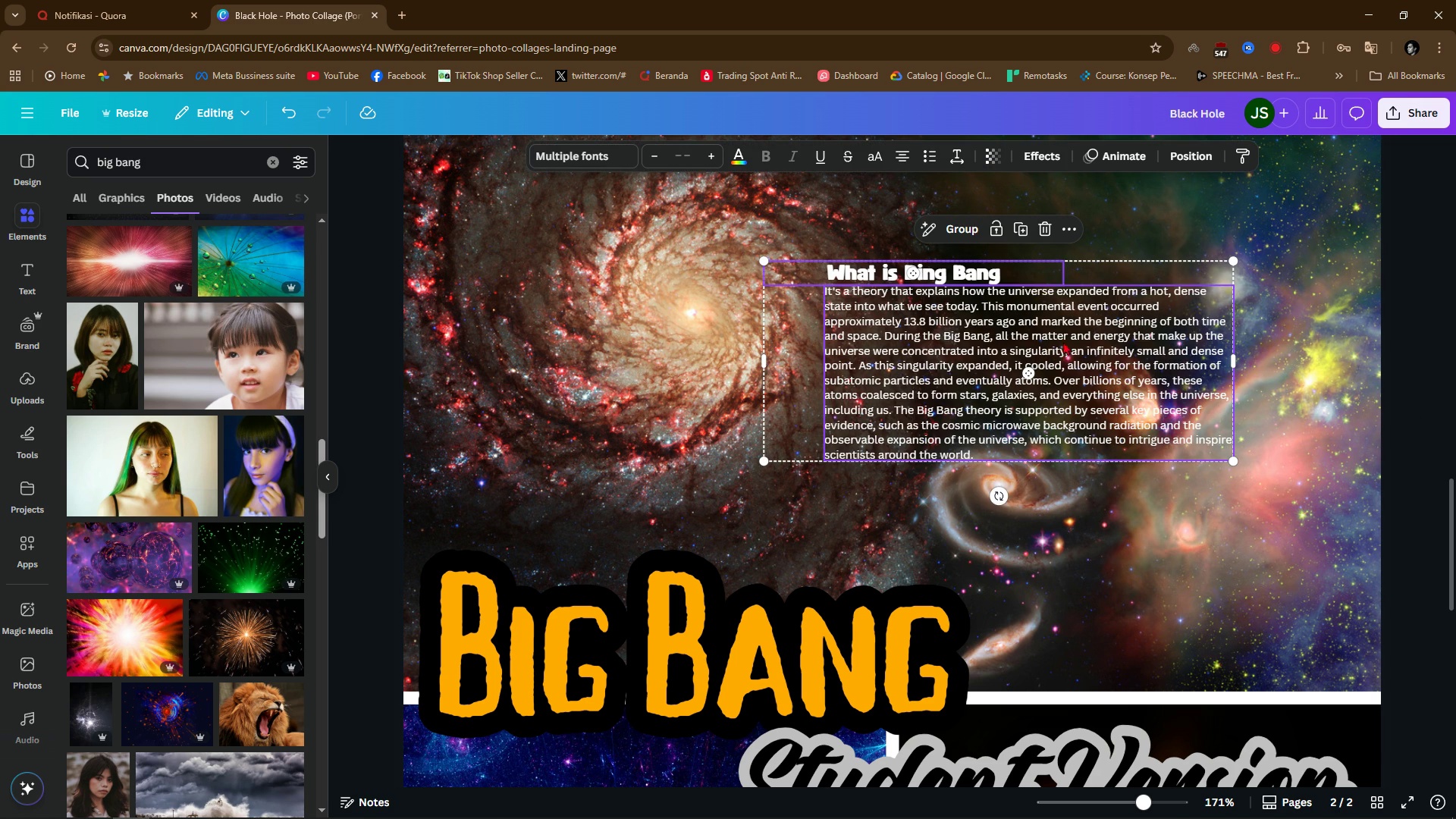 
left_click_drag(start_coordinate=[1097, 325], to_coordinate=[1232, 256])
 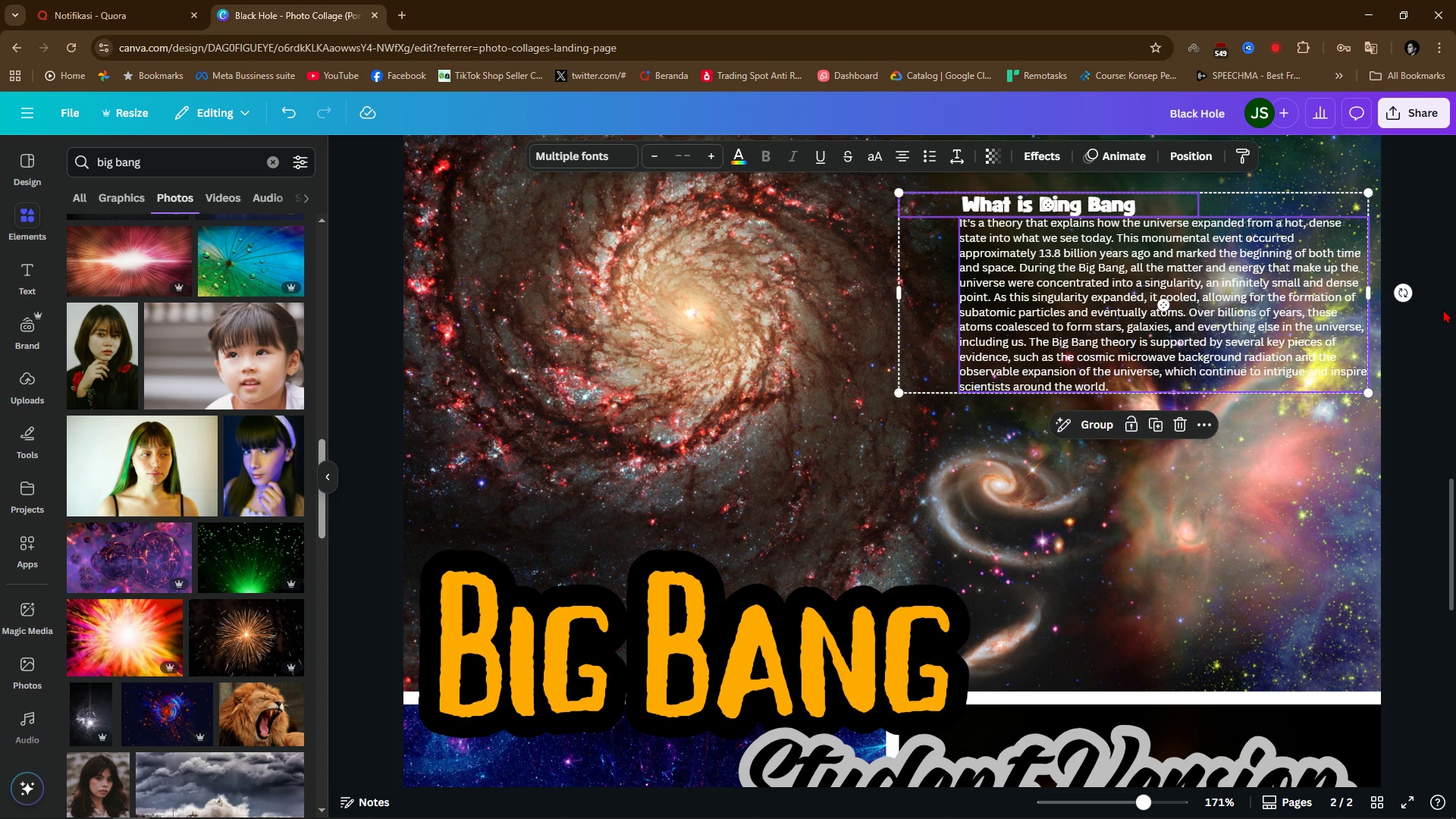 
left_click([1443, 309])
 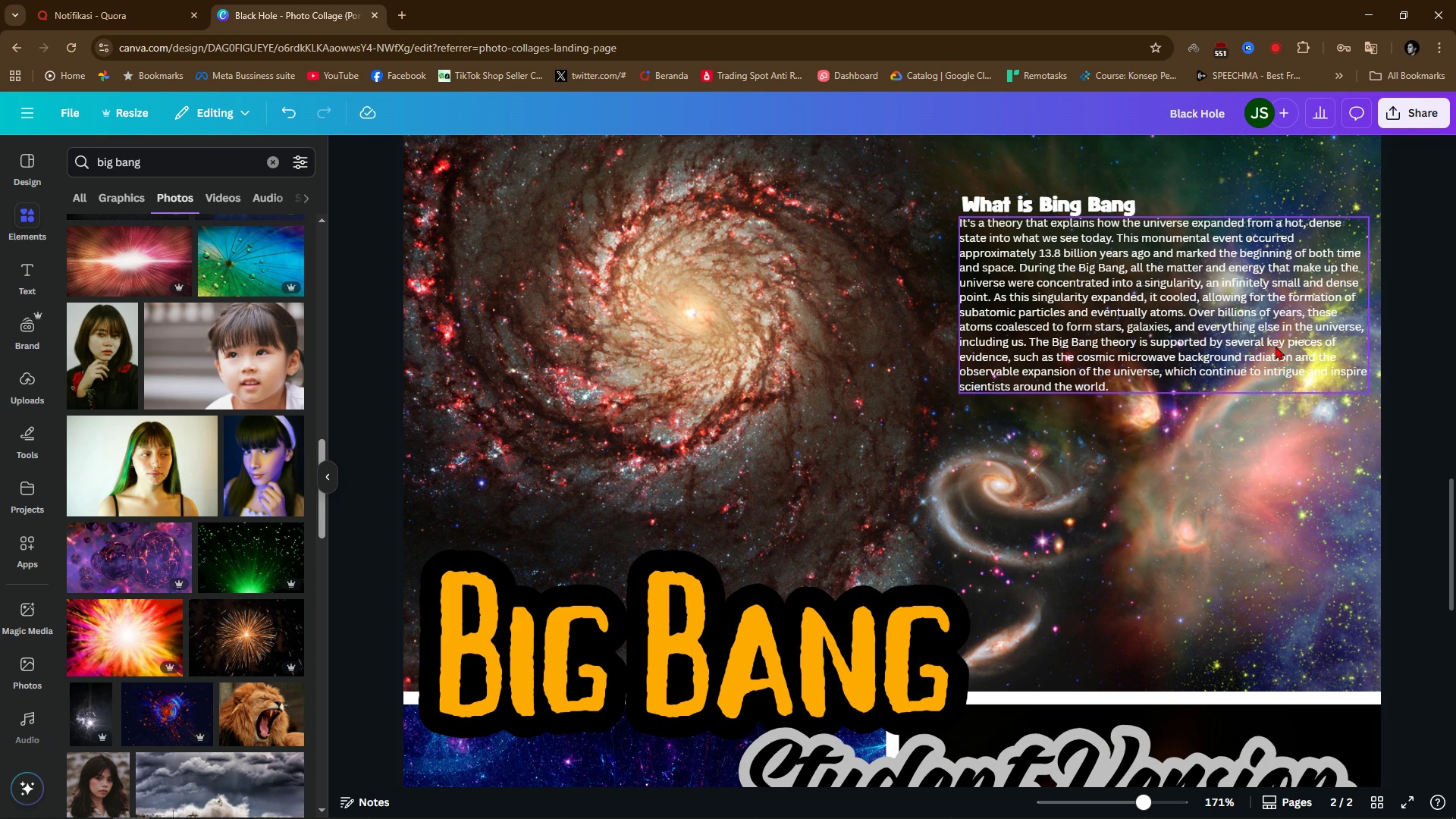 
left_click([1276, 346])
 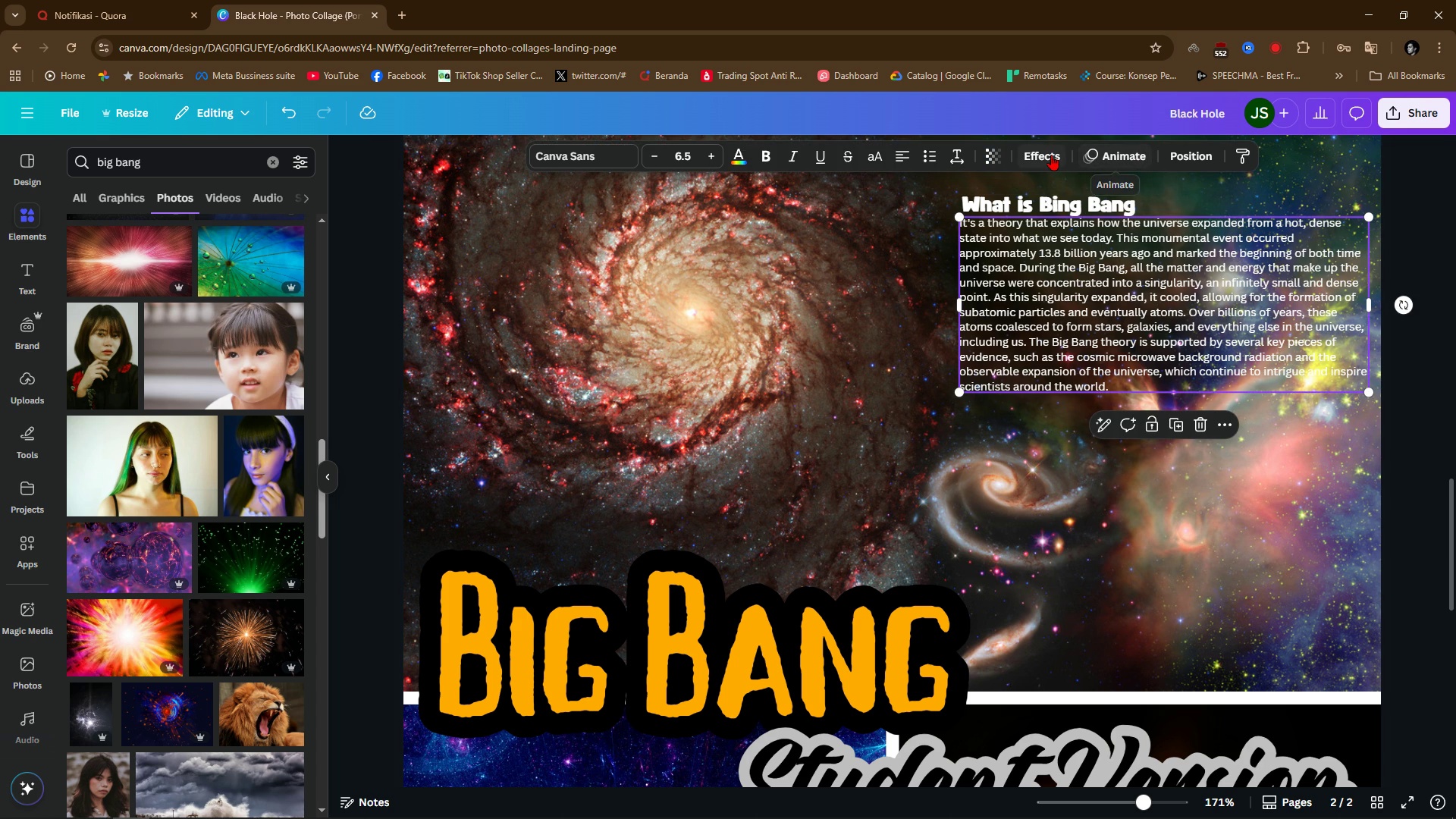 
left_click([1051, 155])
 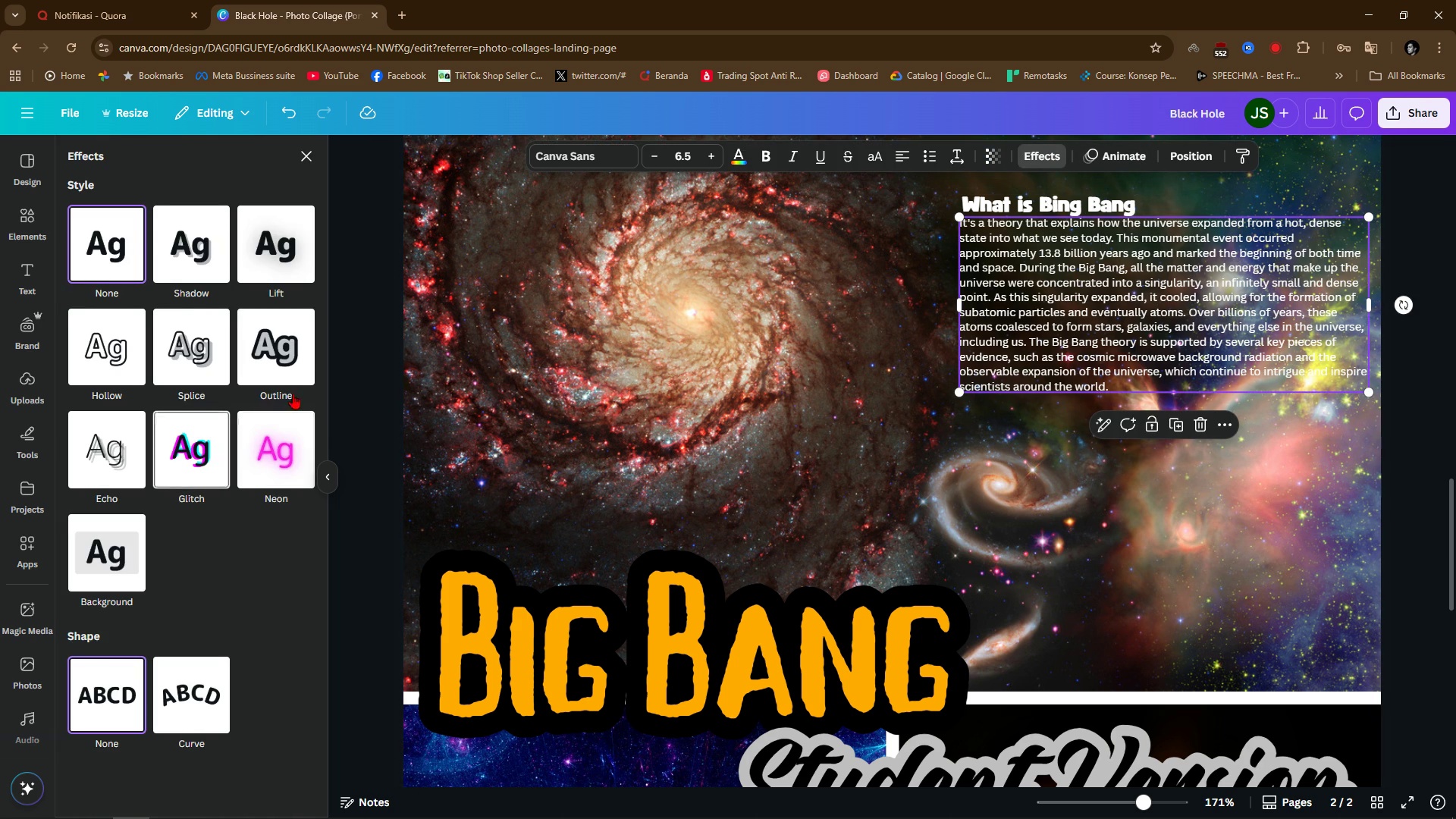 
left_click([286, 347])
 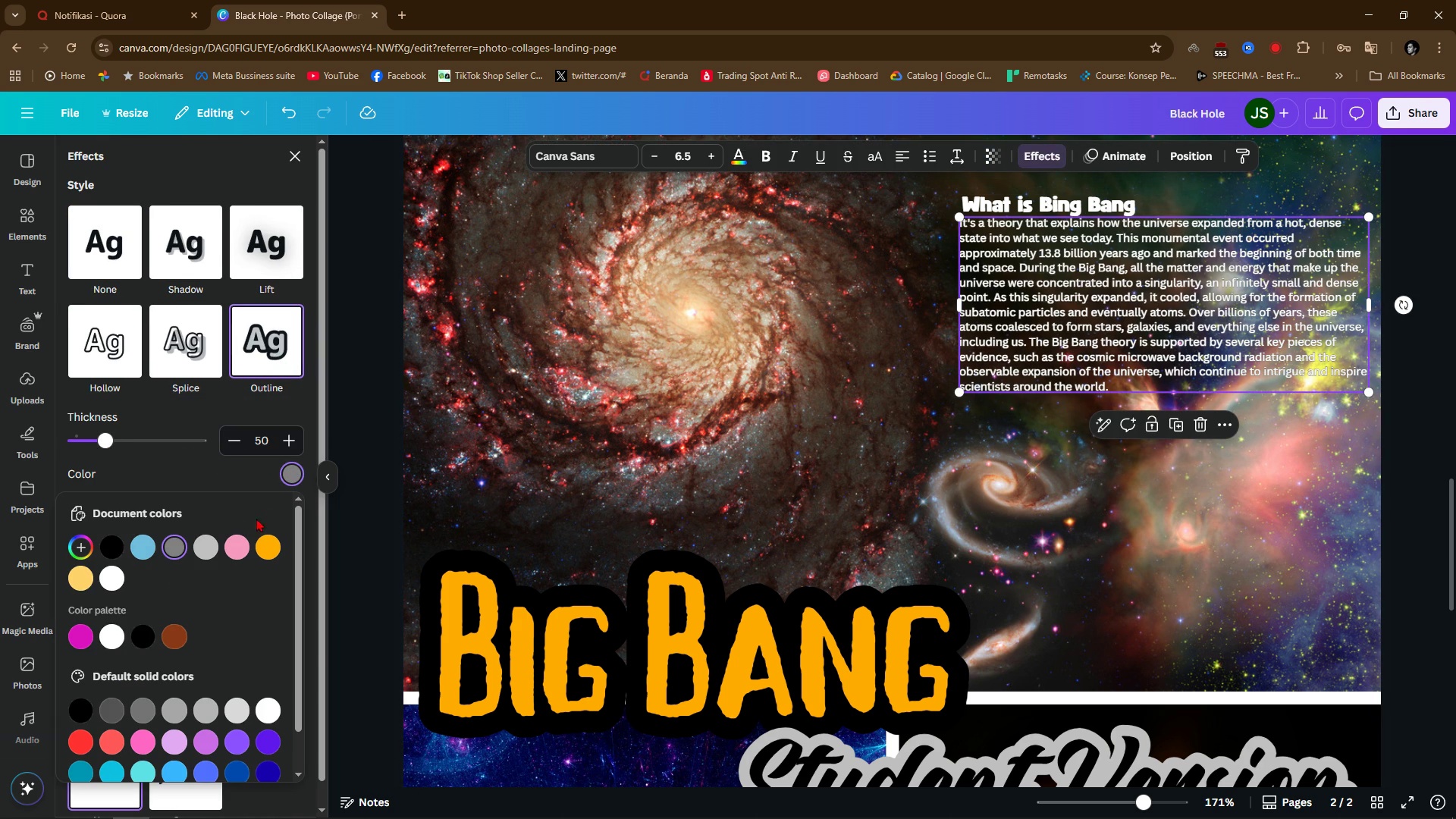 
wait(5.13)
 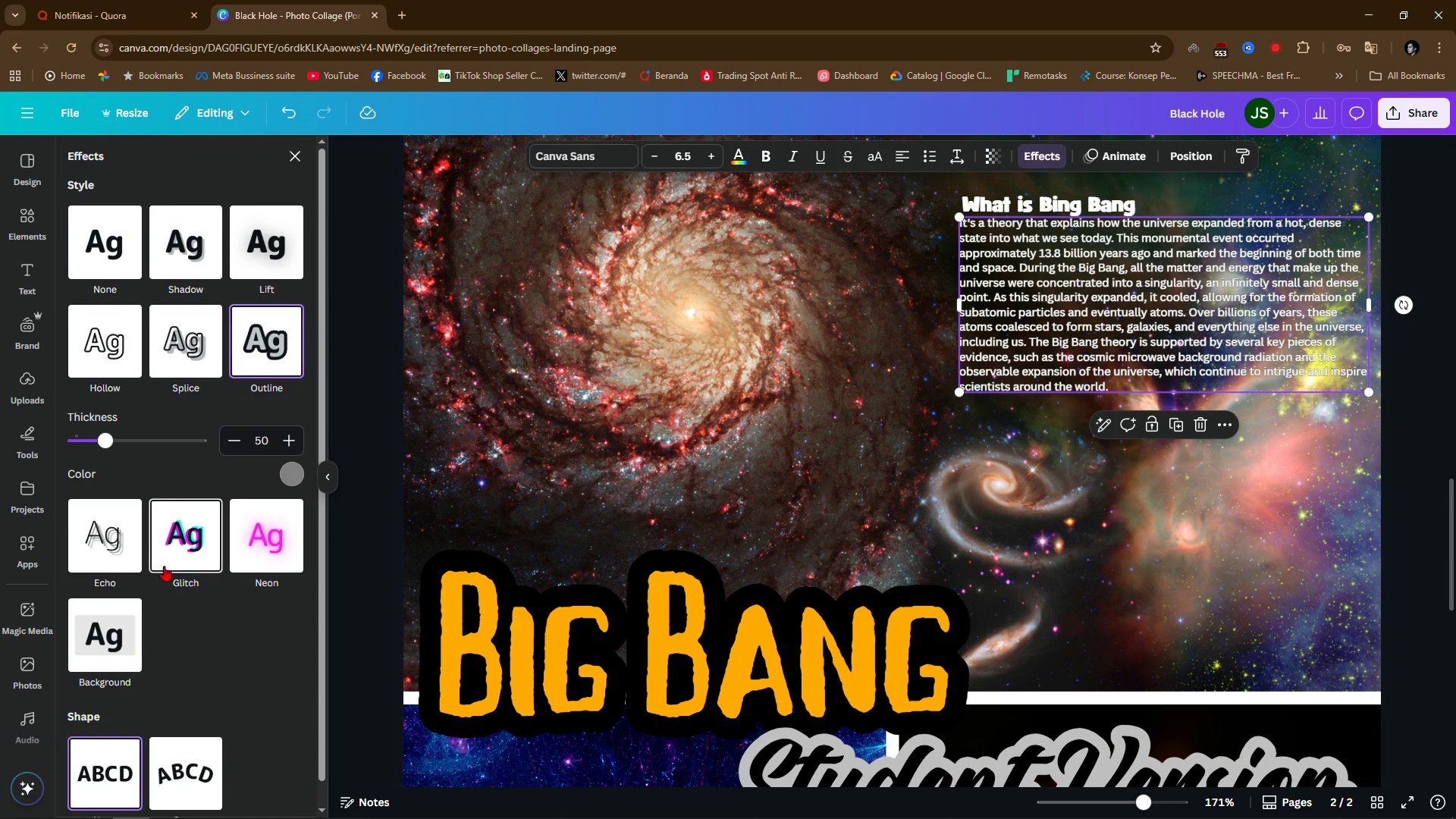 
left_click([122, 545])
 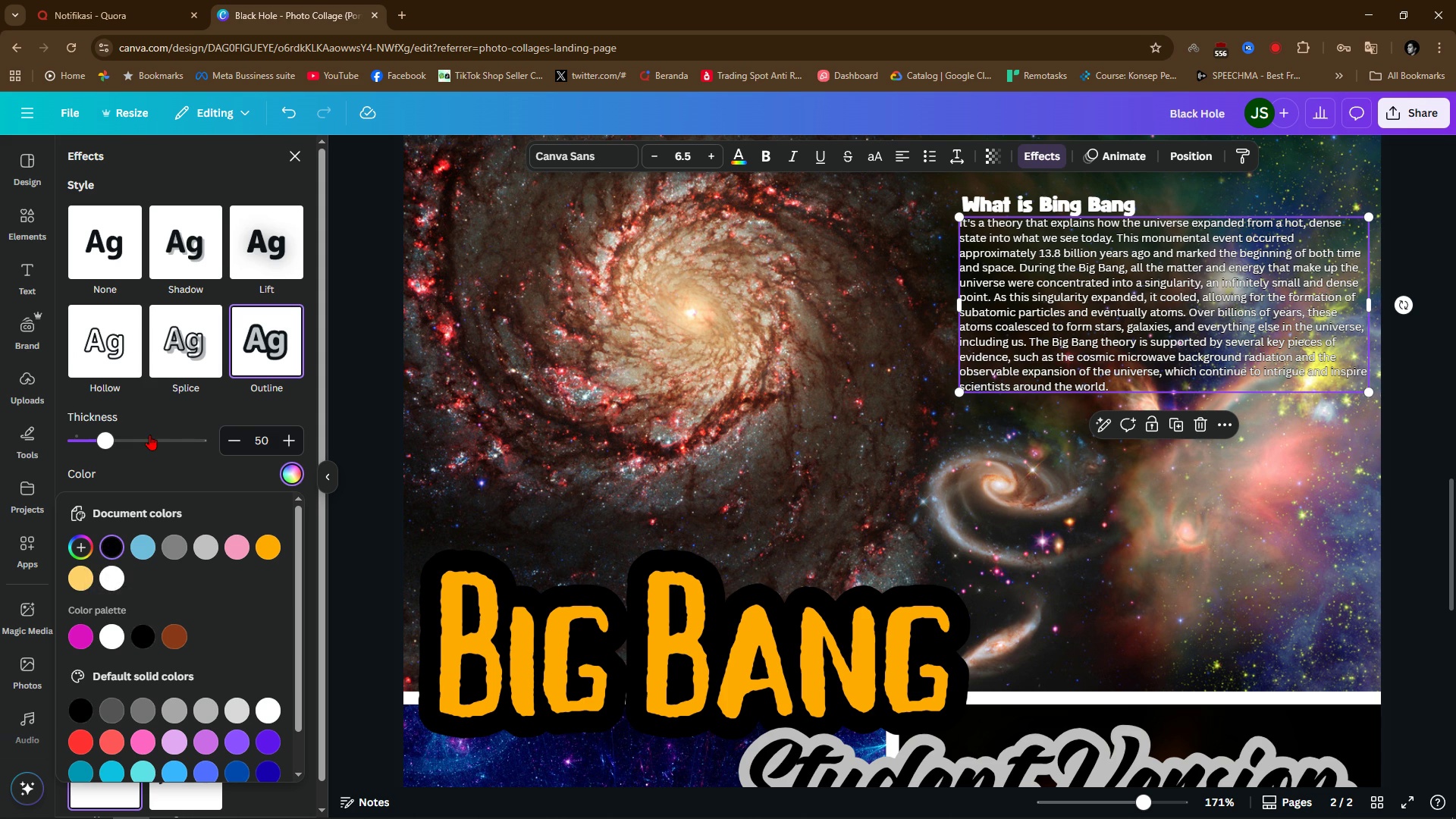 
left_click_drag(start_coordinate=[149, 435], to_coordinate=[154, 445])
 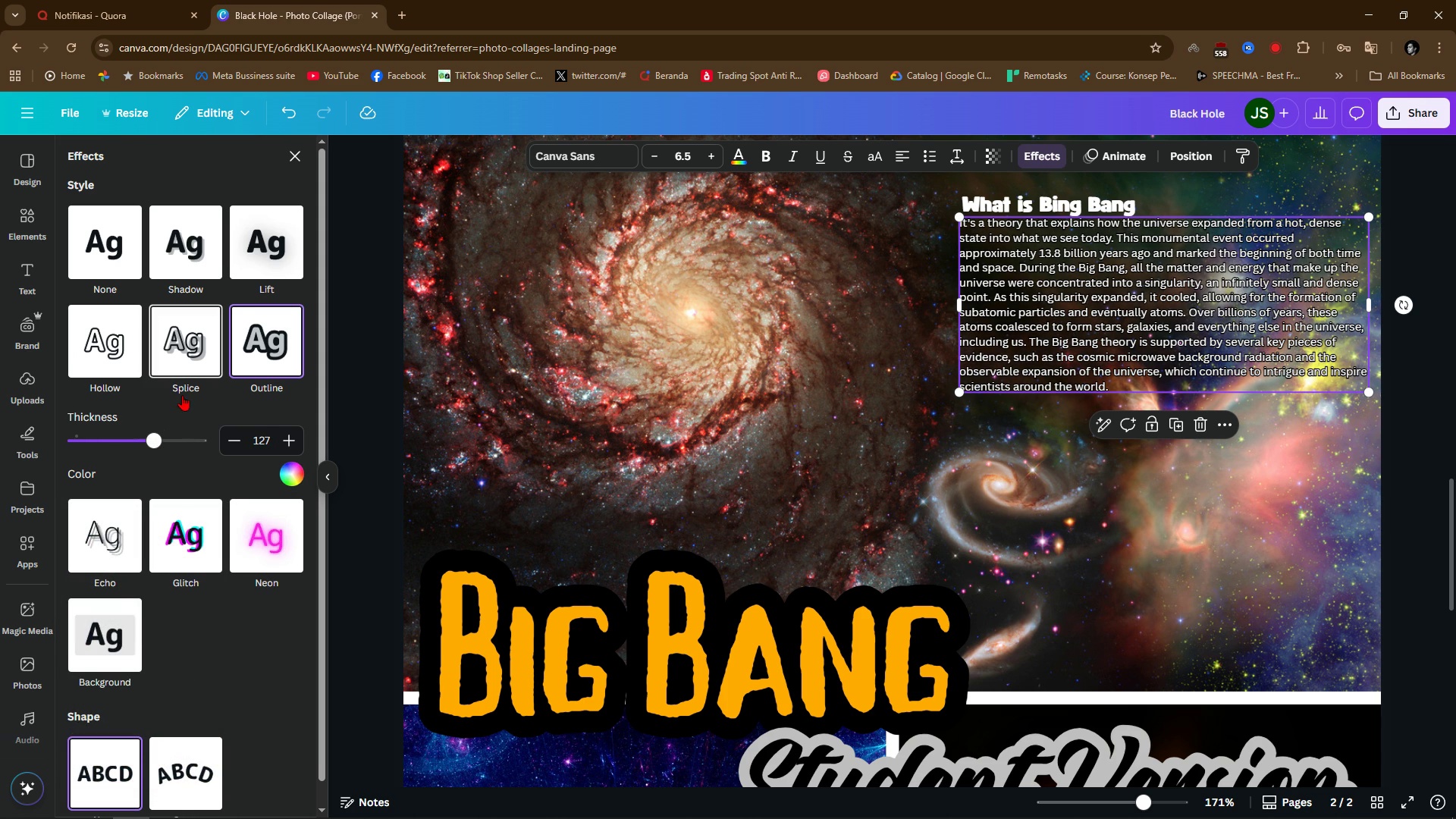 
left_click([182, 395])
 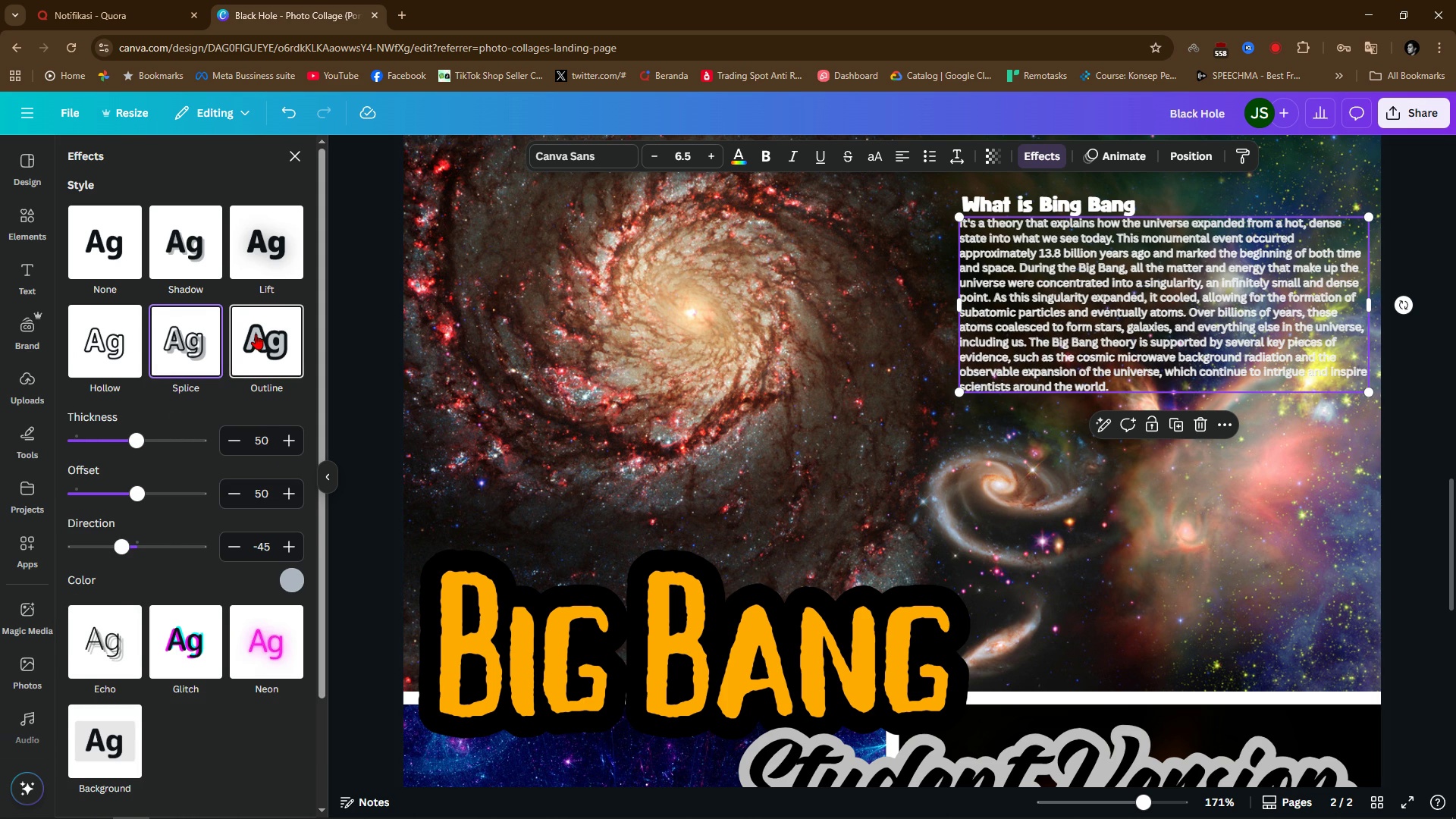 
left_click([269, 336])
 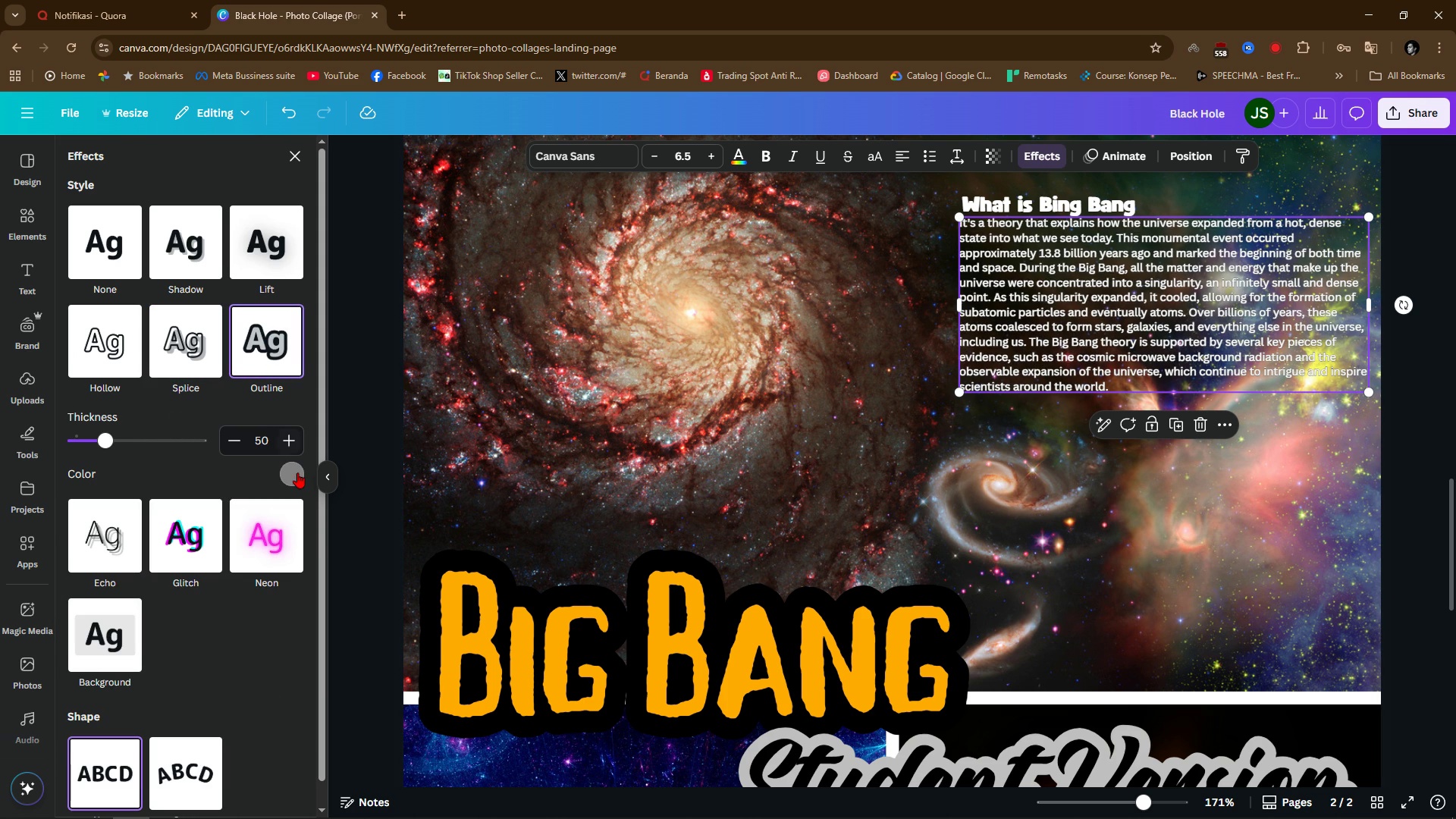 
left_click([297, 472])
 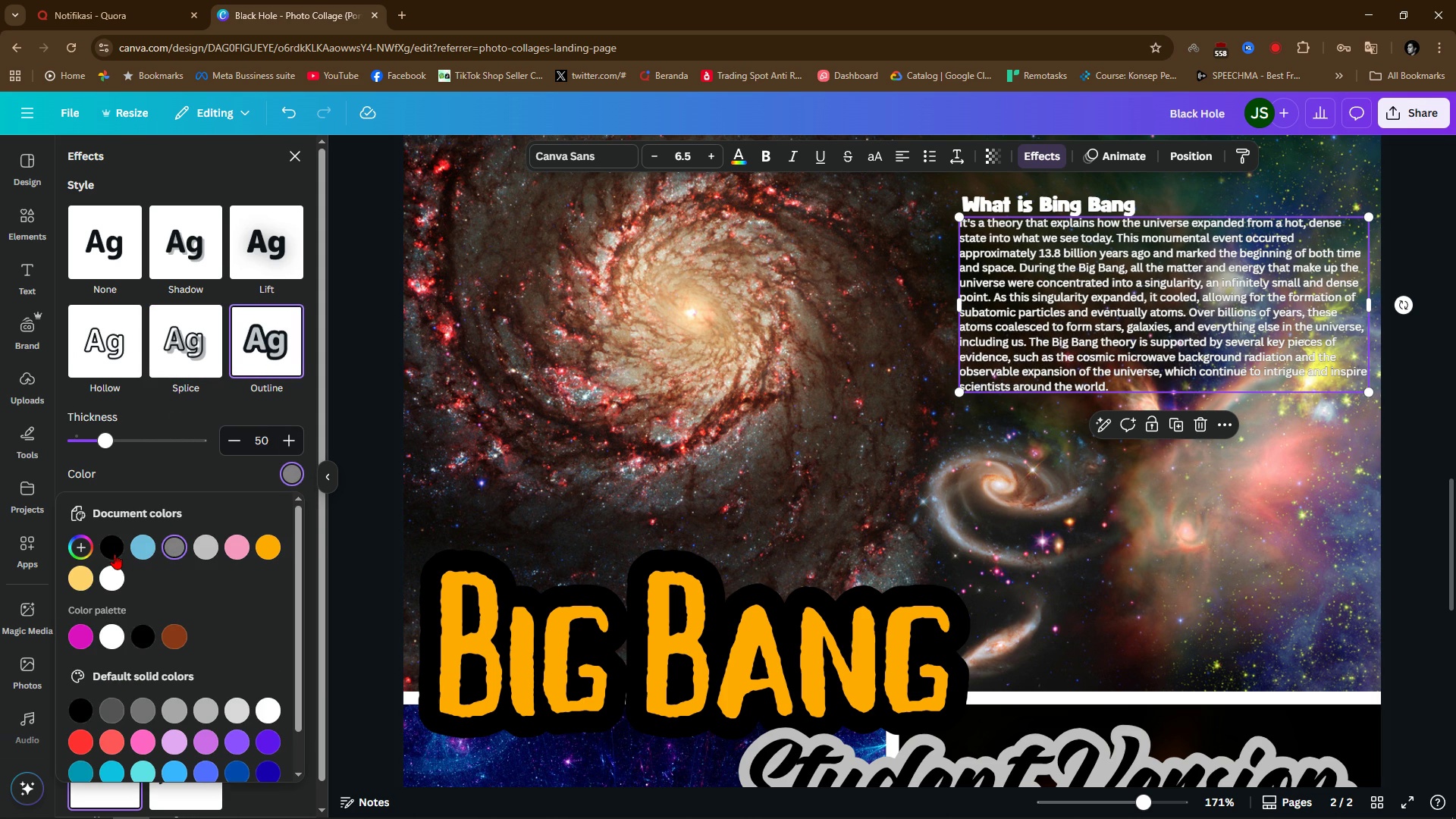 
left_click([113, 552])
 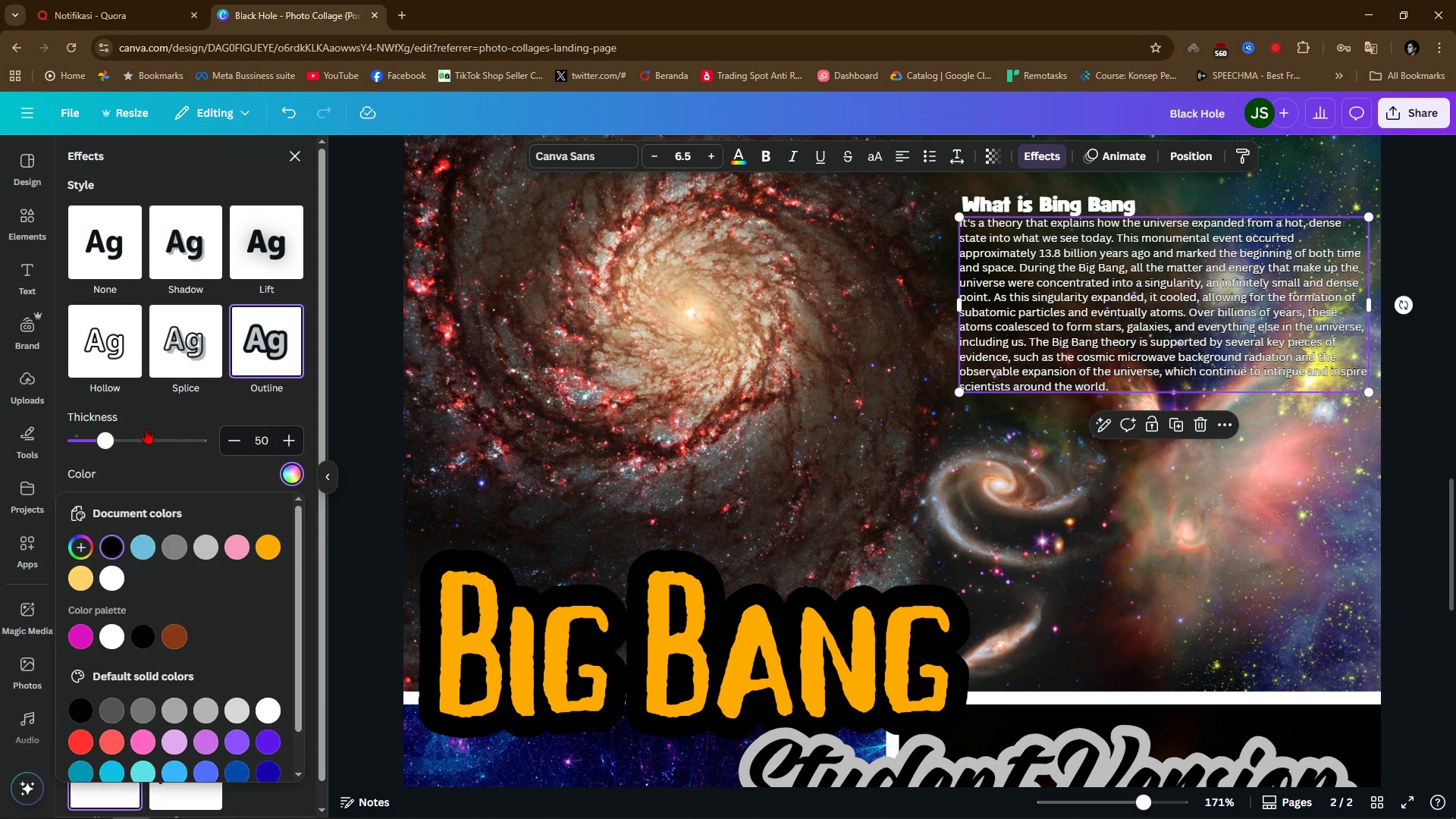 
left_click([146, 429])
 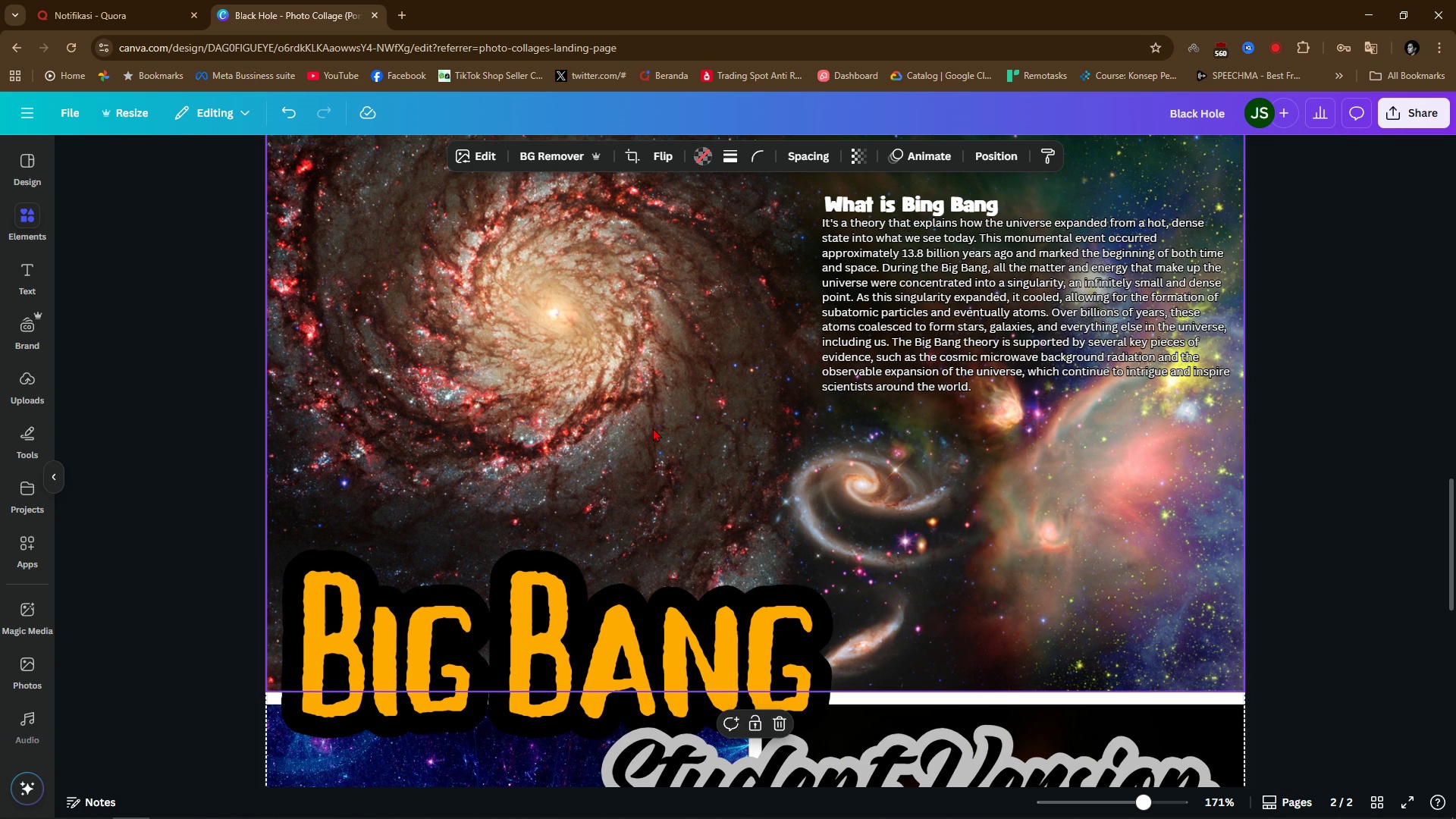 
left_click([653, 428])
 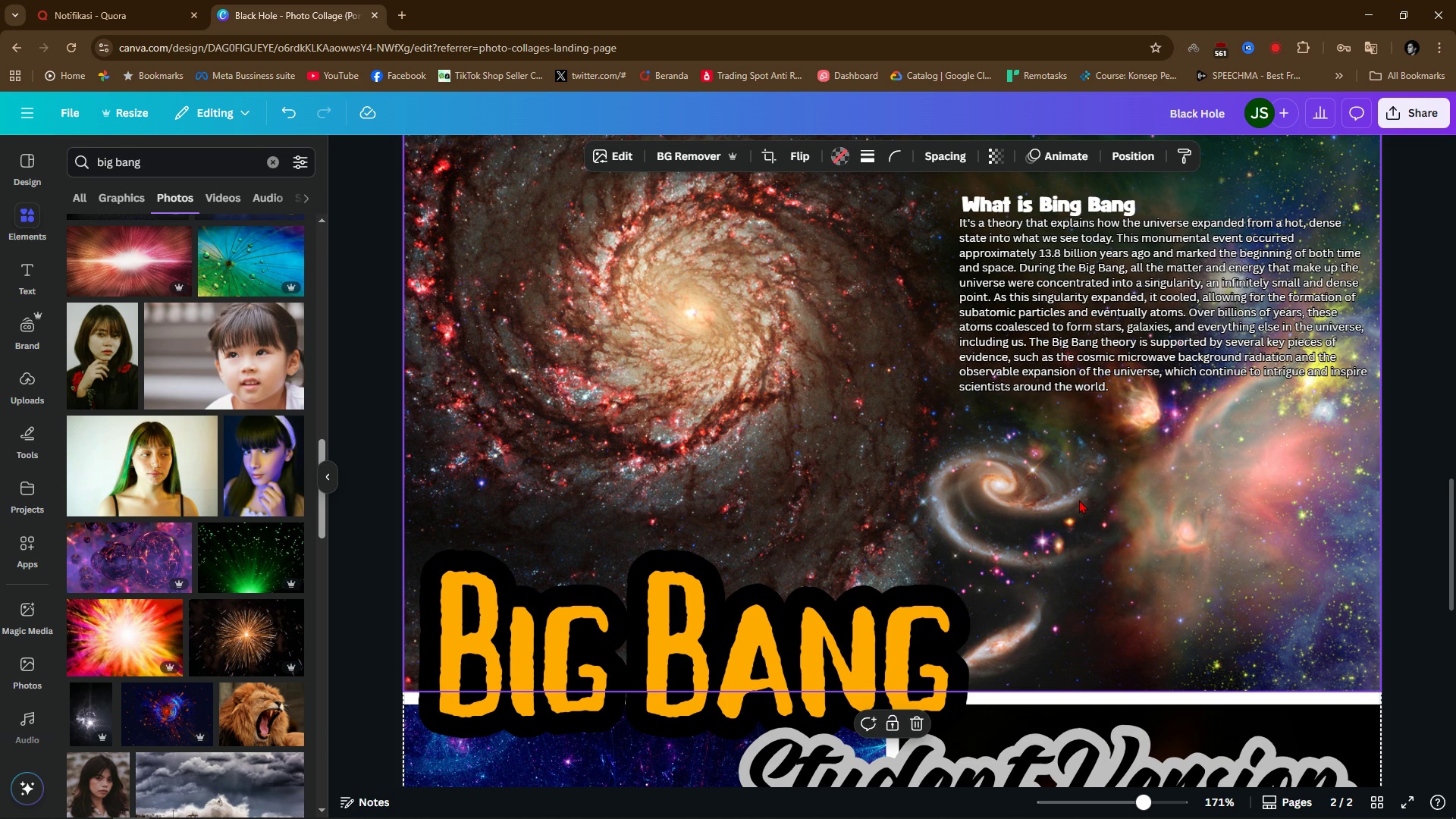 
left_click([1079, 500])
 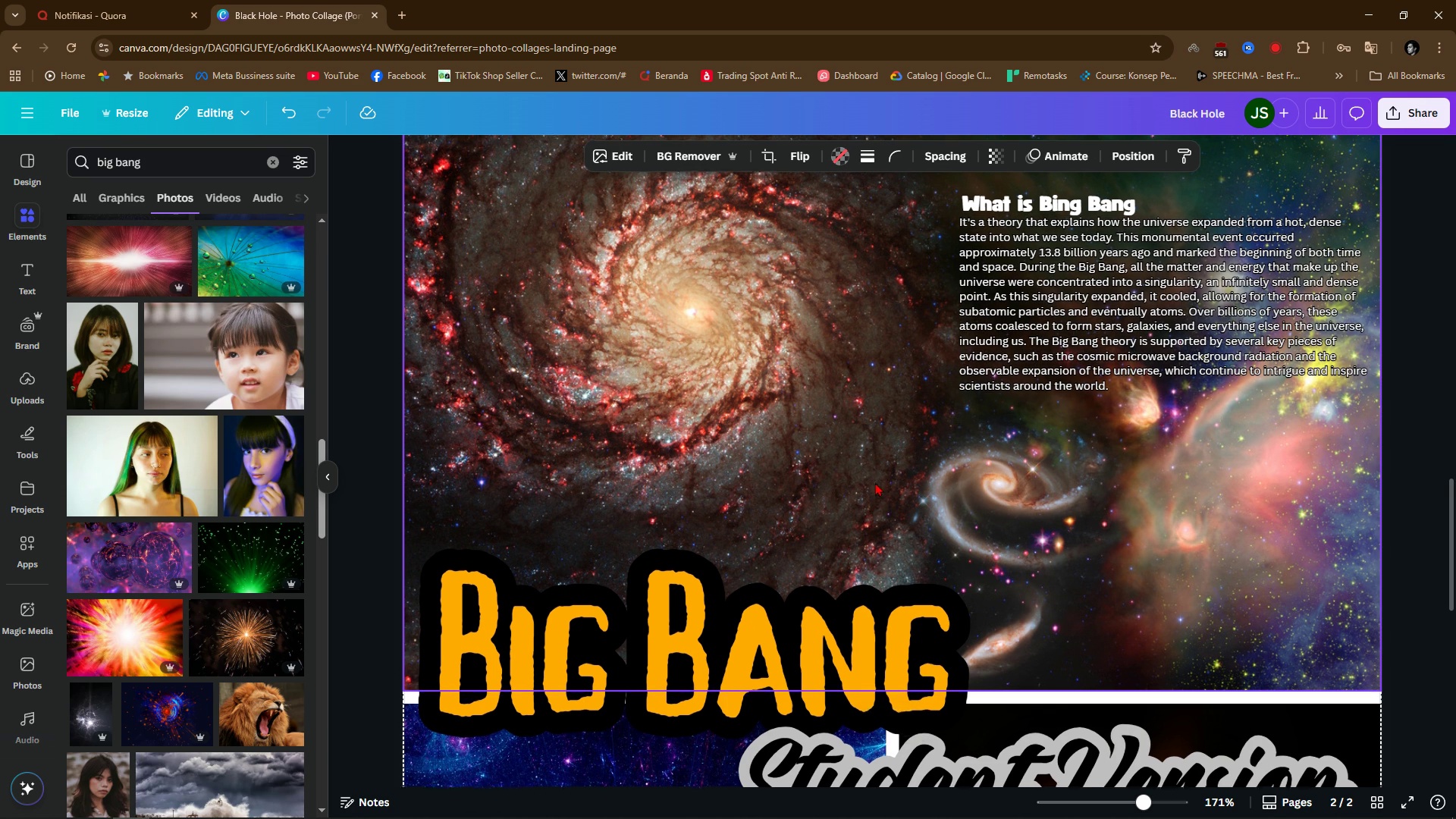 
scroll: coordinate [875, 482], scroll_direction: down, amount: 1.0
 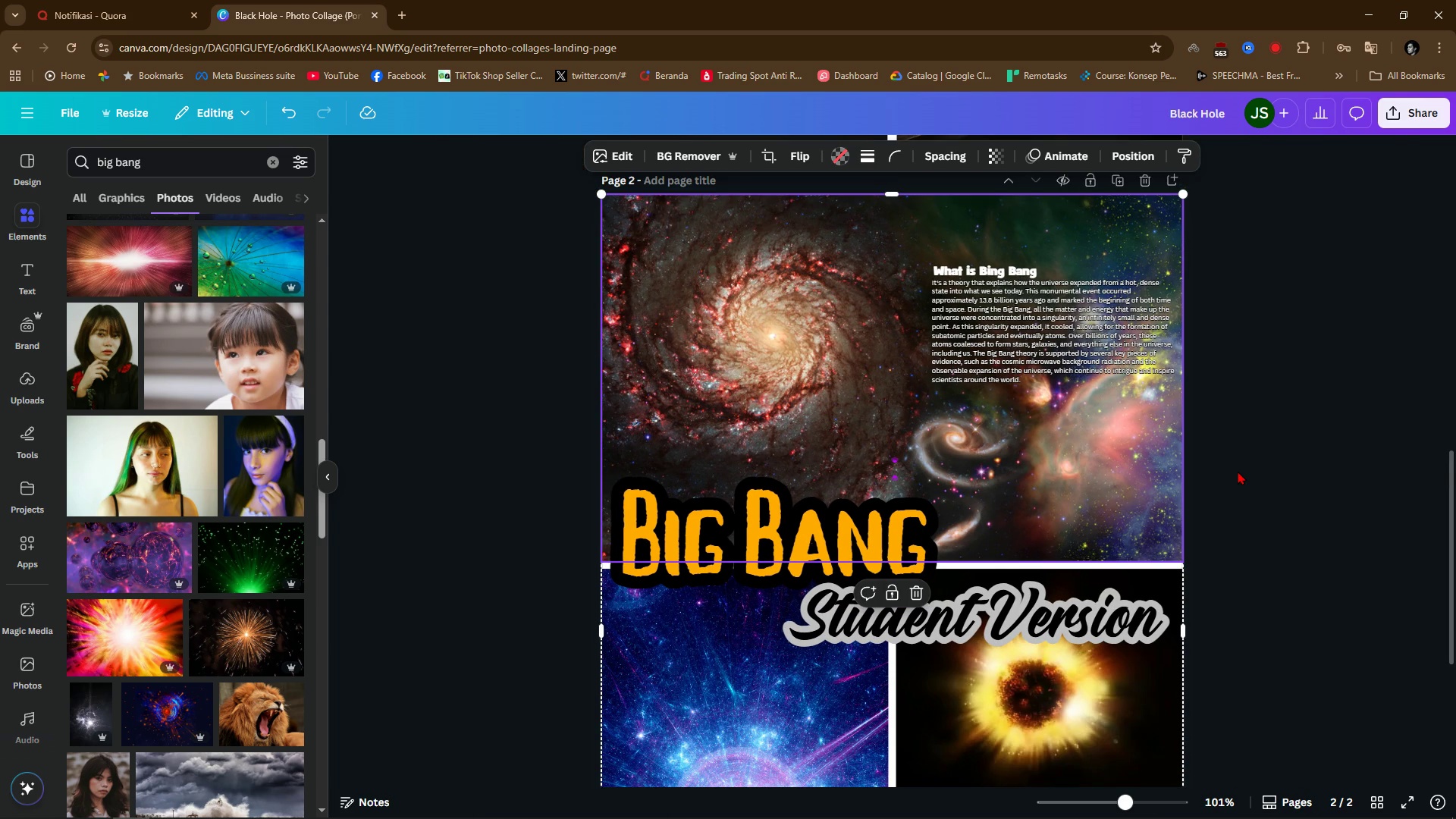 
hold_key(key=ControlLeft, duration=0.78)
 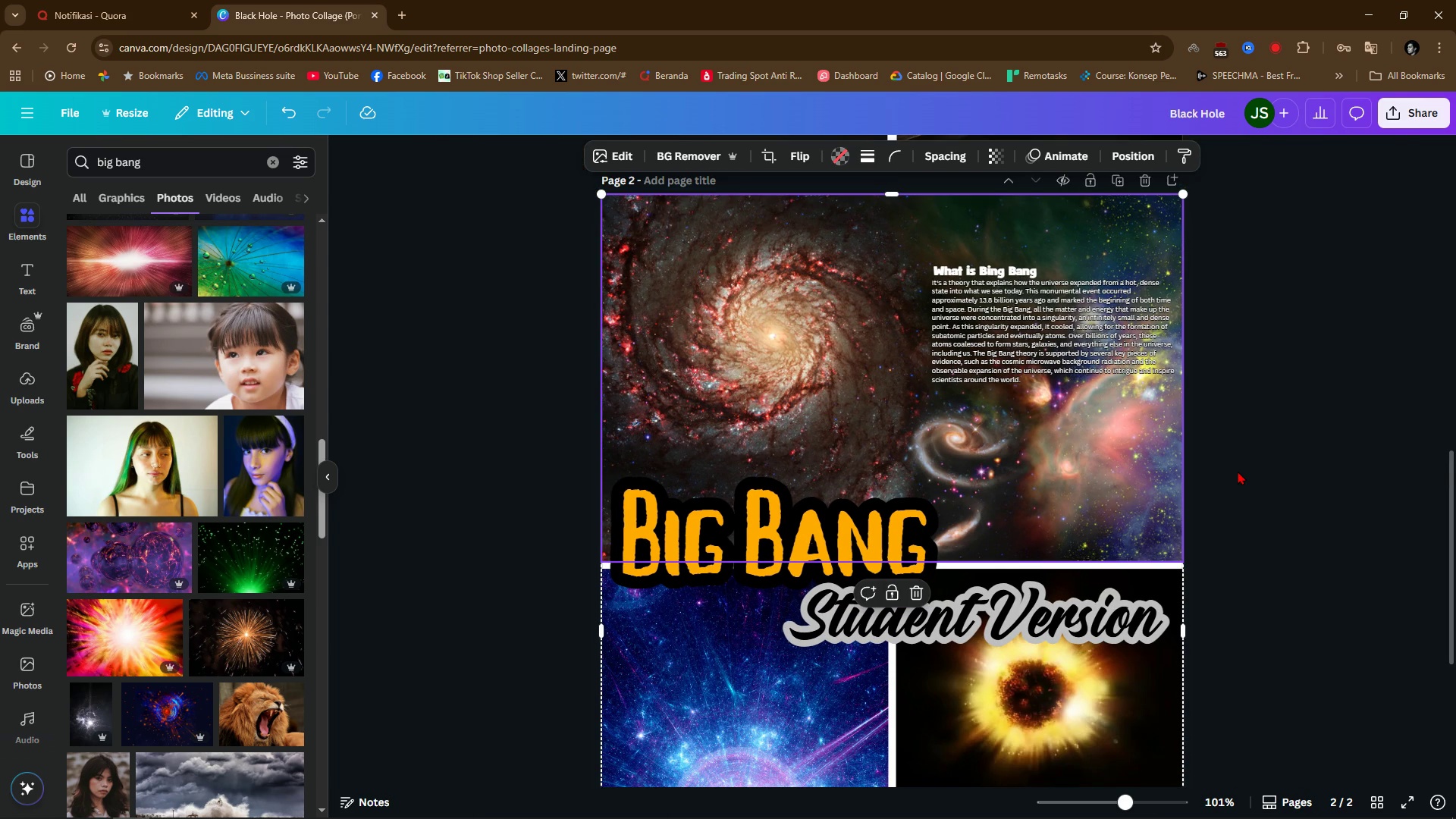 
left_click([1238, 471])
 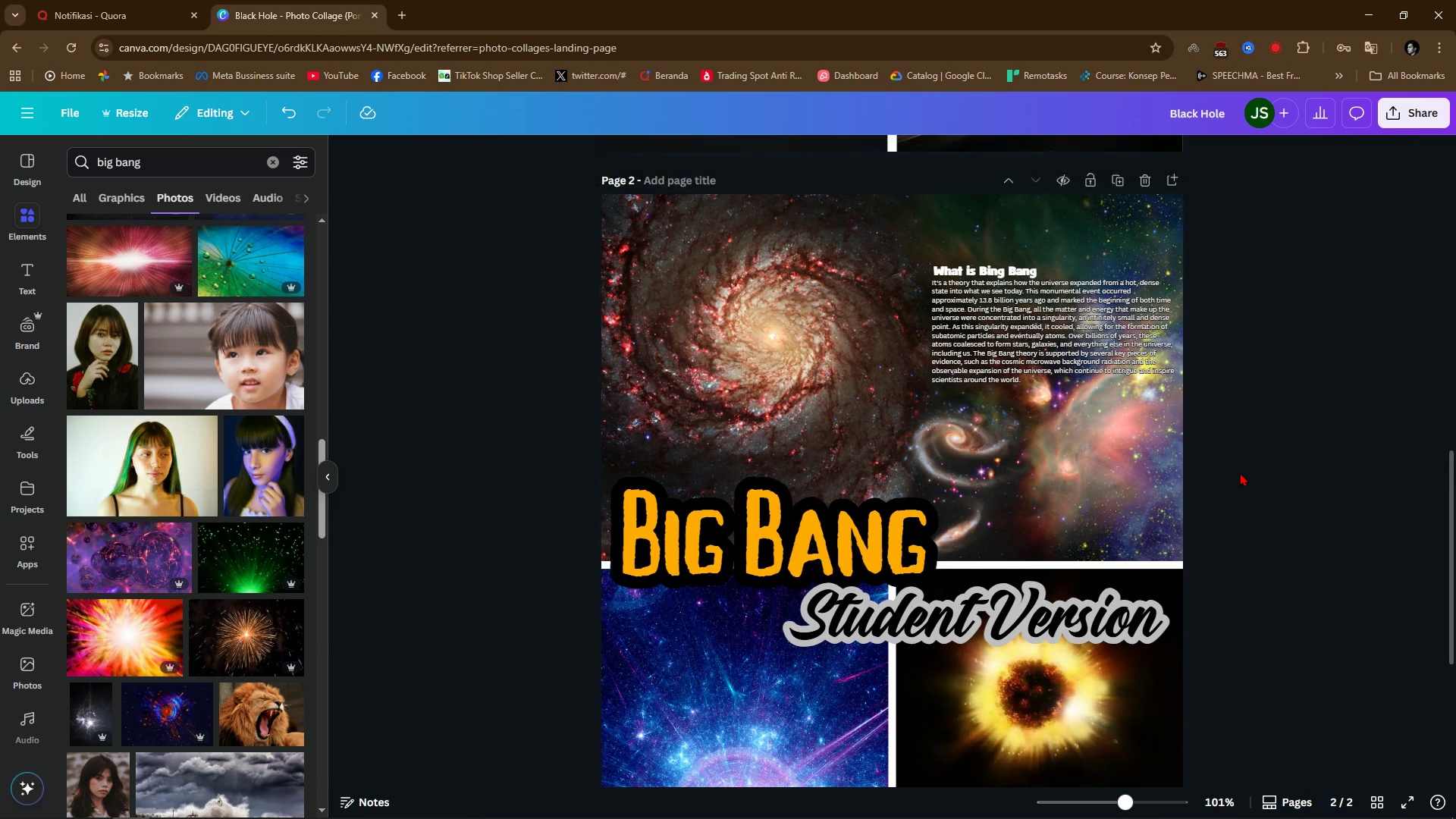 
scroll: coordinate [1243, 472], scroll_direction: down, amount: 3.0
 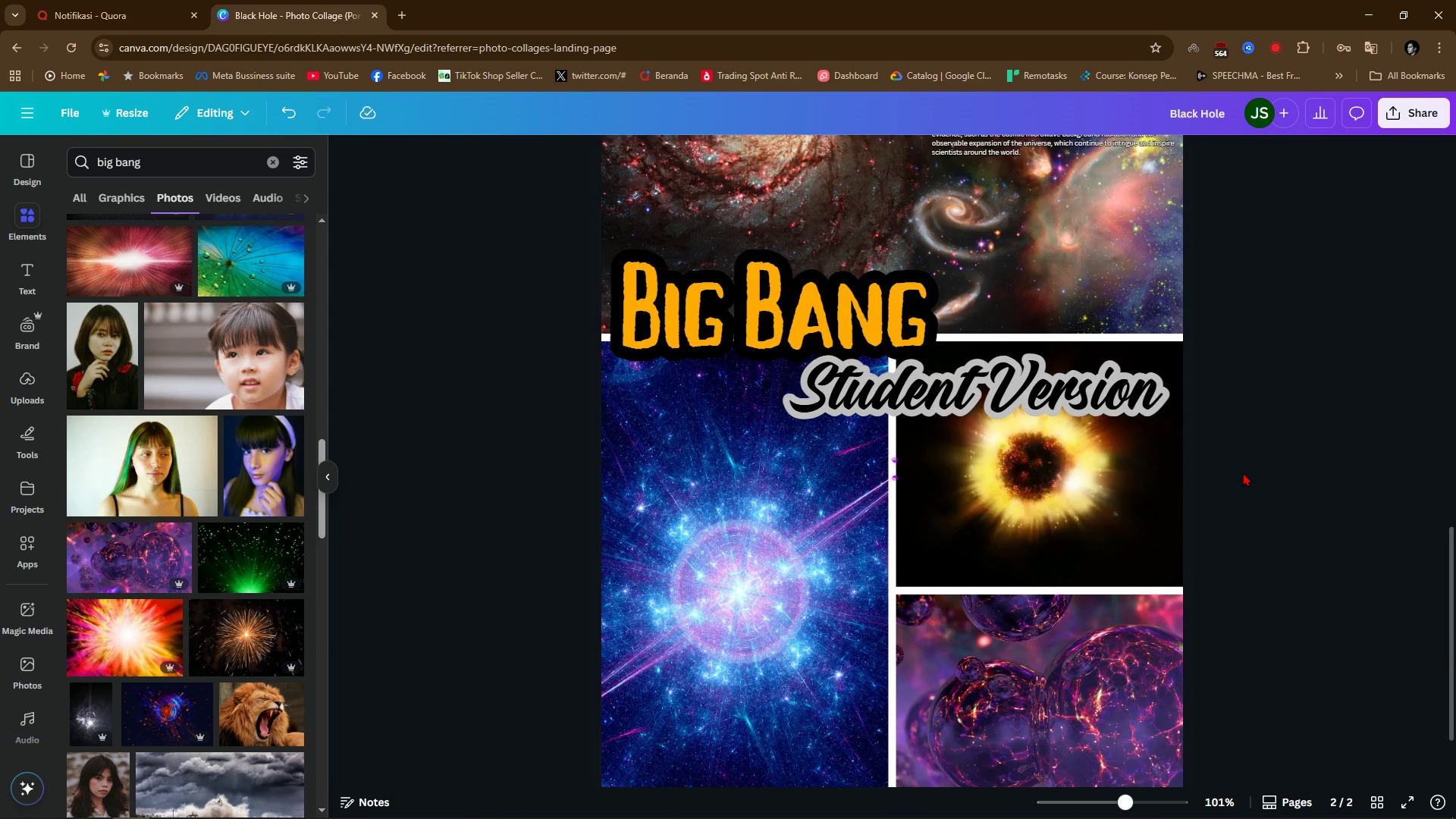 
scroll: coordinate [1242, 472], scroll_direction: up, amount: 4.0
 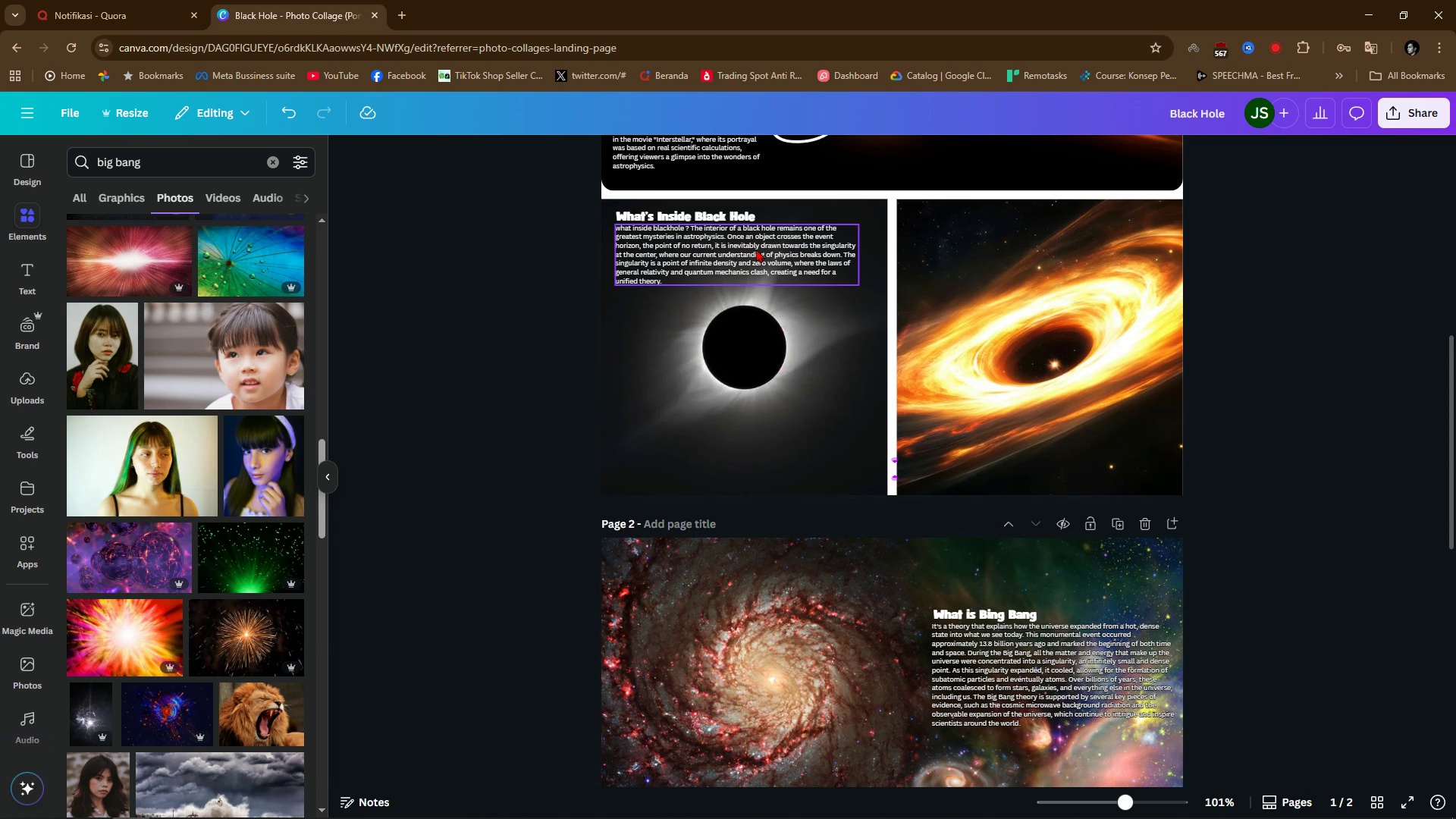 
left_click([756, 249])
 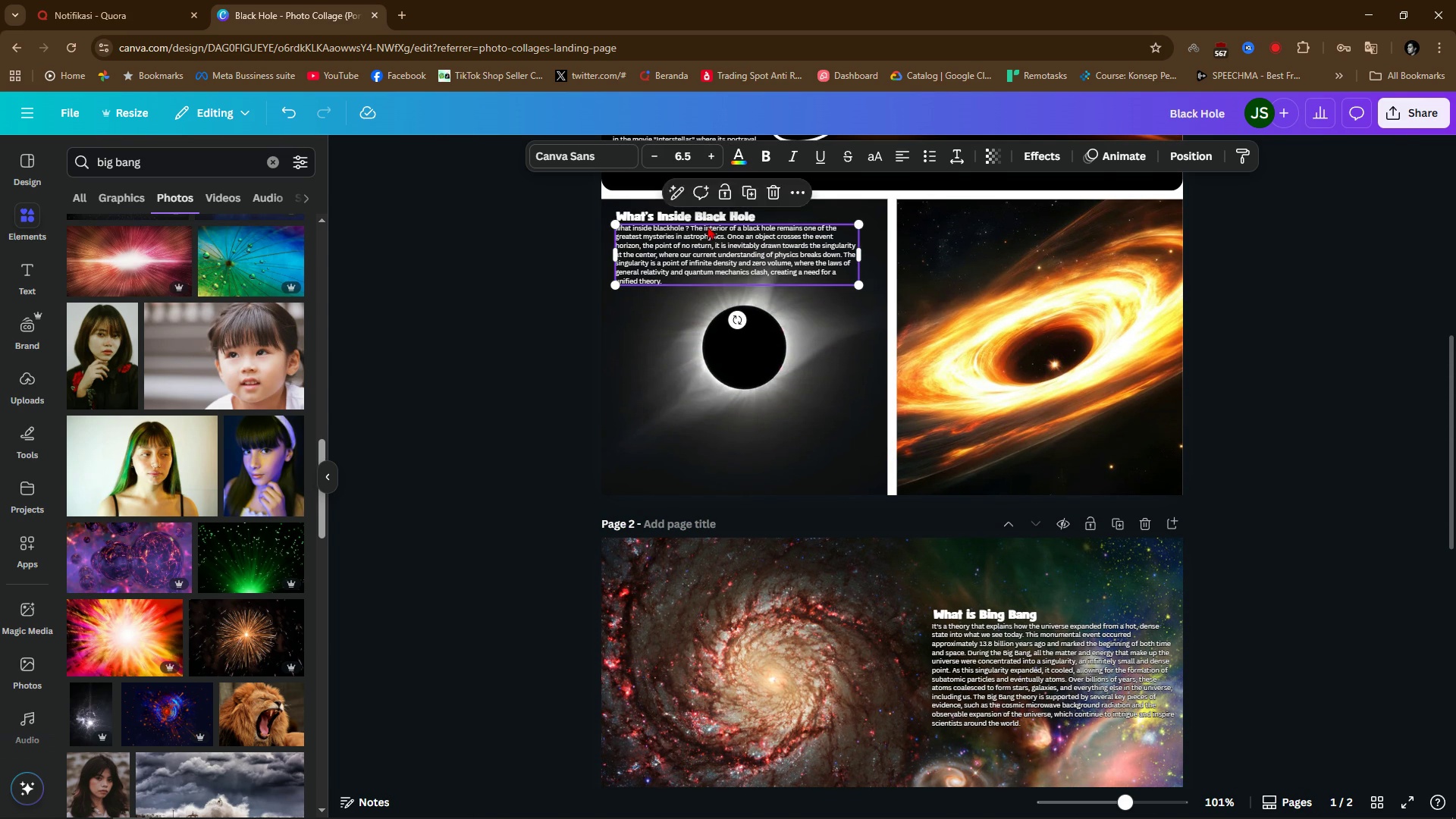 
hold_key(key=ShiftLeft, duration=1.03)
left_click([692, 219])
 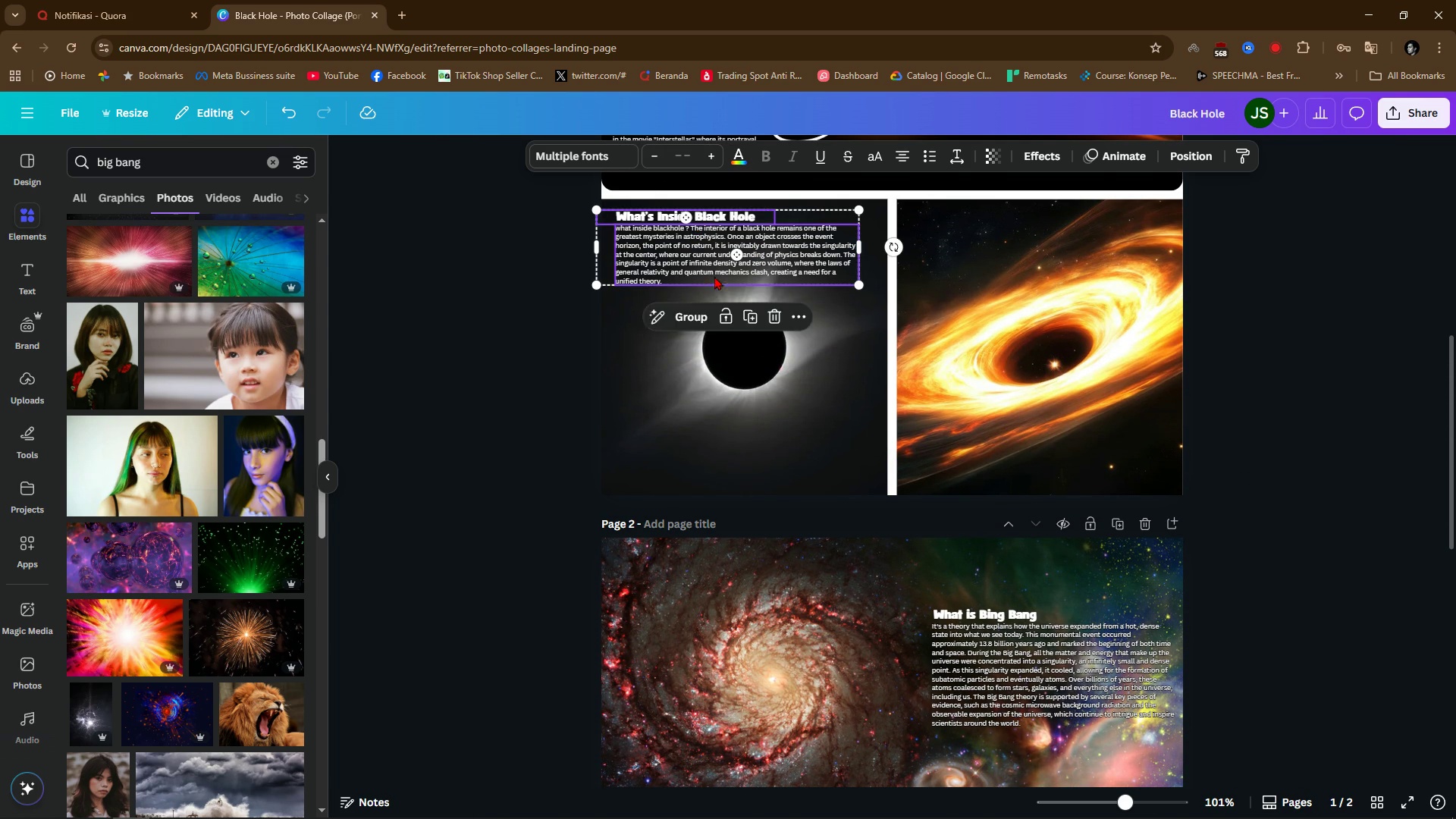 
key(Control+ControlLeft)
 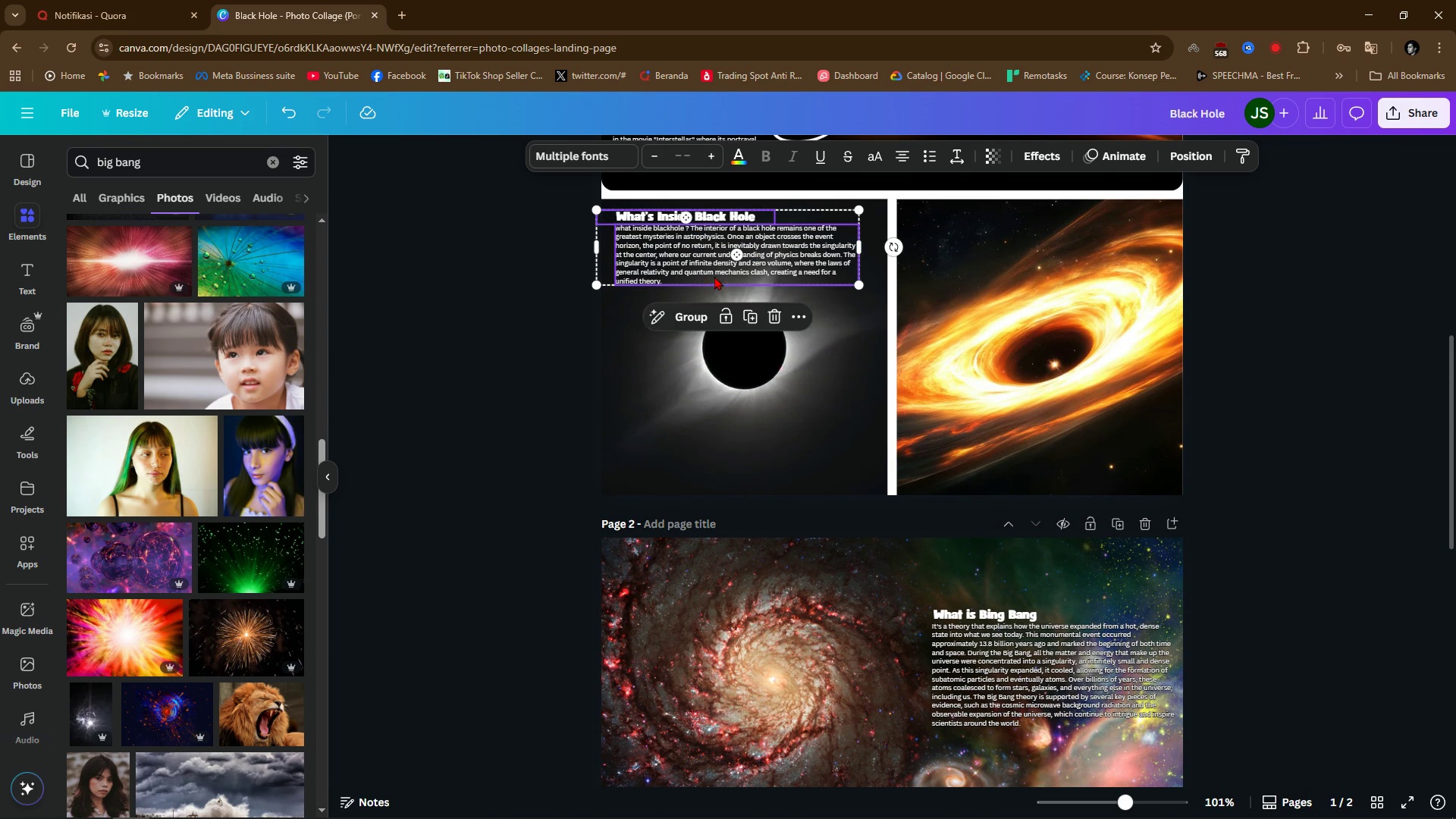 
key(Control+C)
 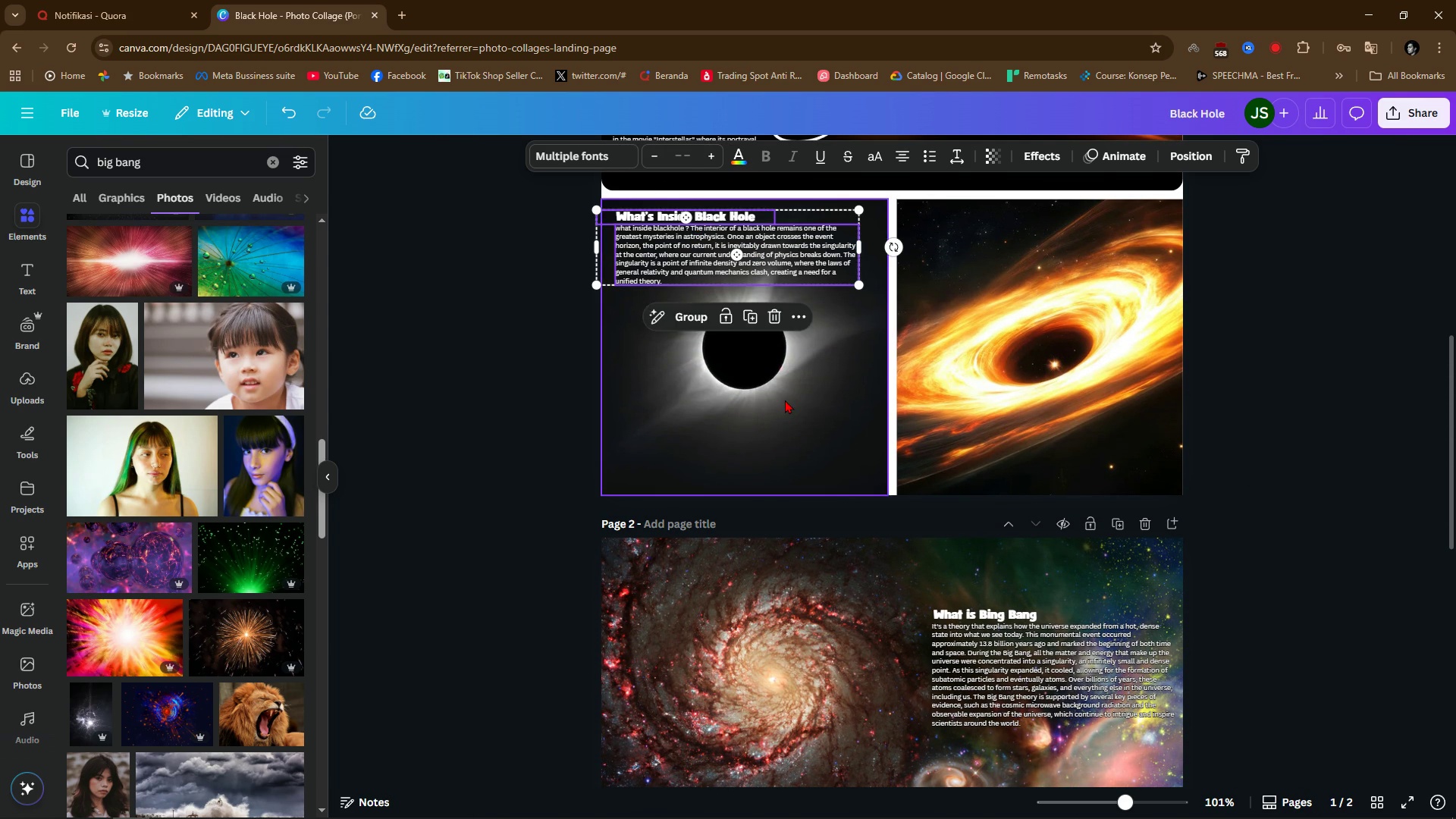 
scroll: coordinate [785, 400], scroll_direction: down, amount: 10.0
 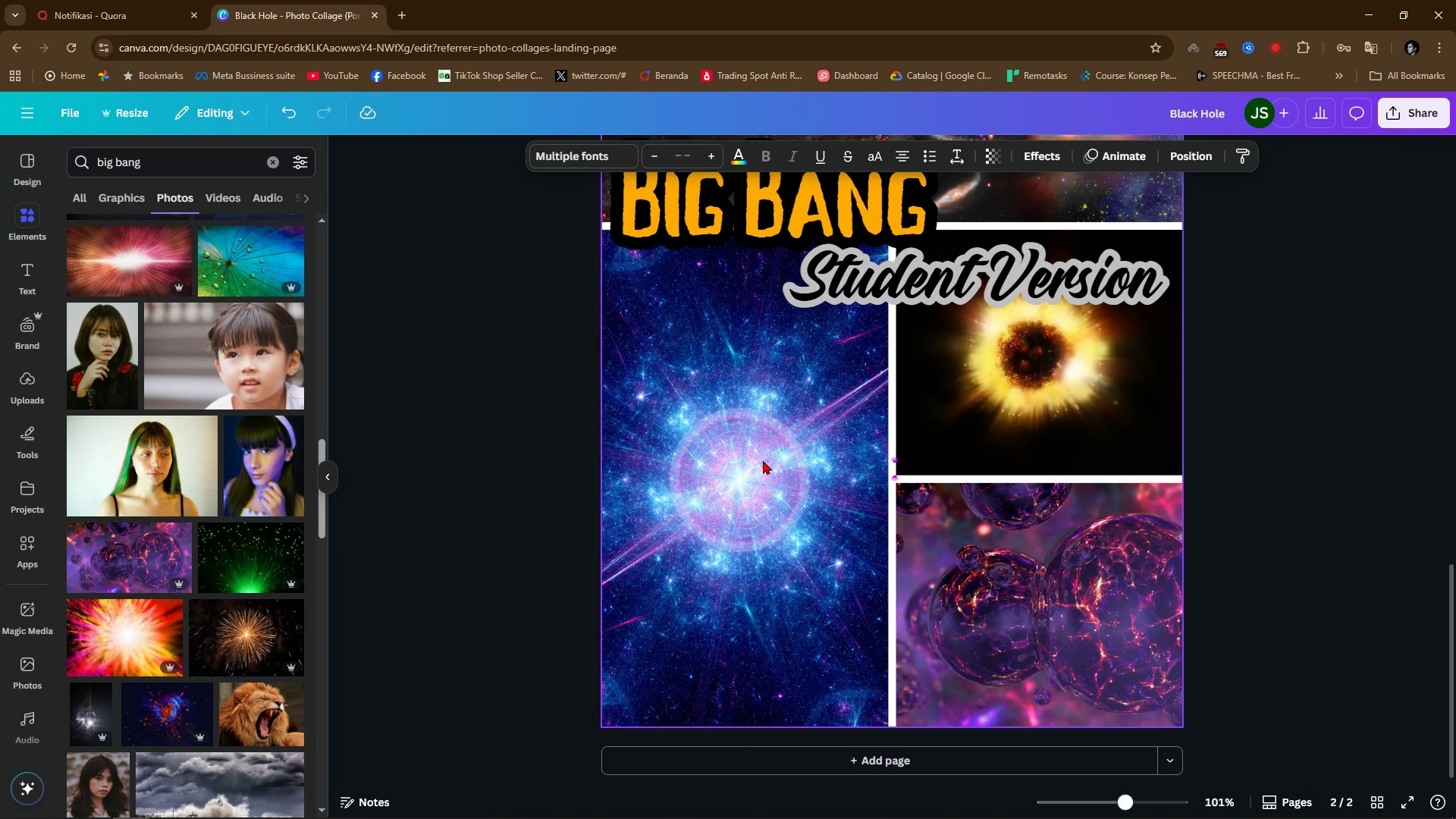 
left_click([763, 460])
 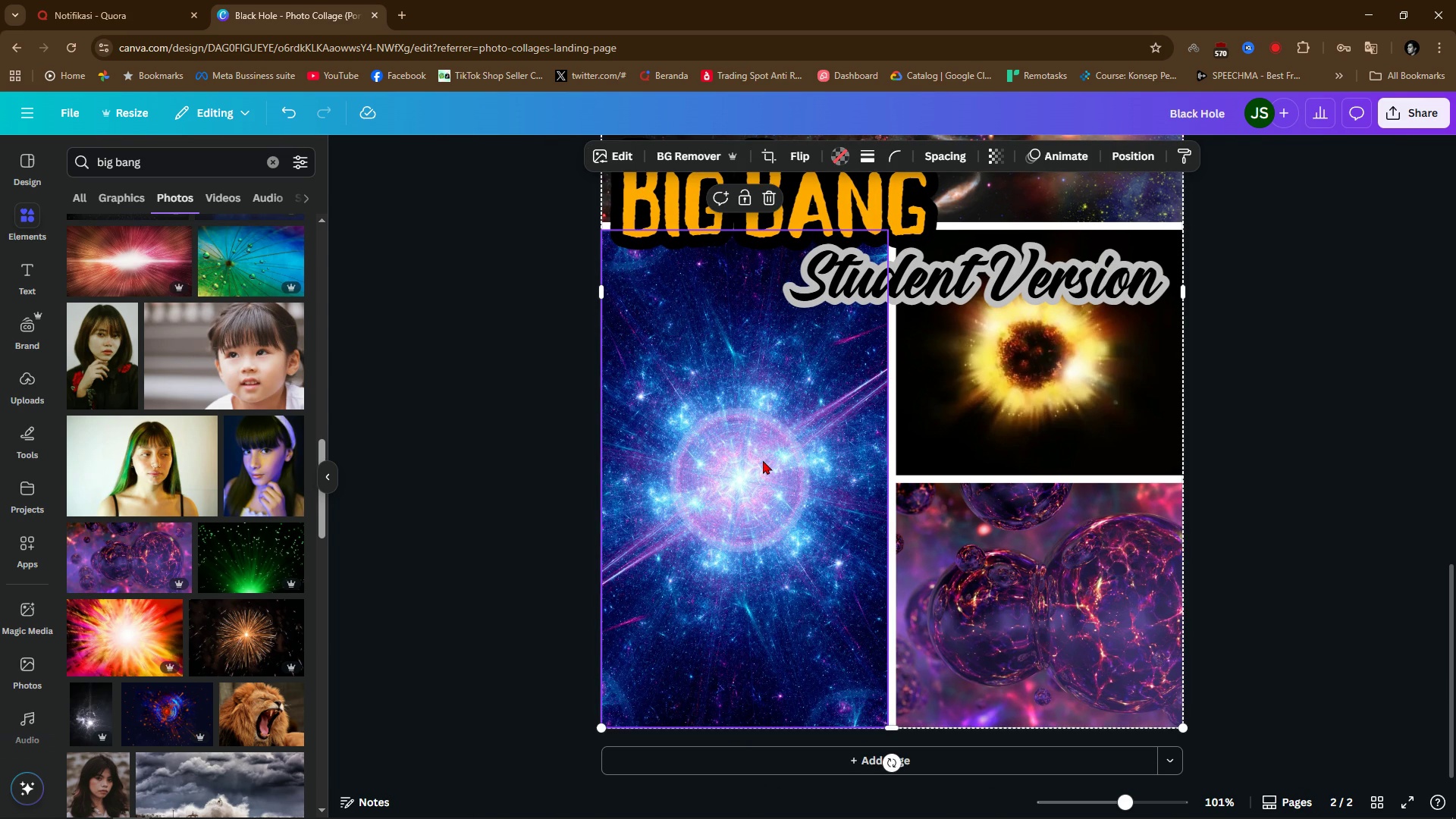 
key(Control+V)
 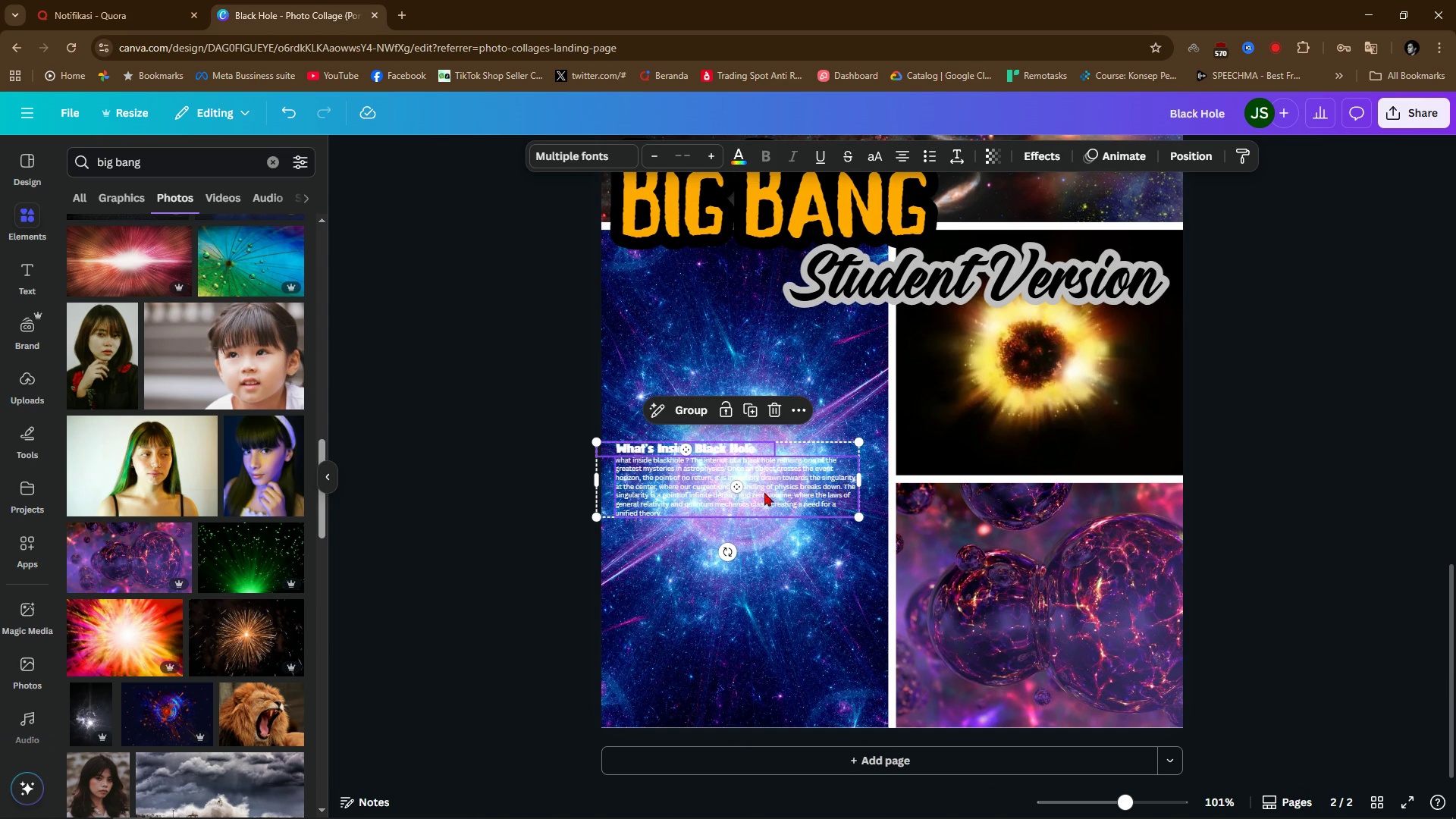 
left_click_drag(start_coordinate=[770, 503], to_coordinate=[768, 702])
 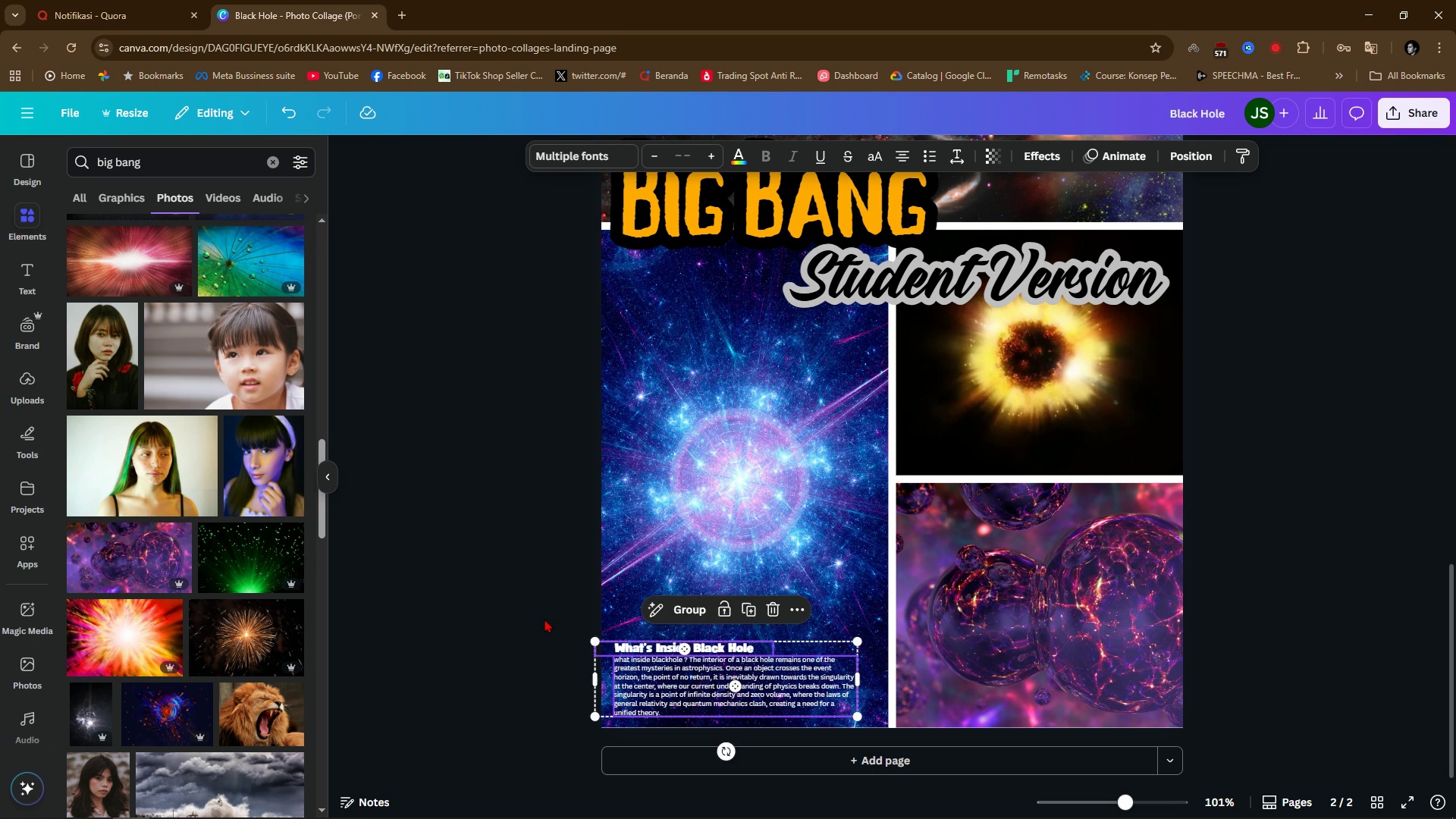 
left_click([544, 619])
 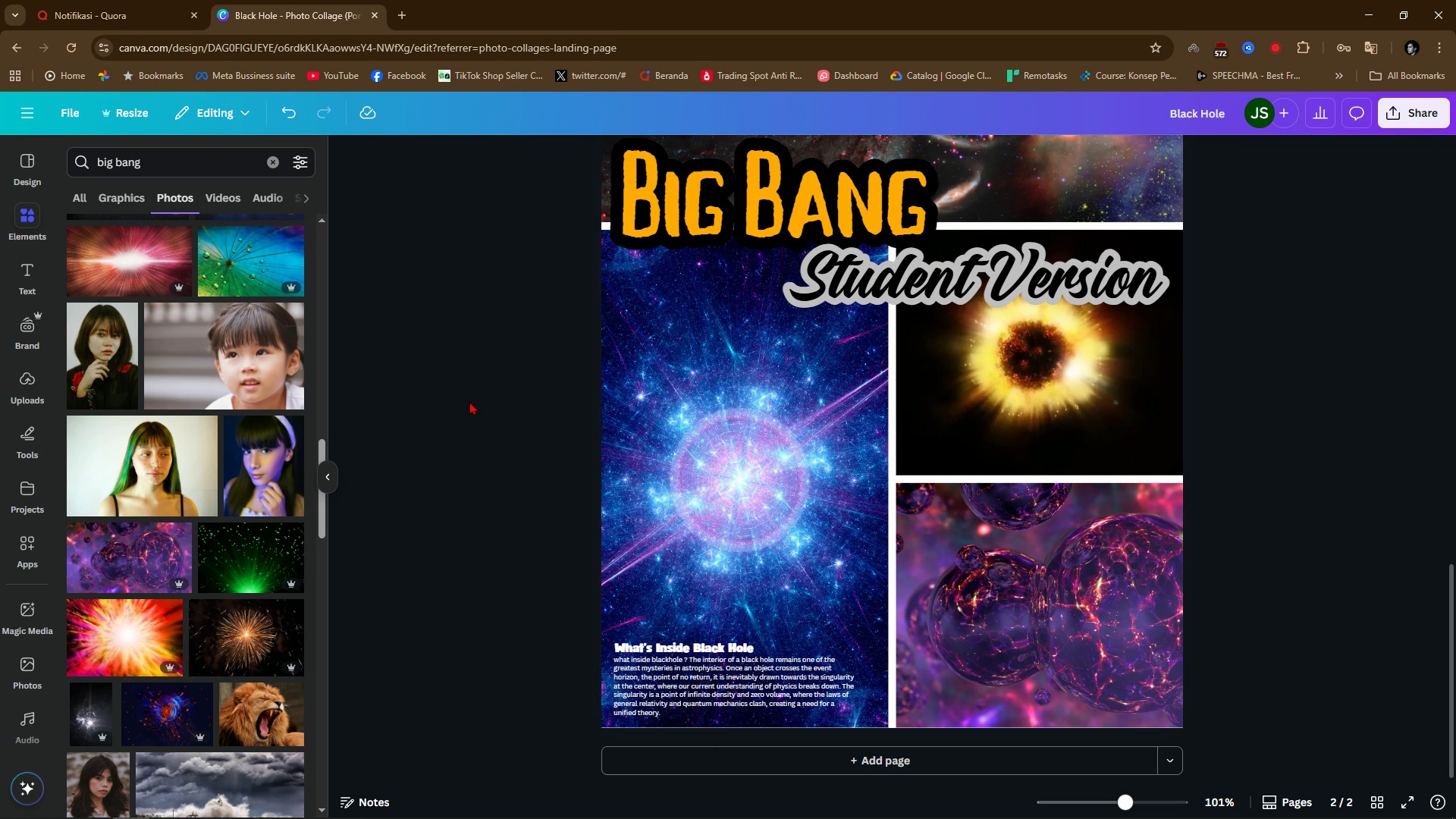 
scroll: coordinate [1207, 460], scroll_direction: up, amount: 29.0
 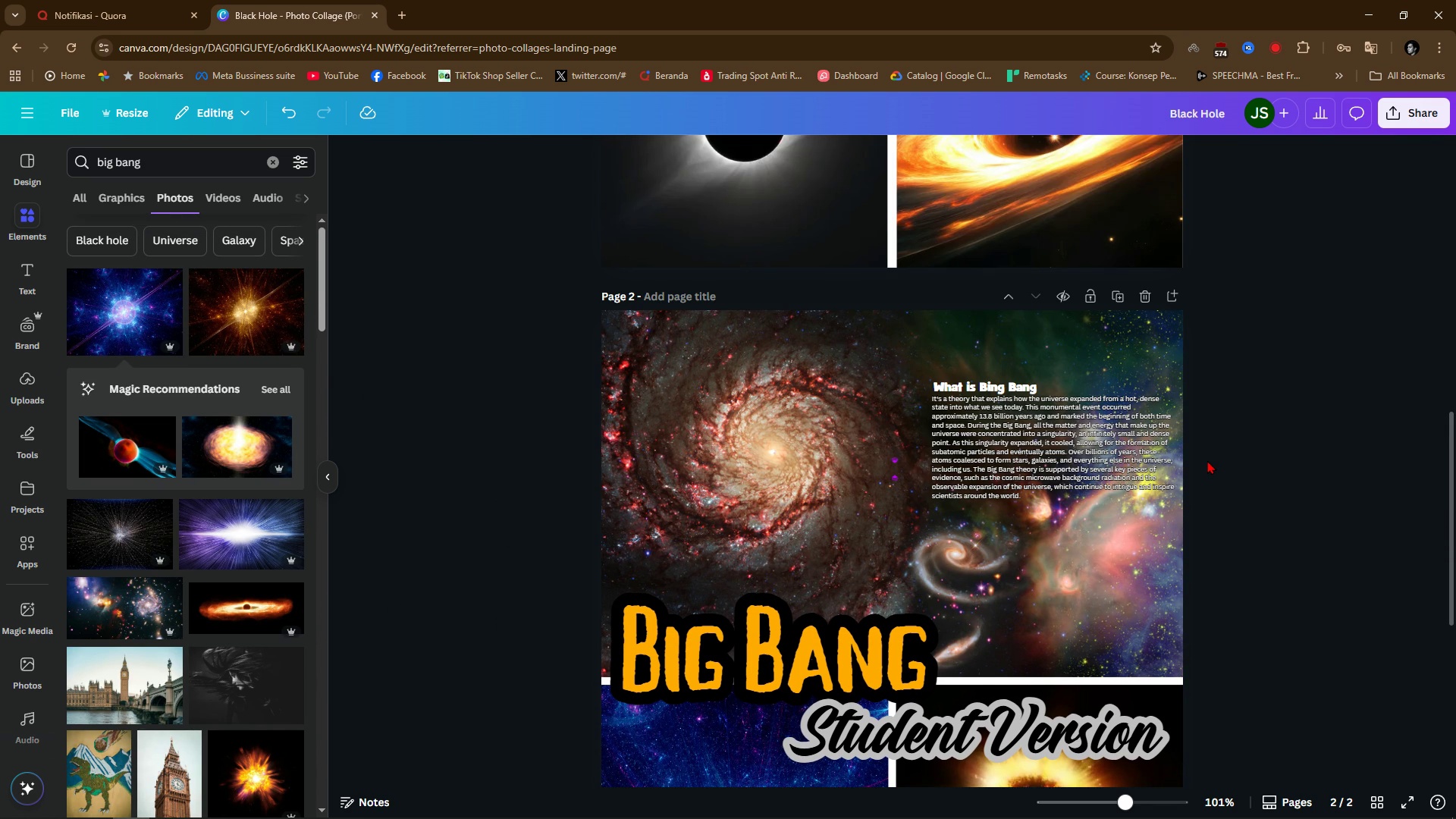 
scroll: coordinate [1103, 536], scroll_direction: none, amount: 0.0
 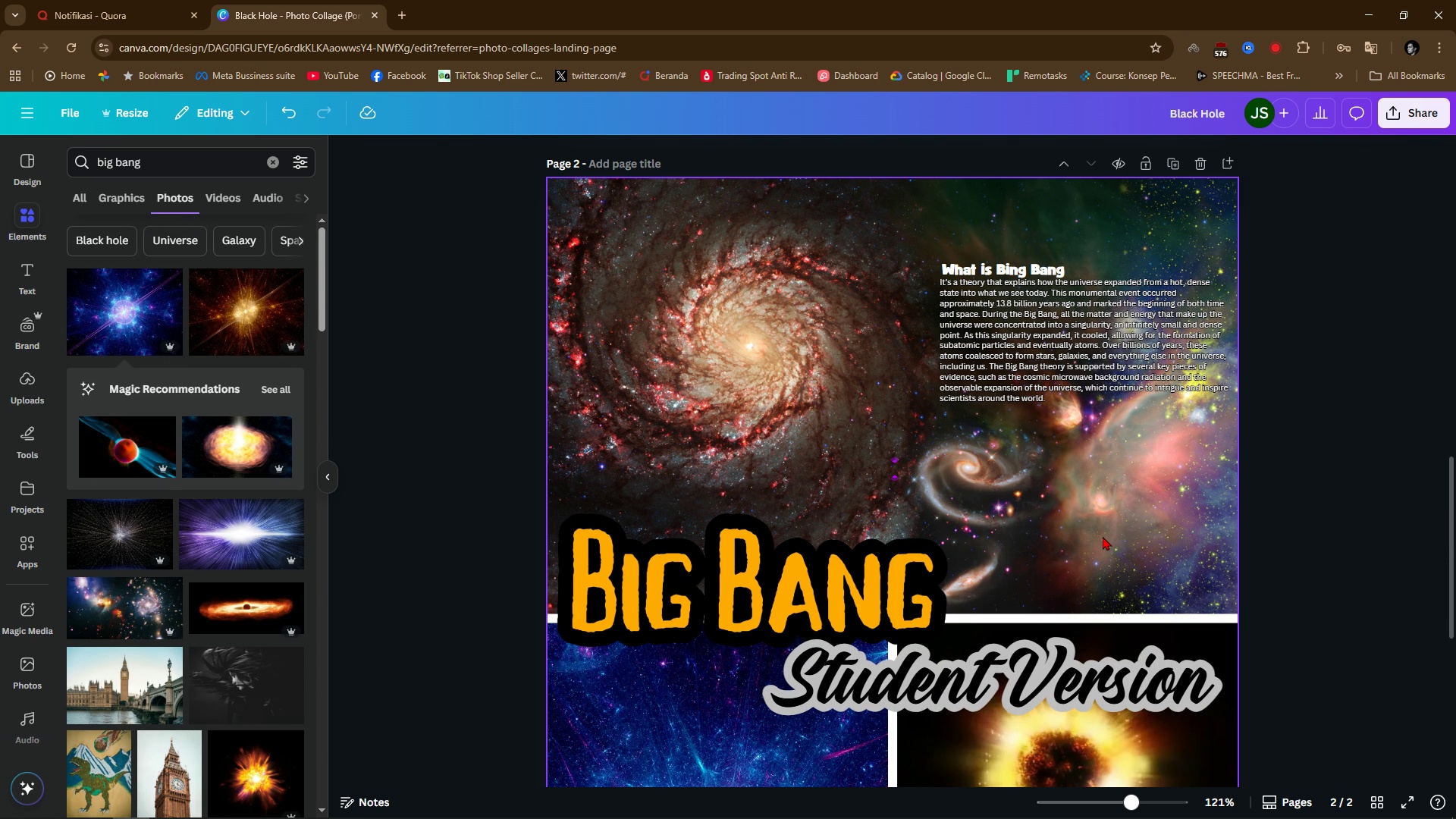 
hold_key(key=ControlLeft, duration=0.77)
 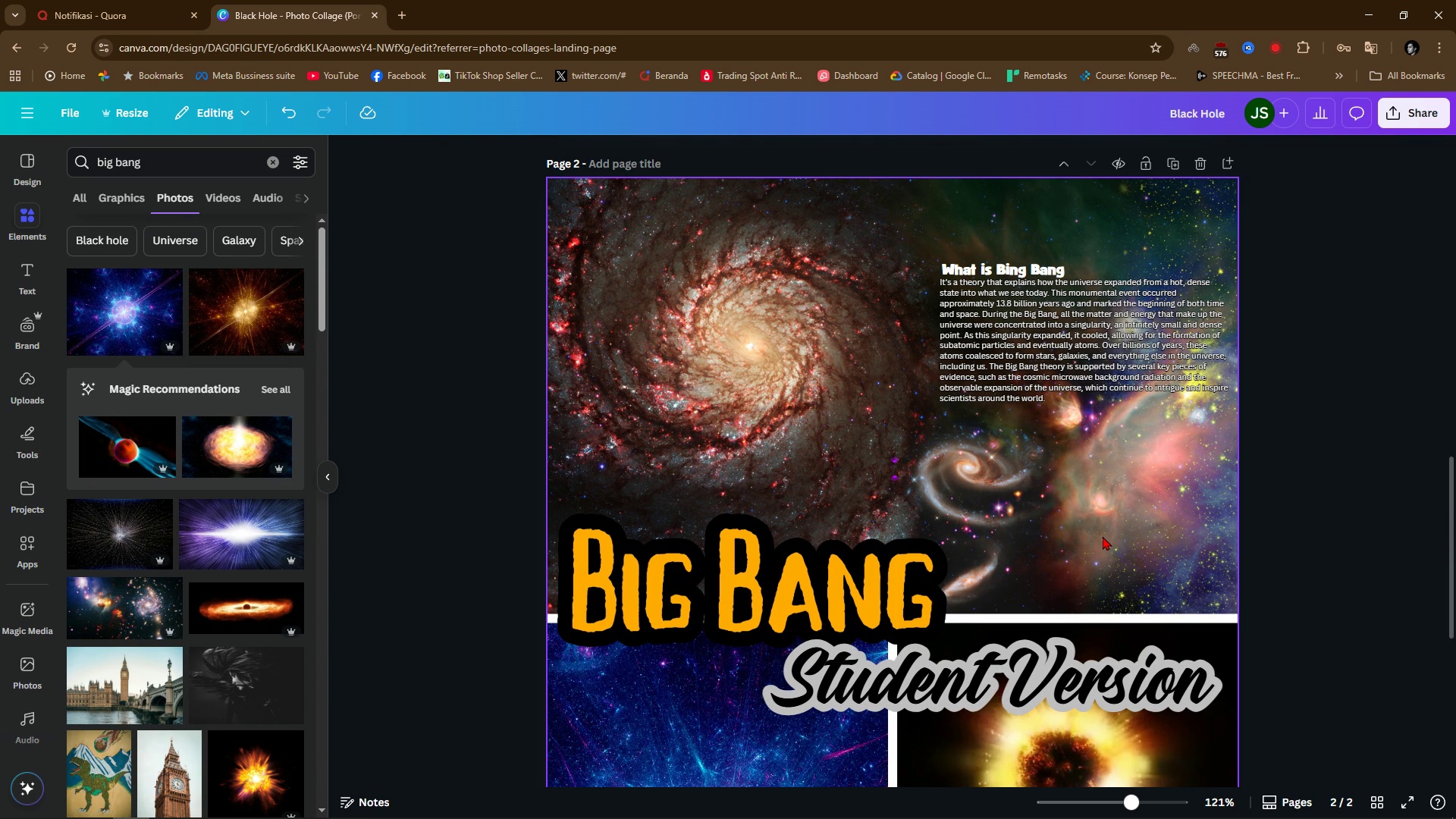 
scroll: coordinate [1103, 536], scroll_direction: none, amount: 0.0
 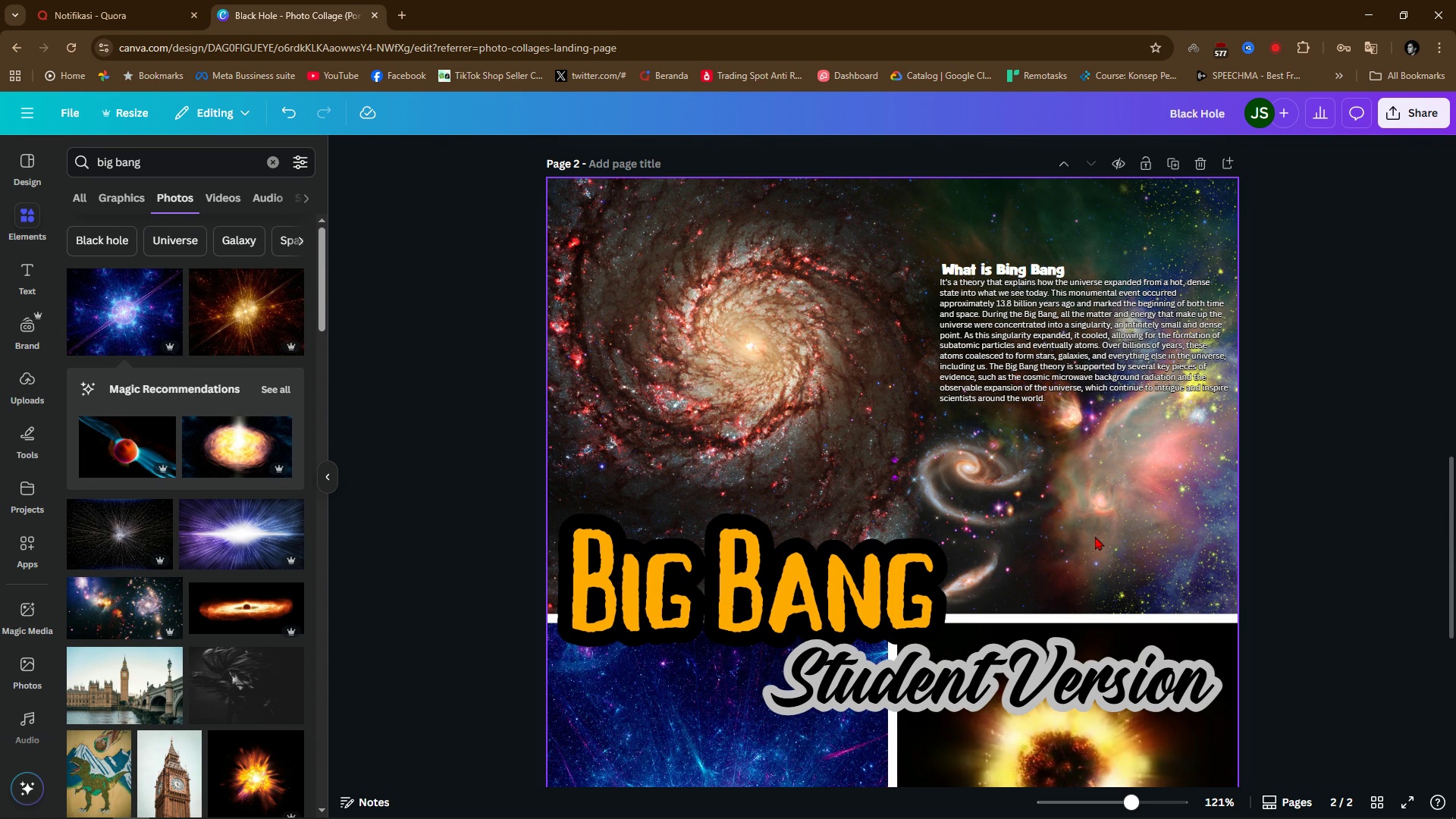 
scroll: coordinate [581, 549], scroll_direction: down, amount: 9.0
 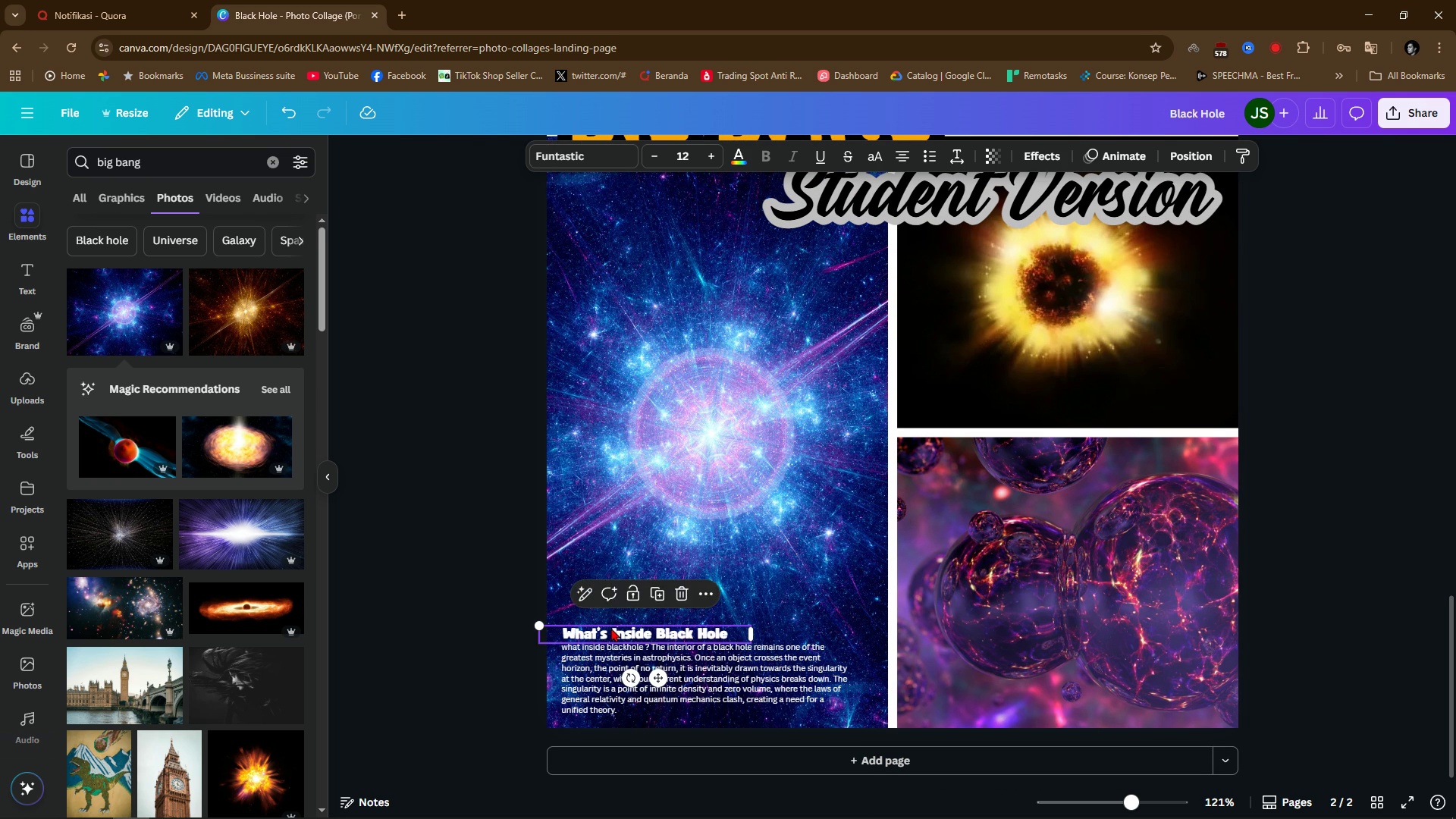 
double_click([611, 628])
 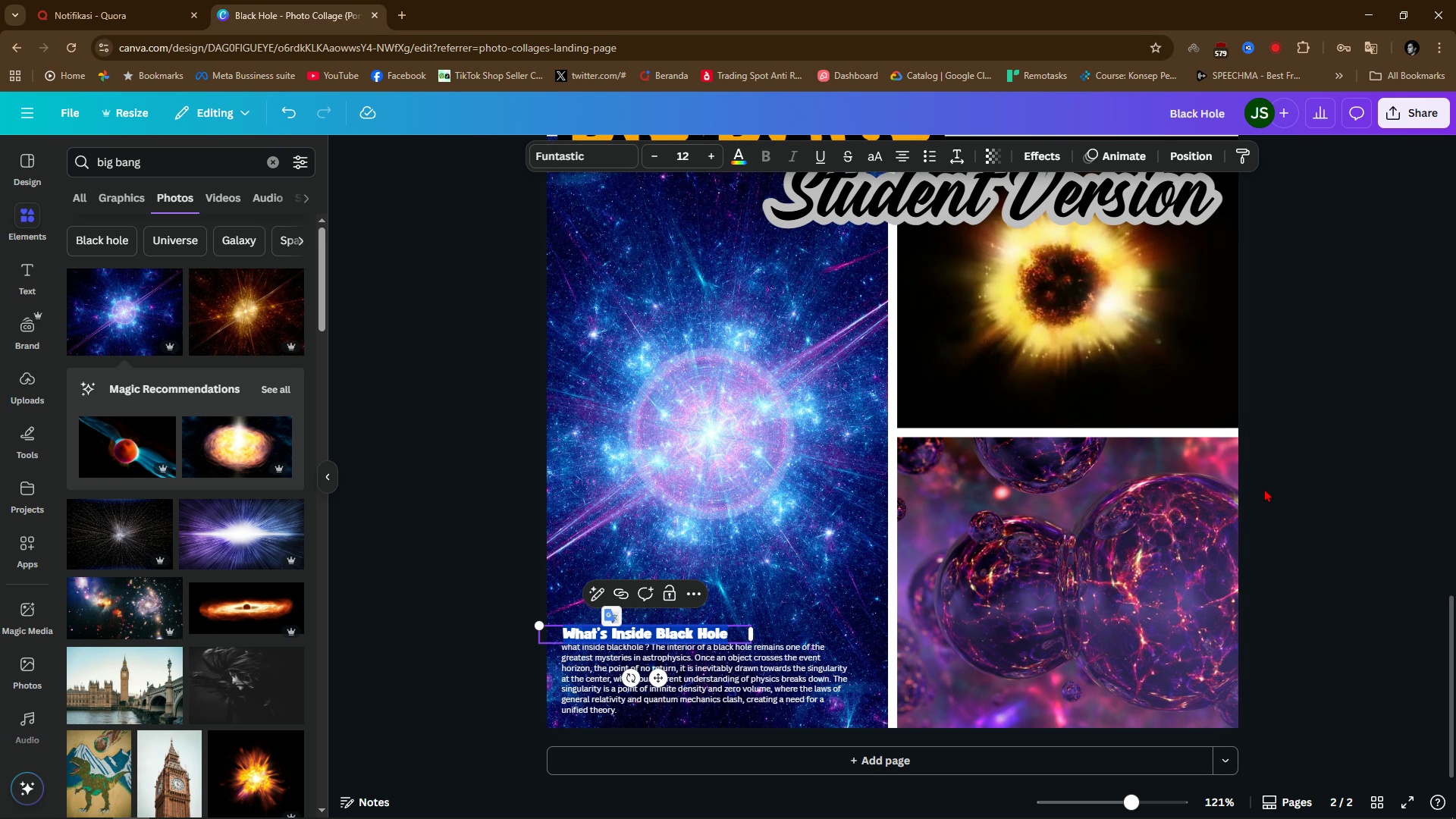 
type(How old is our universe)
 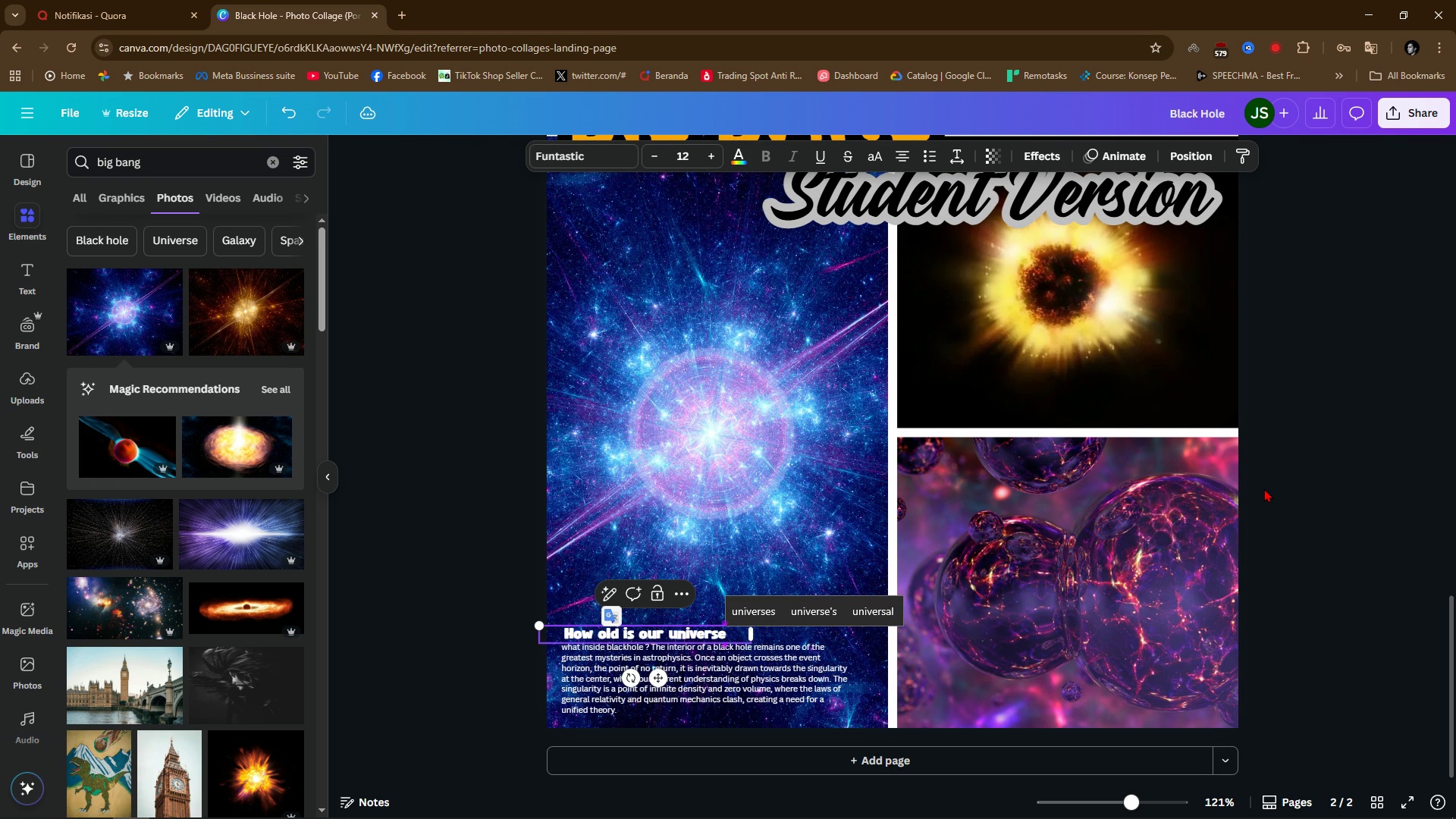 
double_click([787, 686])
 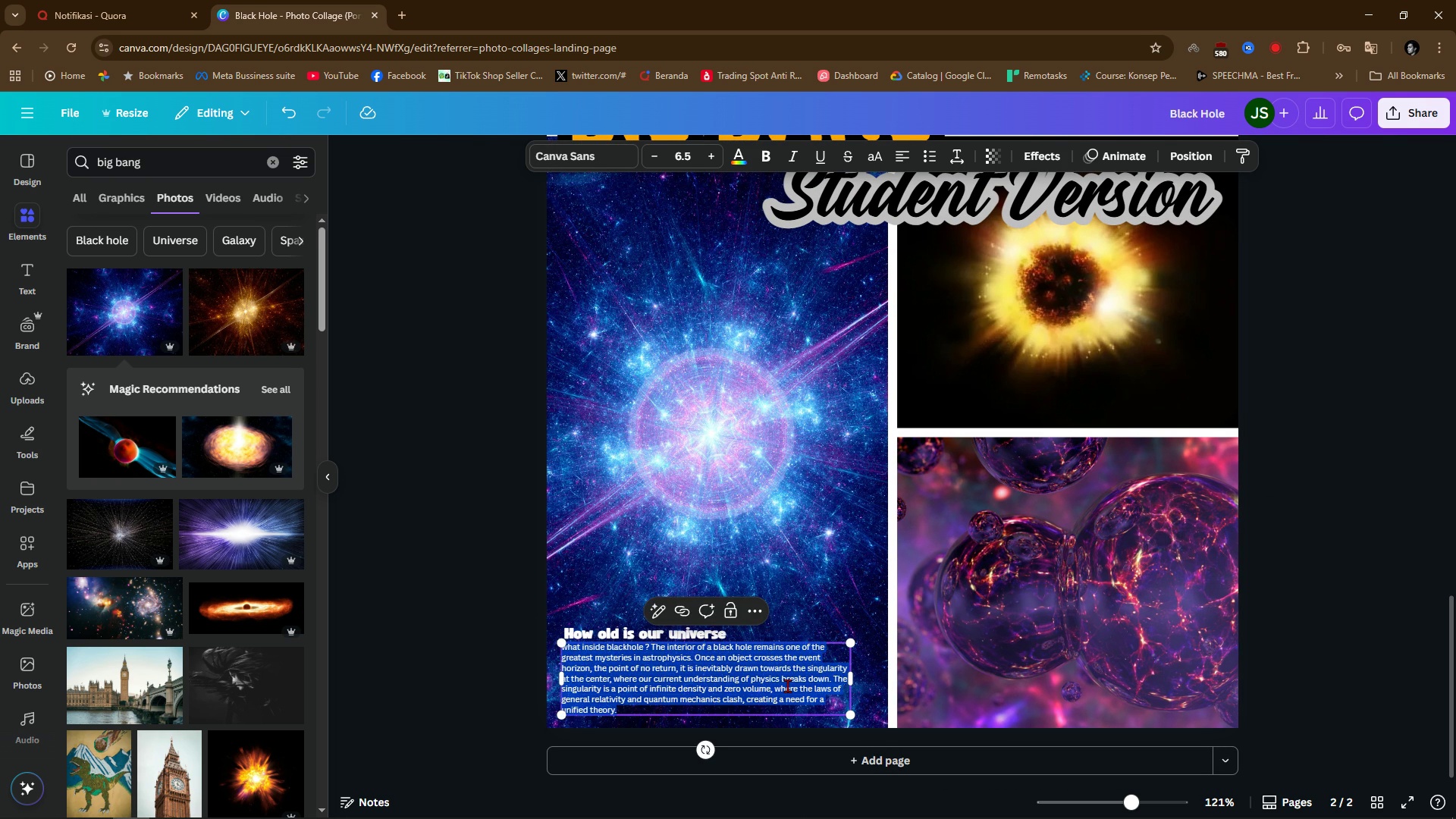 
type(How old is our Univverses? )
 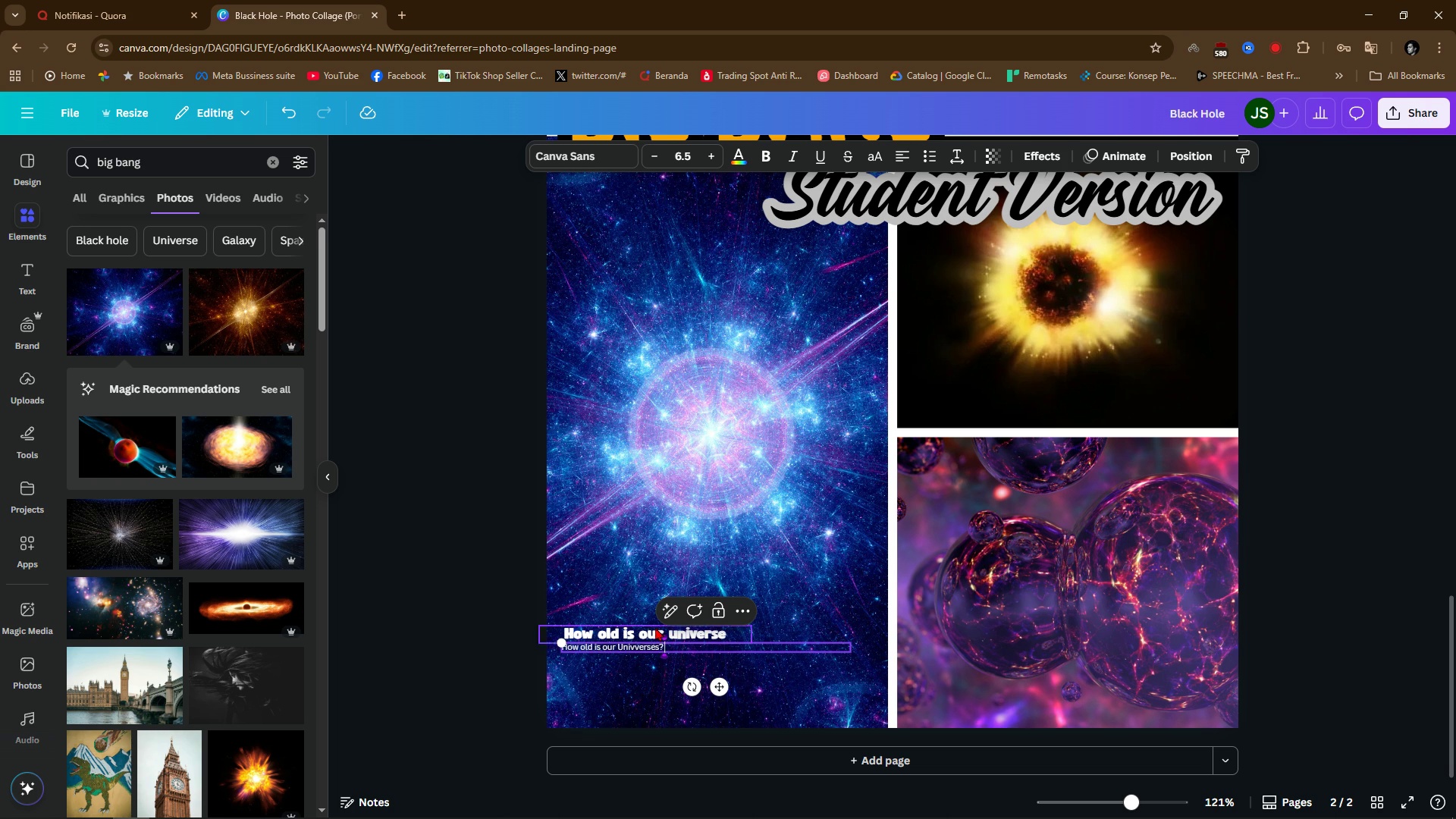 
left_click([667, 598])
 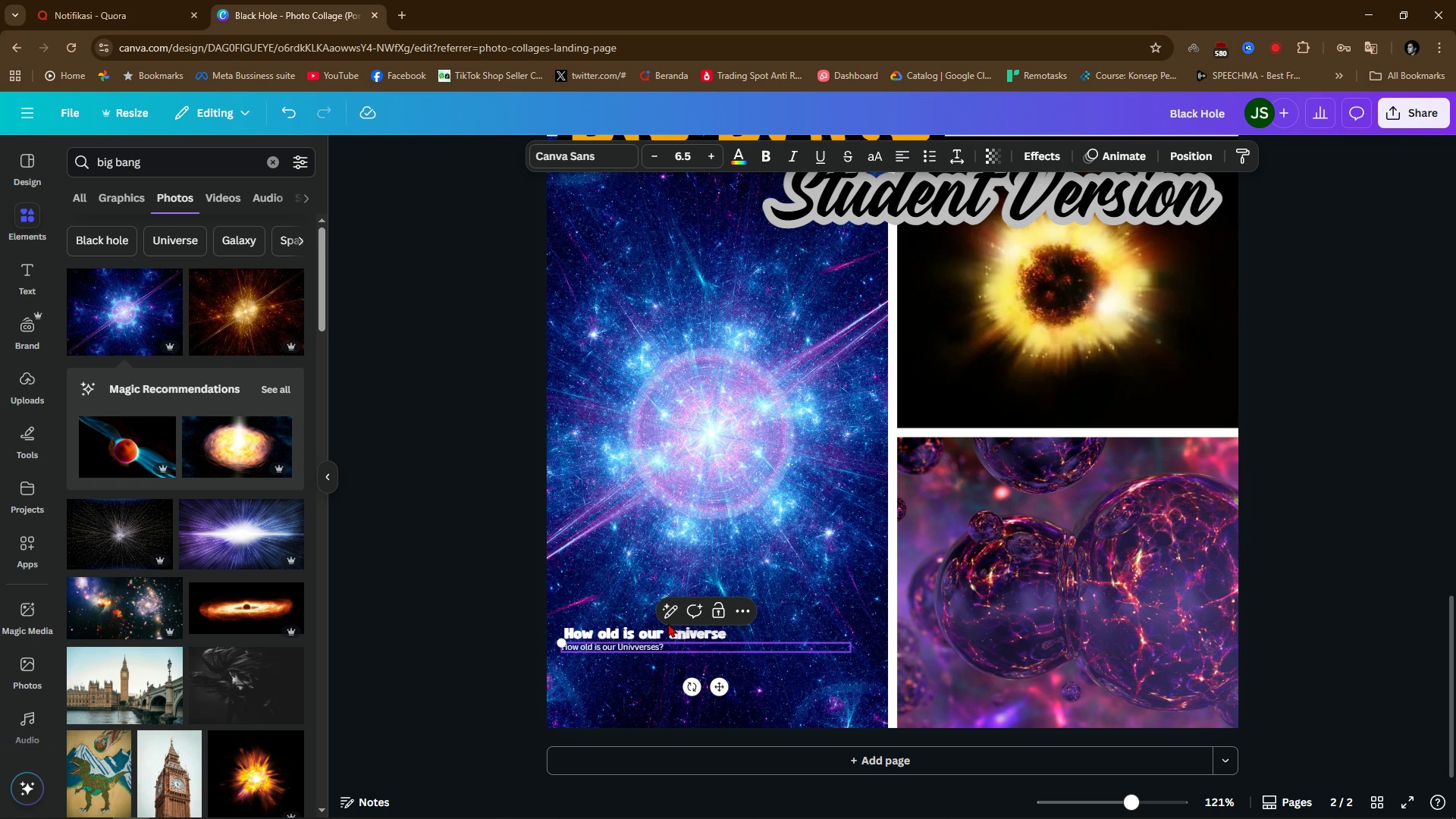 
double_click([668, 623])
 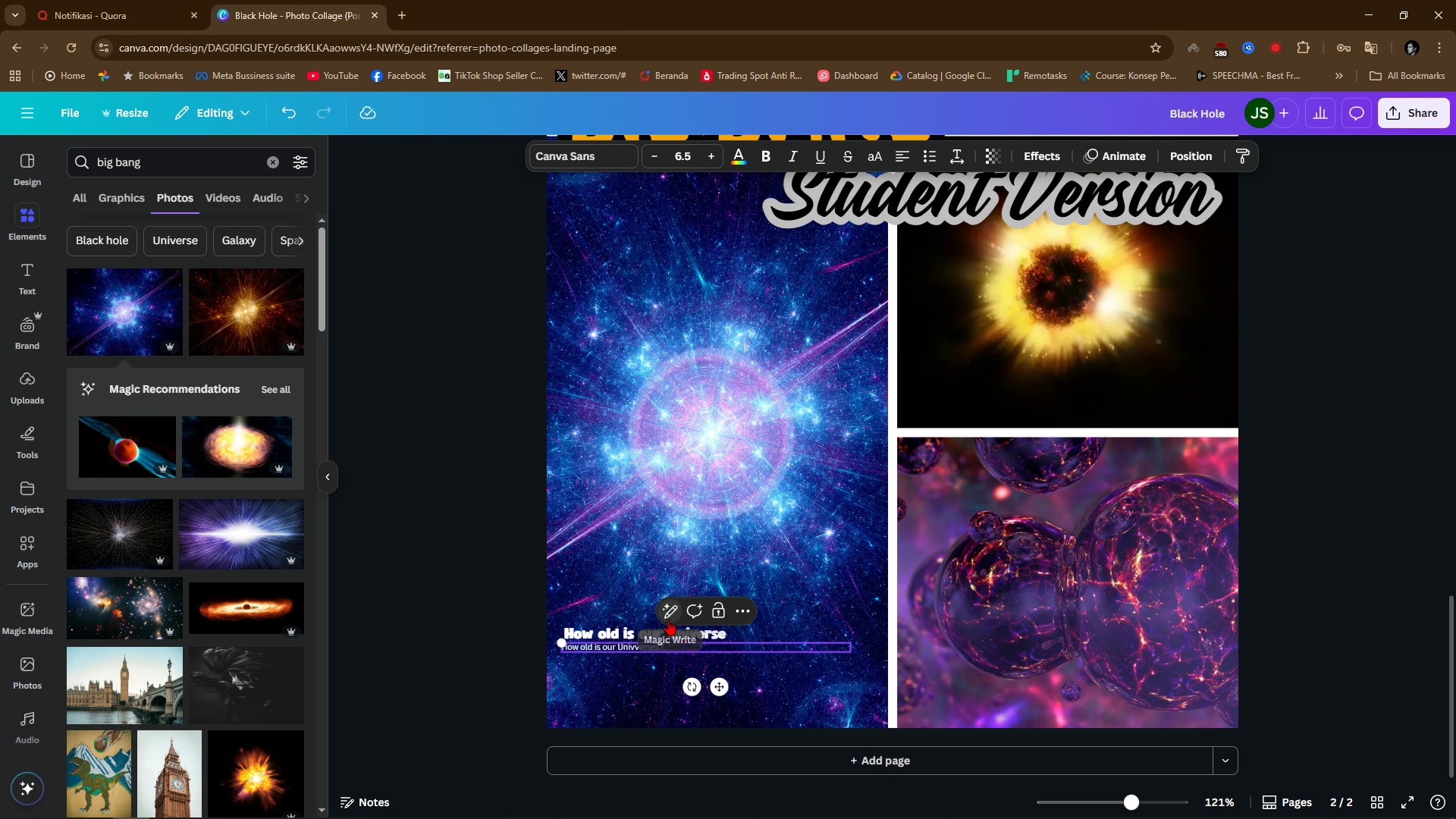 
left_click([668, 620])
 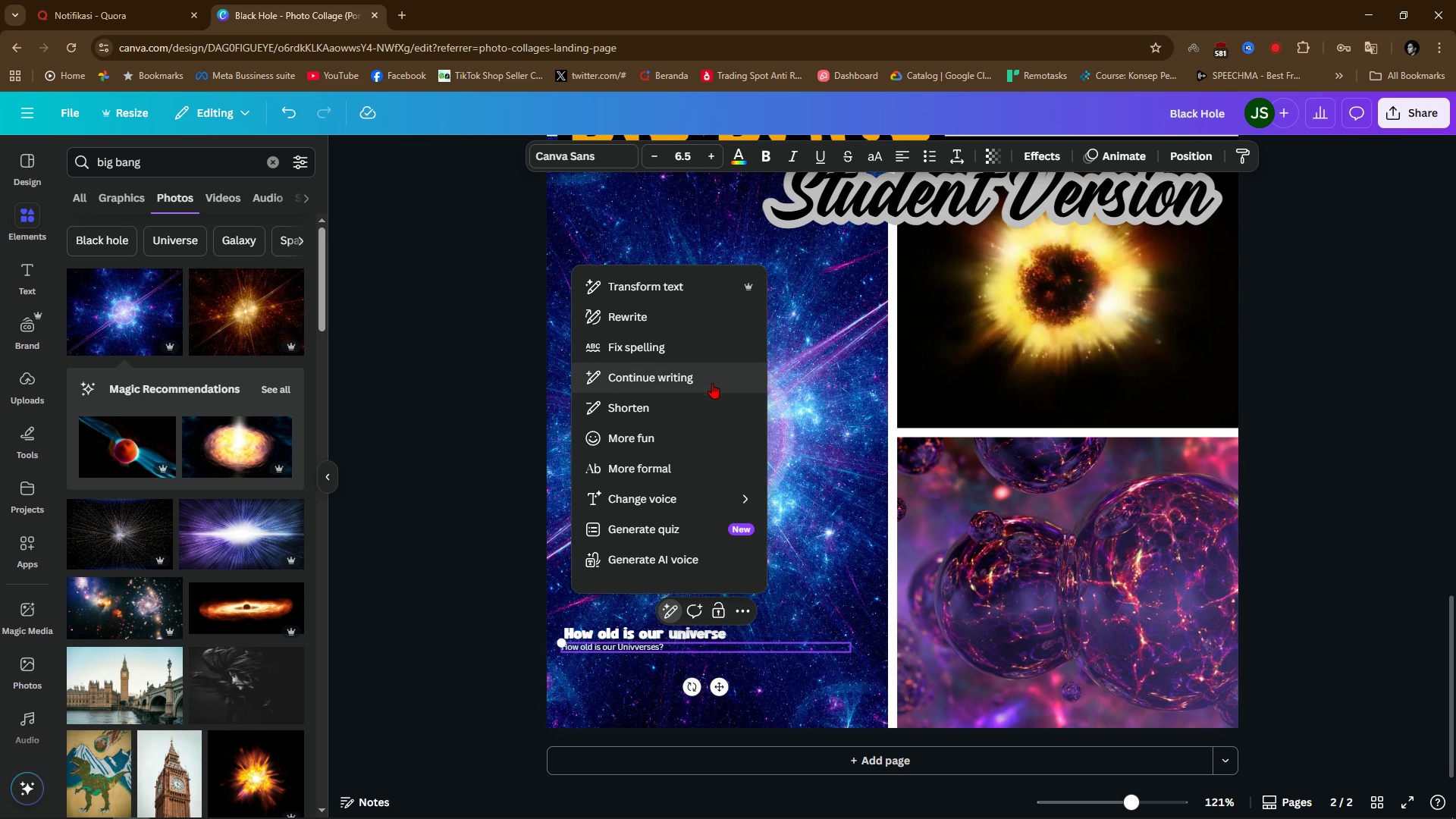 
left_click([698, 383])
 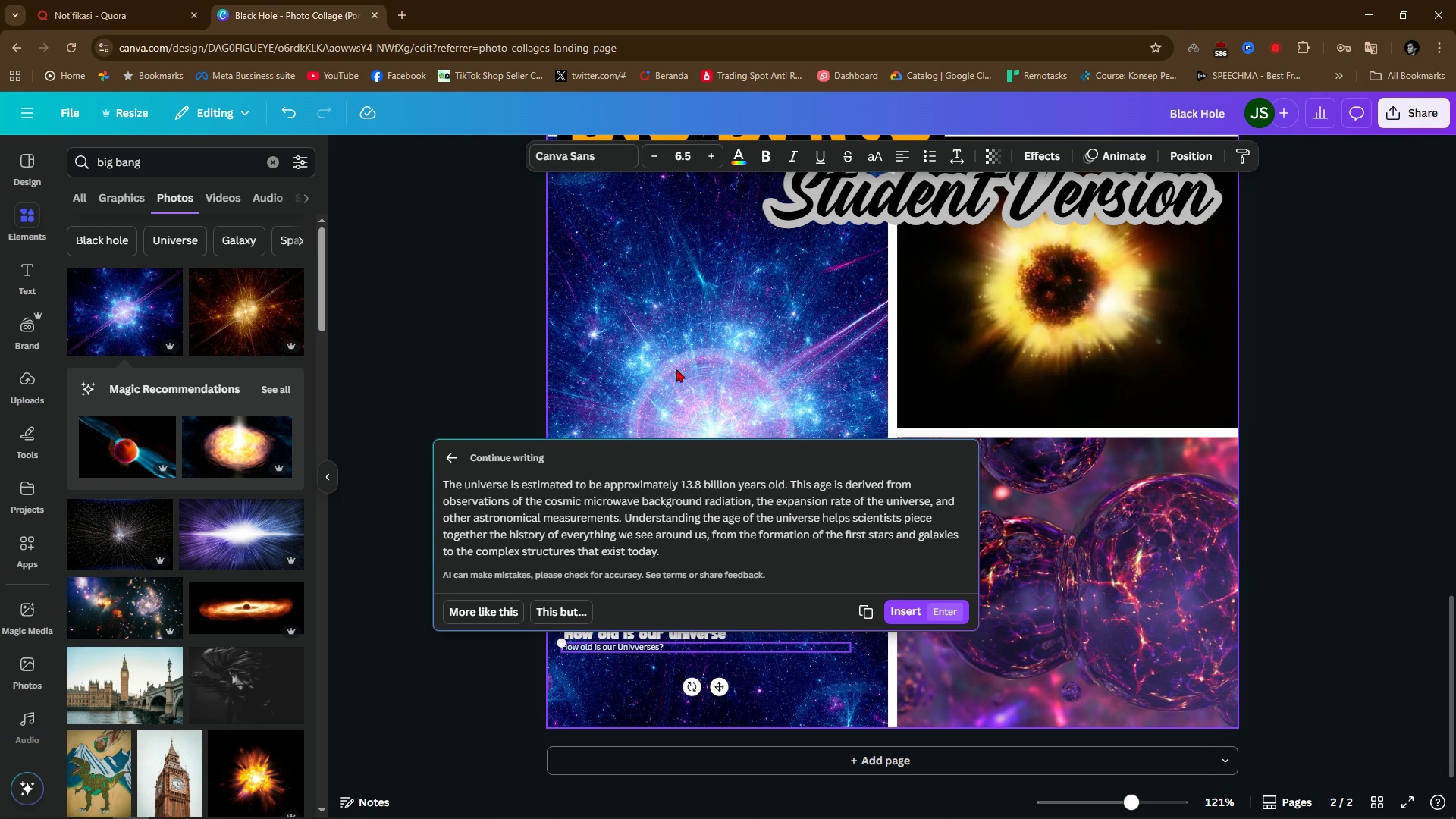 
wait(6.9)
 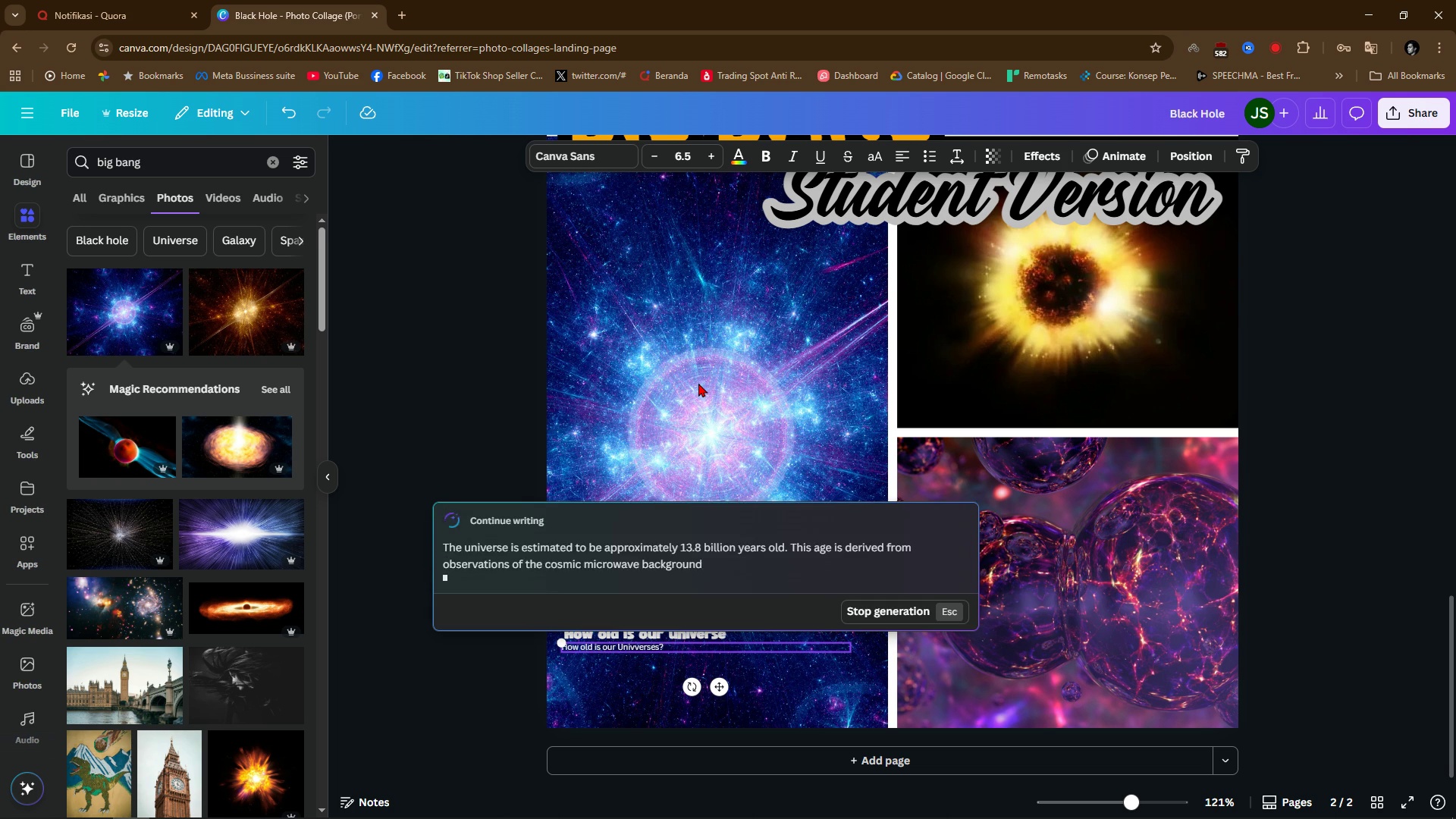 
left_click([918, 615])
 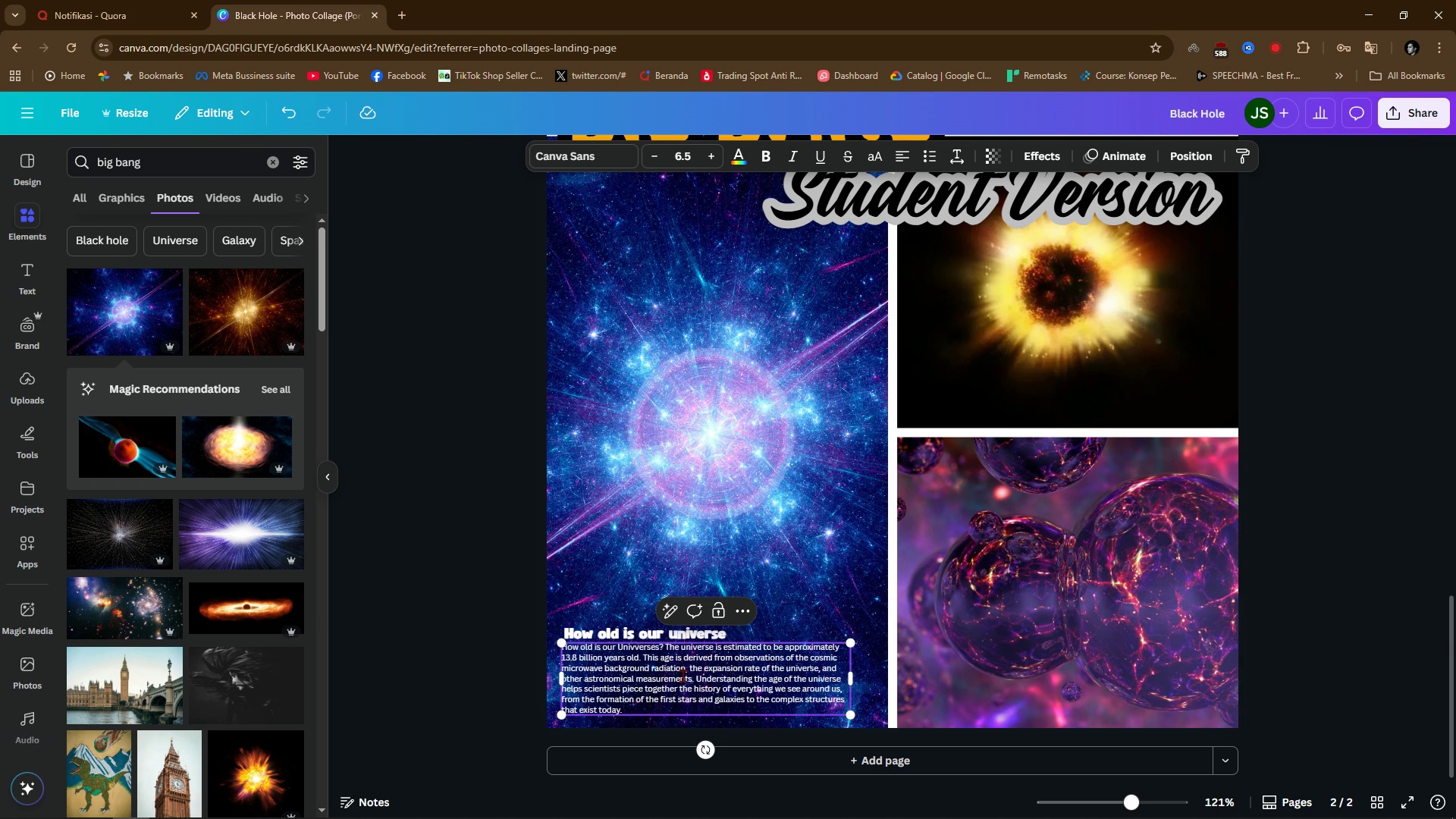 
hold_key(key=ControlLeft, duration=1.44)
scroll: coordinate [659, 684], scroll_direction: up, amount: 4.0
 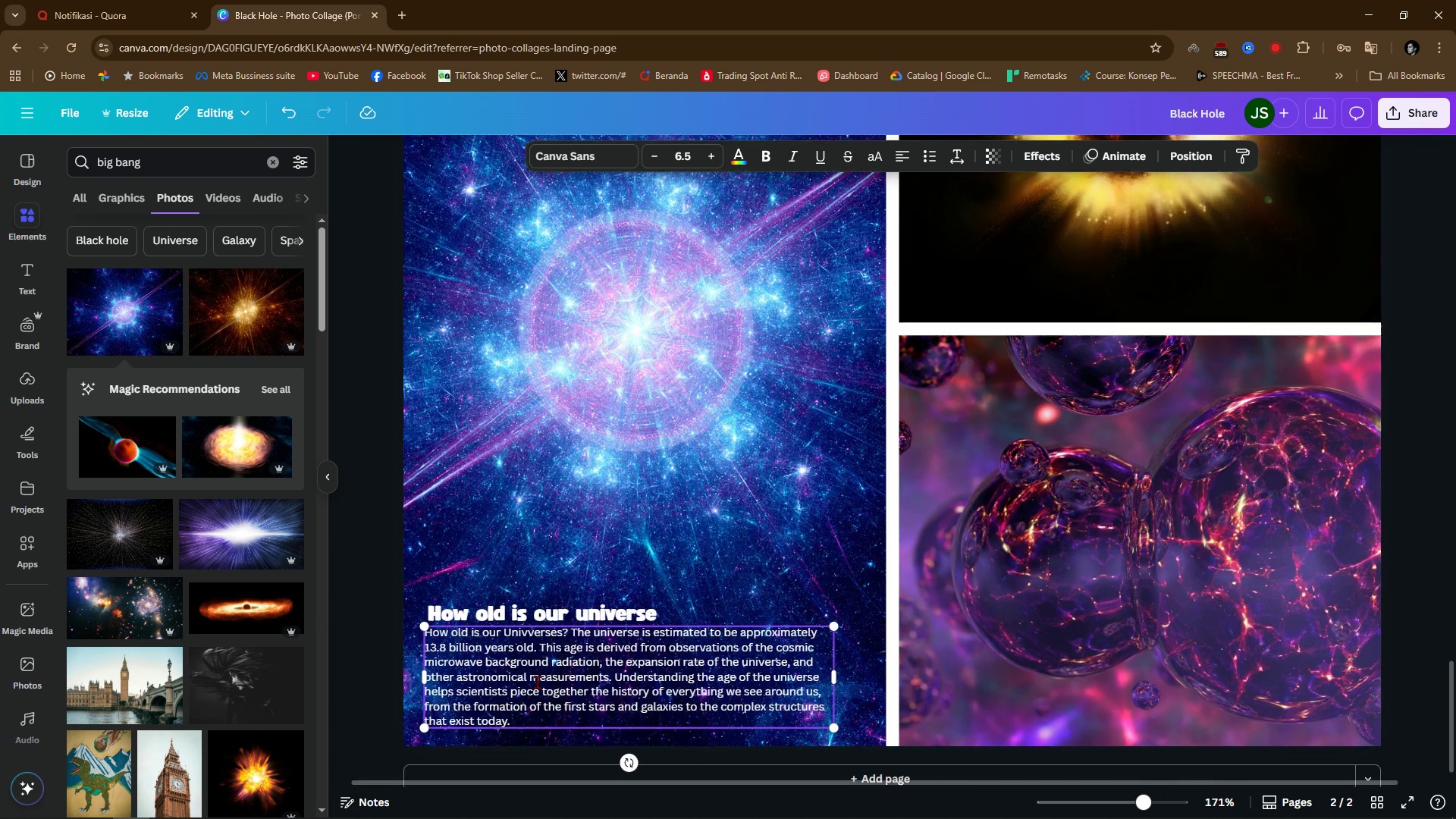 
scroll: coordinate [537, 682], scroll_direction: down, amount: 3.0
 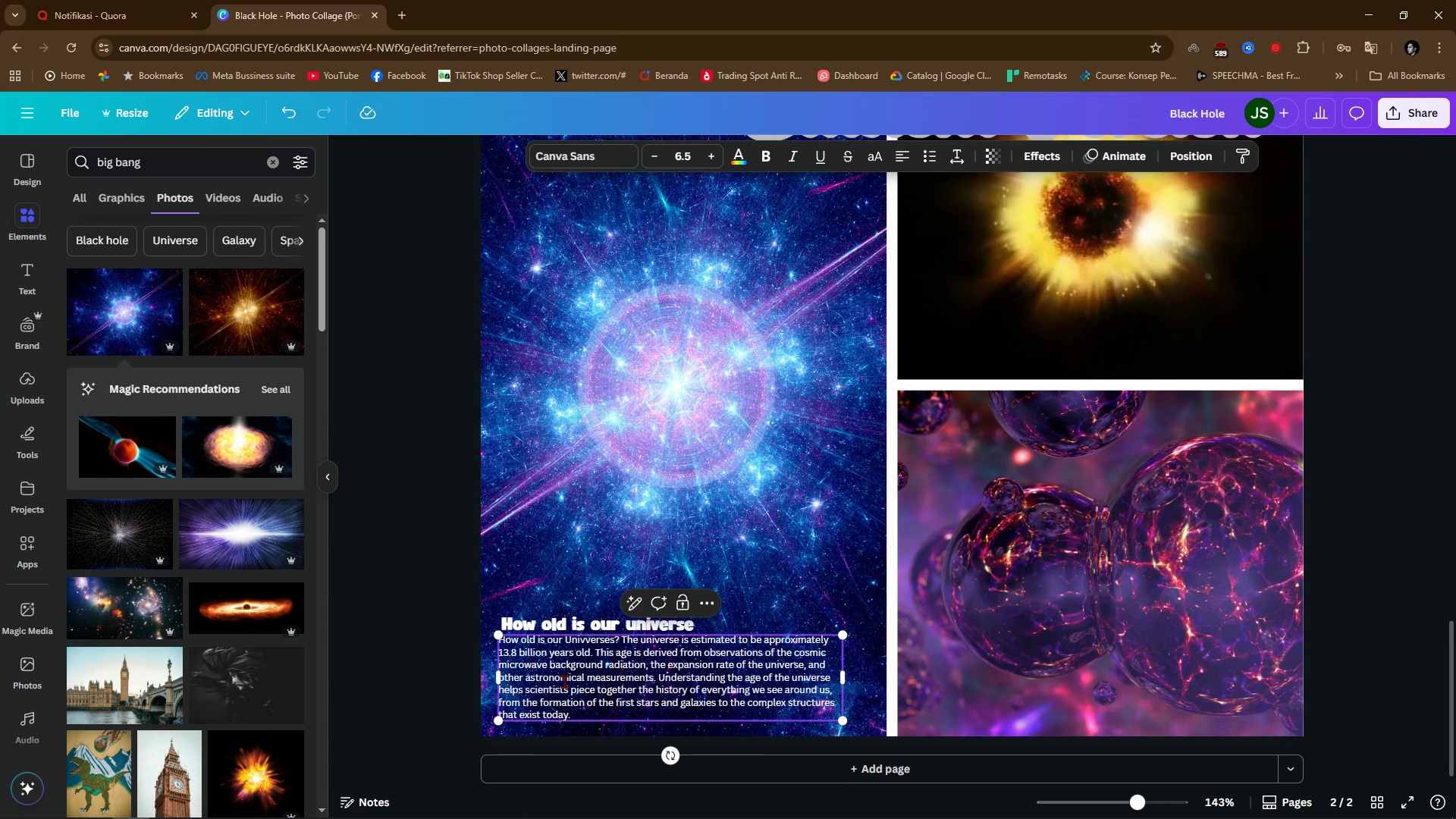 
hold_key(key=ControlLeft, duration=0.97)
scroll: coordinate [508, 695], scroll_direction: up, amount: 1.0
 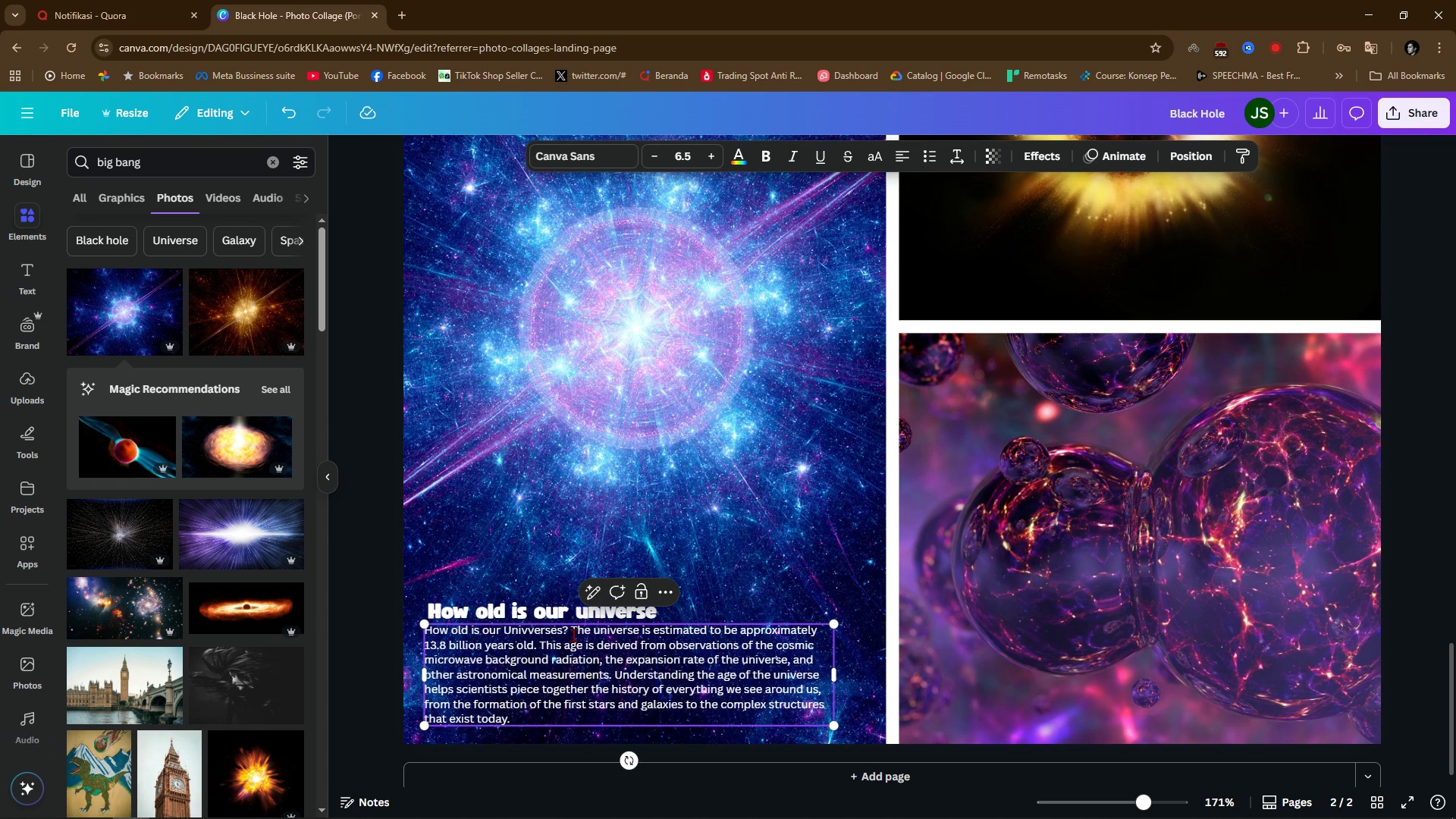 
left_click_drag(start_coordinate=[569, 634], to_coordinate=[411, 613])
 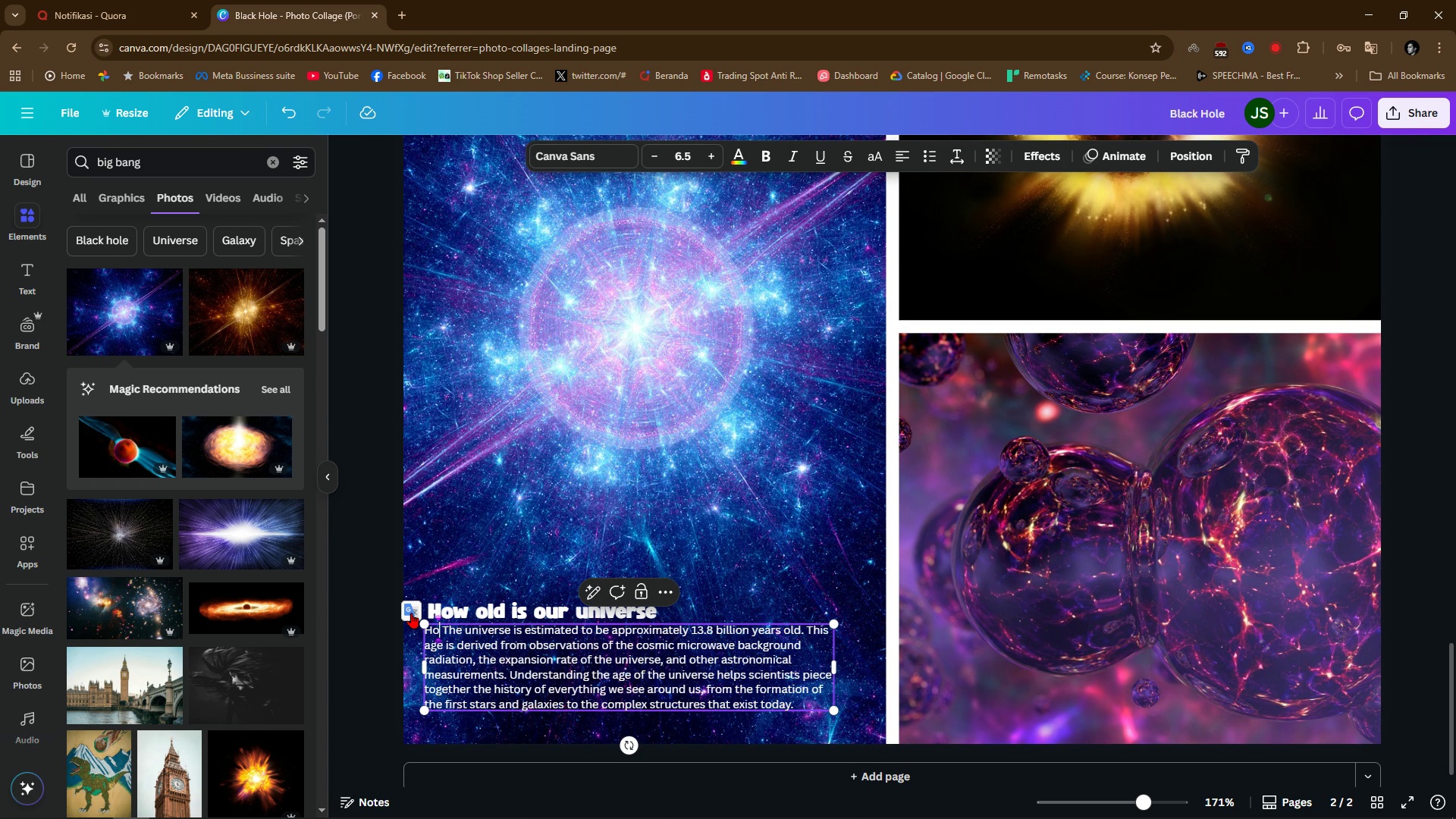 
key(Backspace)
 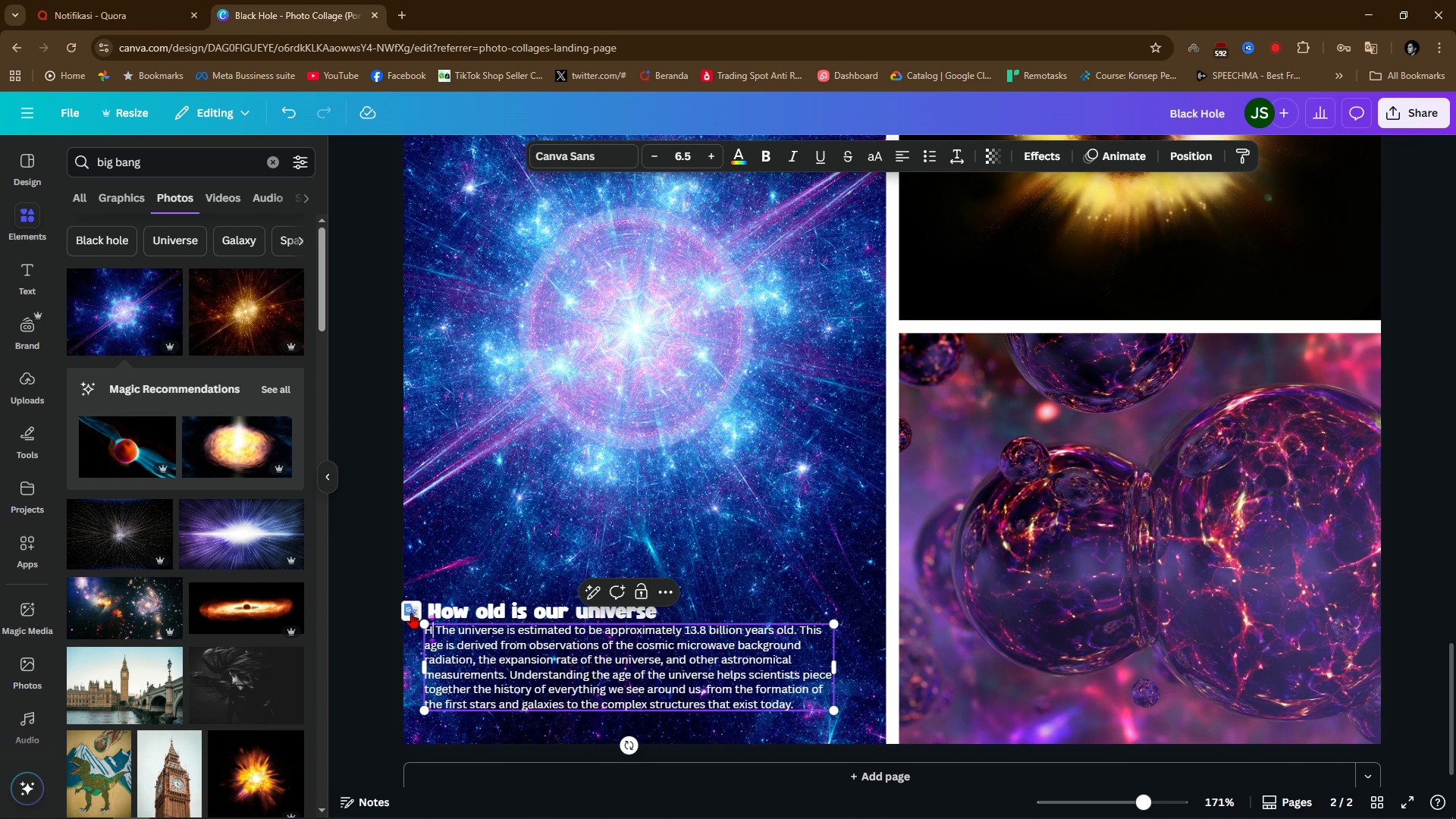 
key(Backspace)
 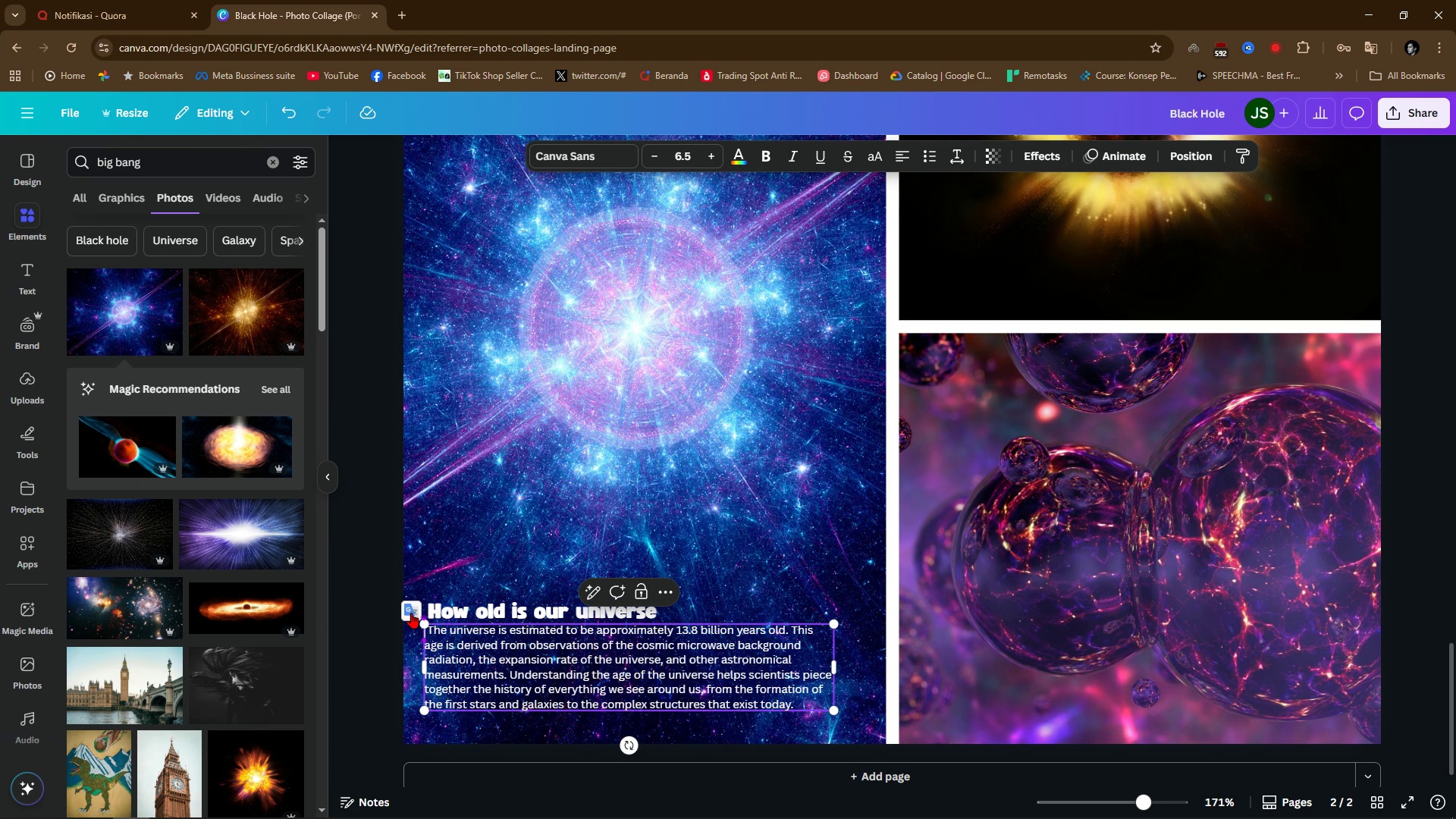 
key(Backspace)
 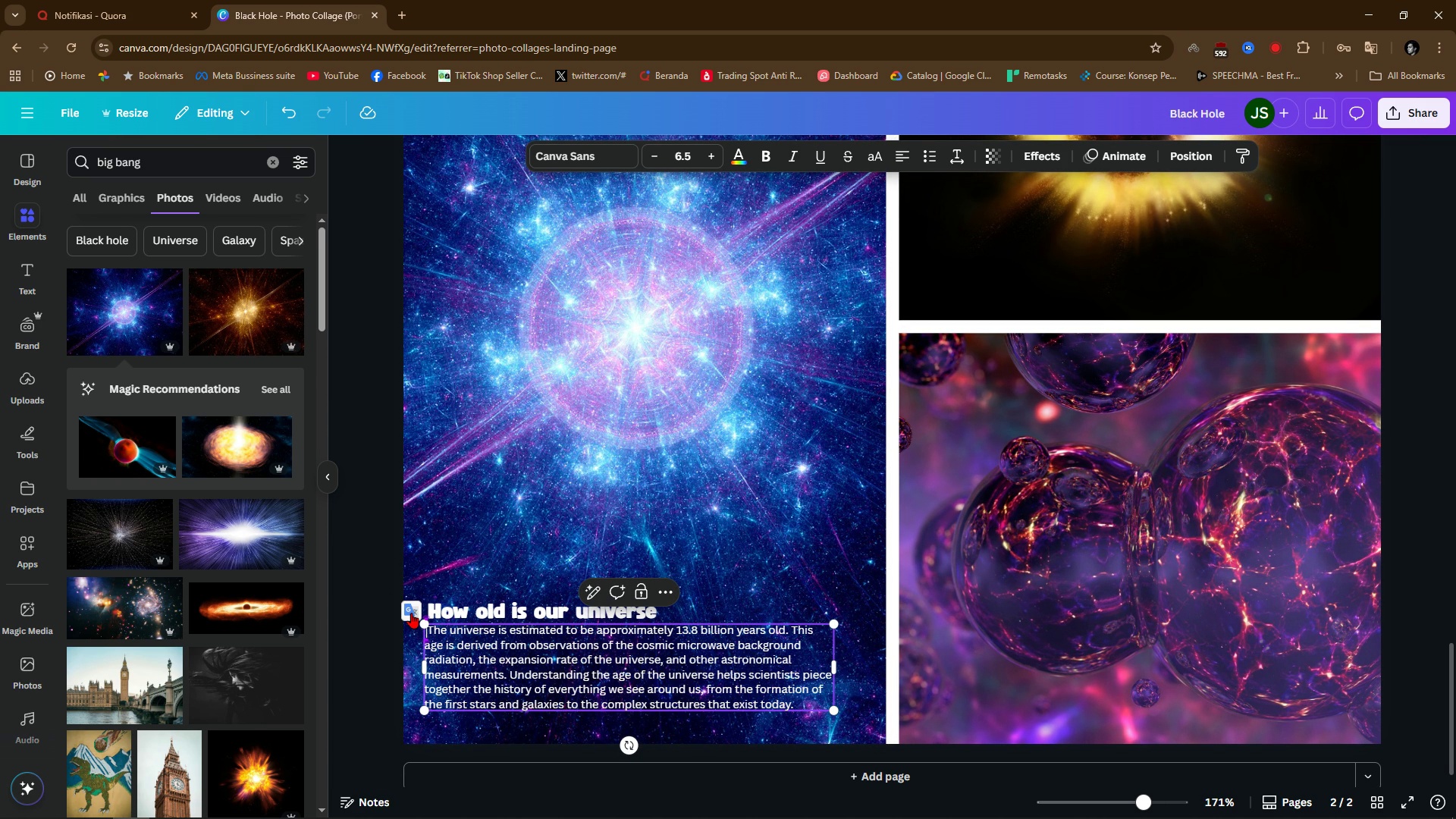 
key(ArrowRight)
 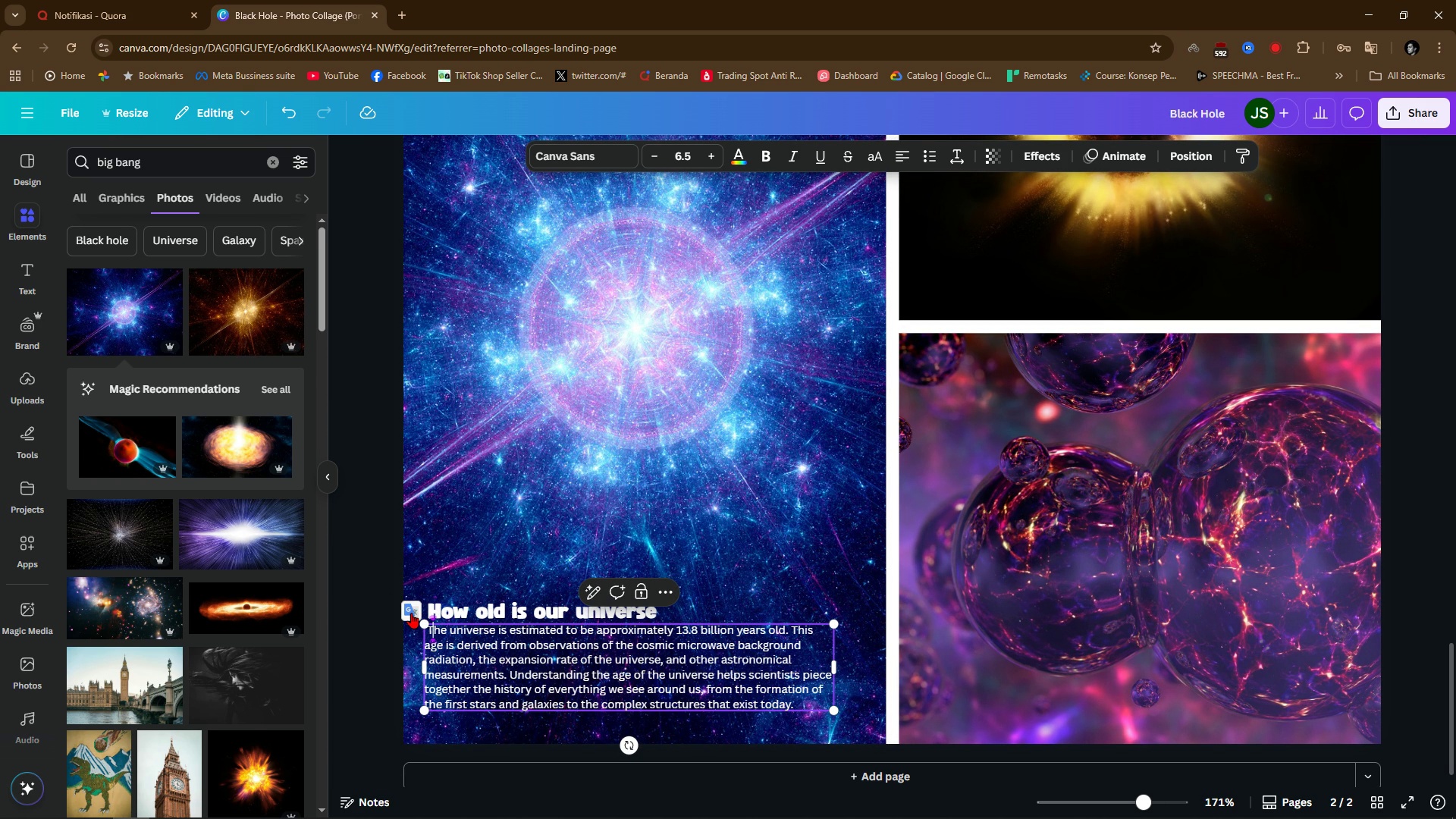 
key(ArrowRight)
 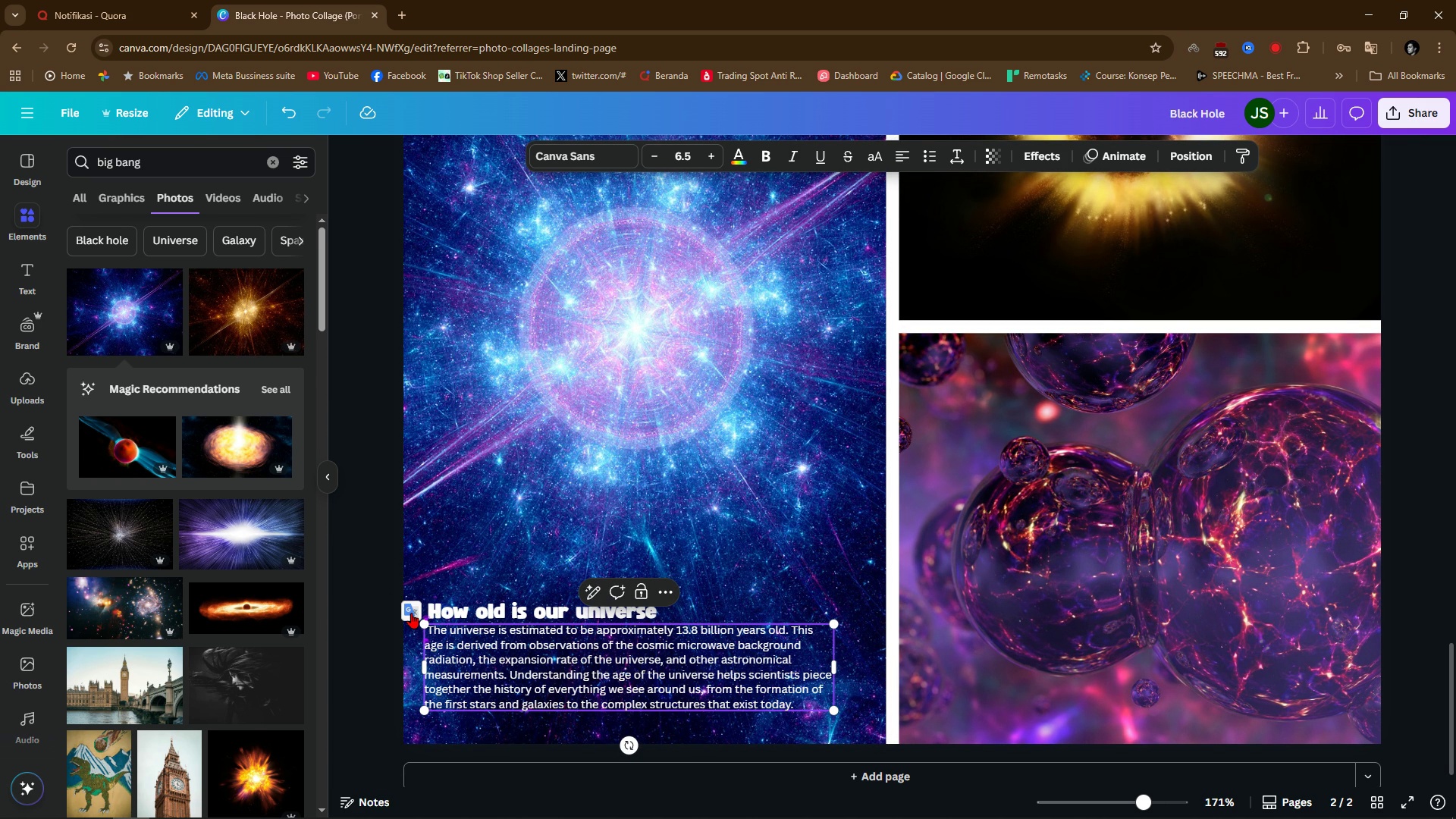 
key(ArrowLeft)
 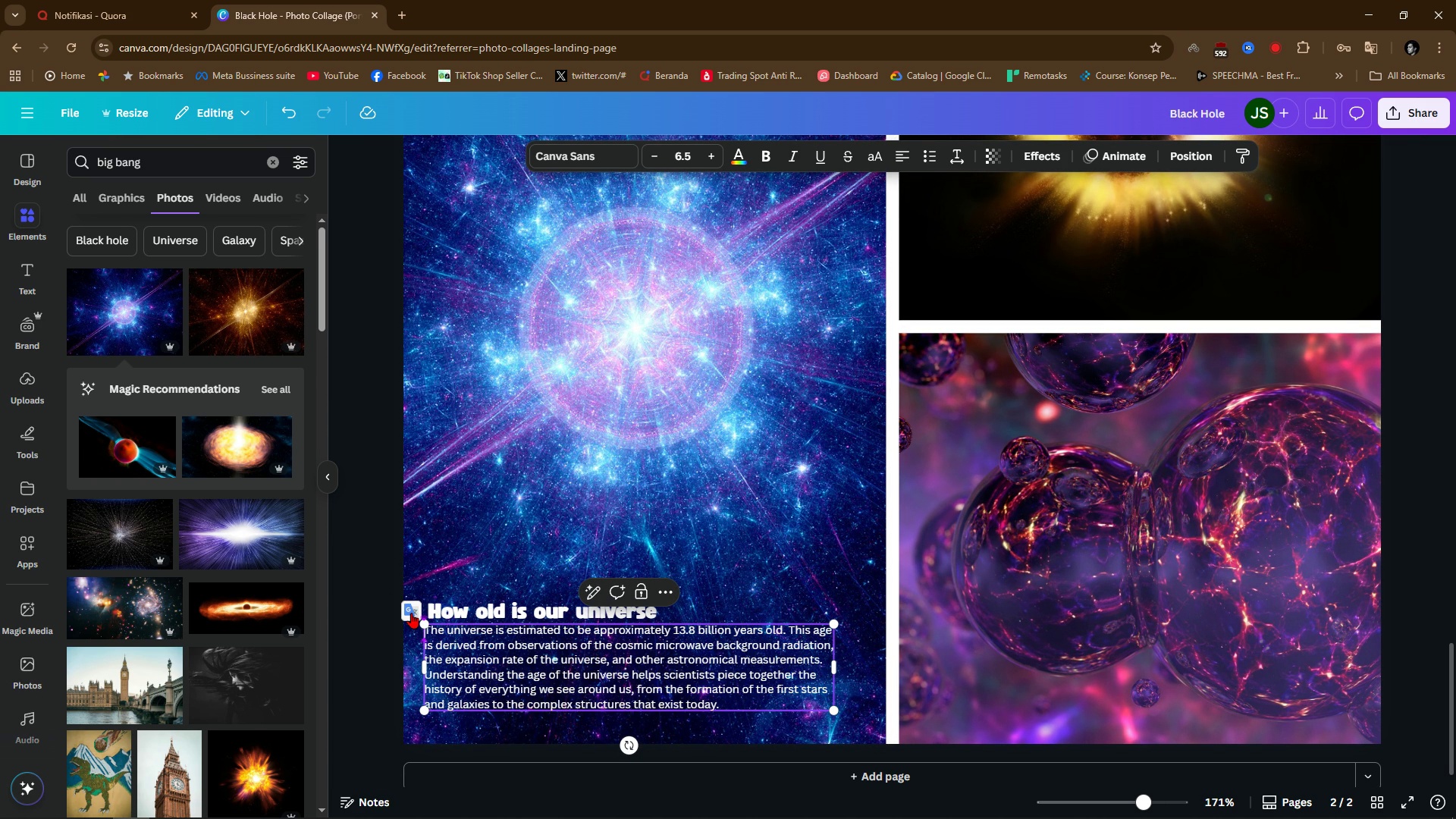 
key(Backspace)
 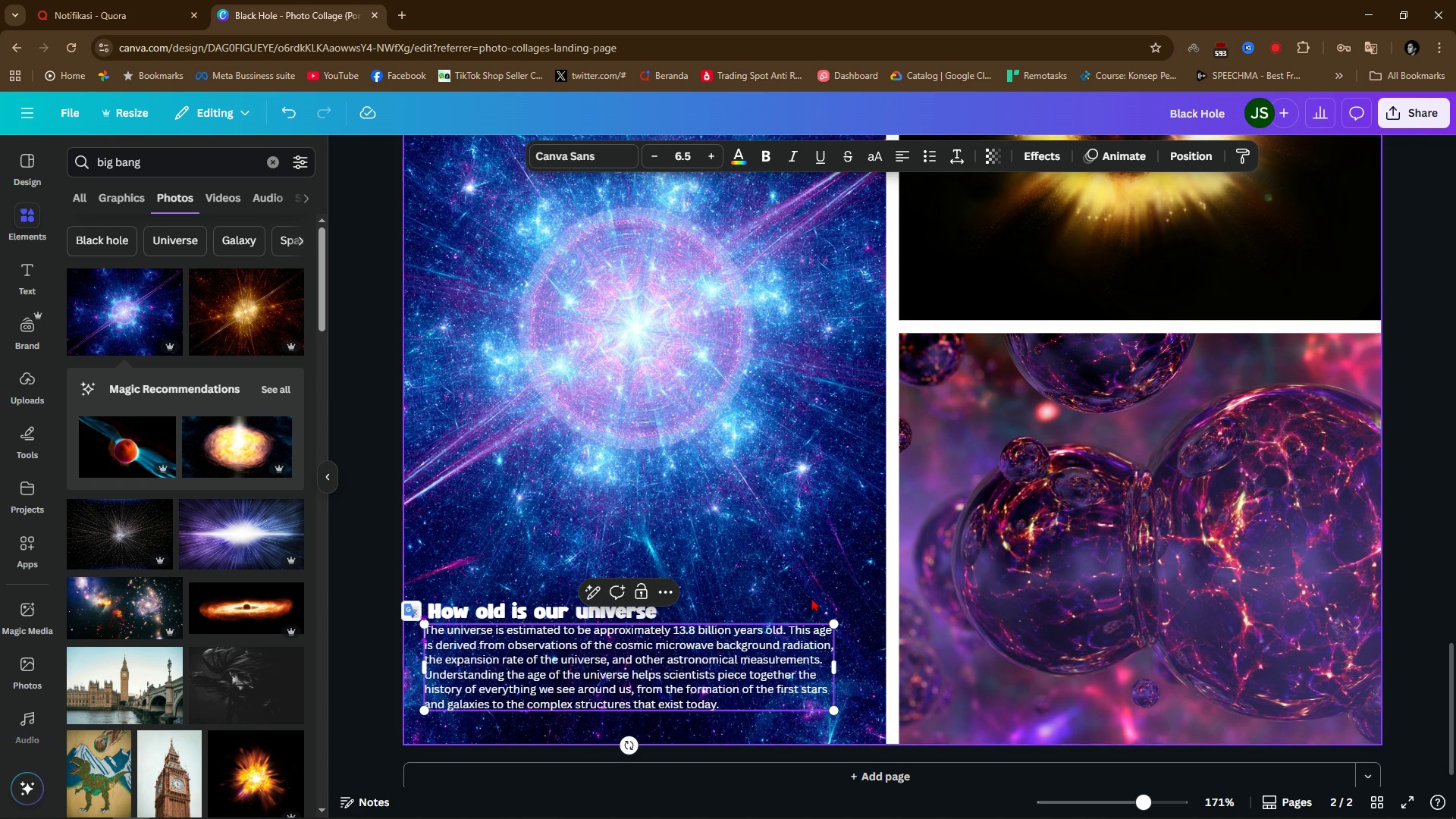 
left_click([912, 579])
 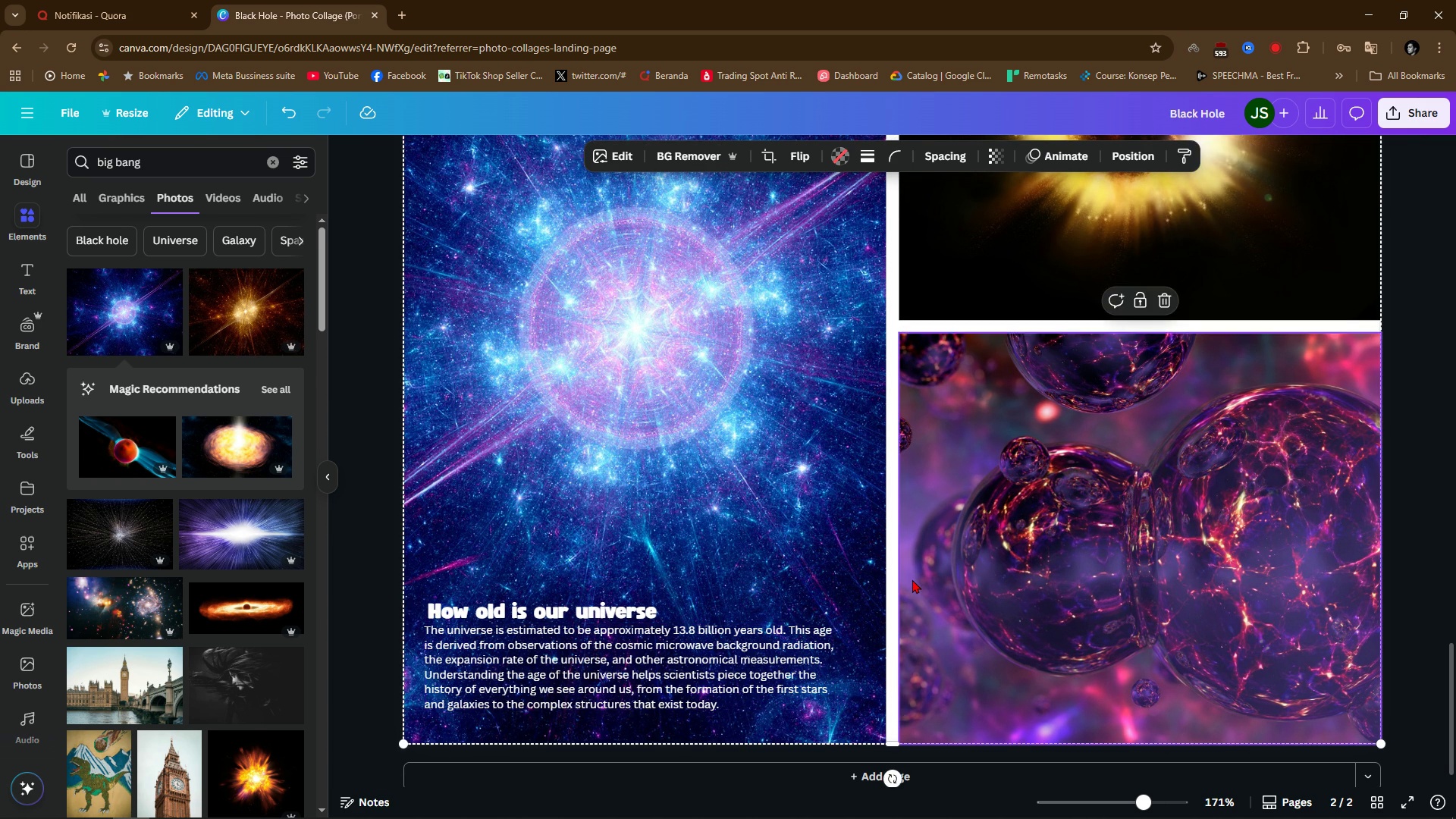 
hold_key(key=ControlLeft, duration=1.15)
scroll: coordinate [912, 579], scroll_direction: none, amount: 0.0
 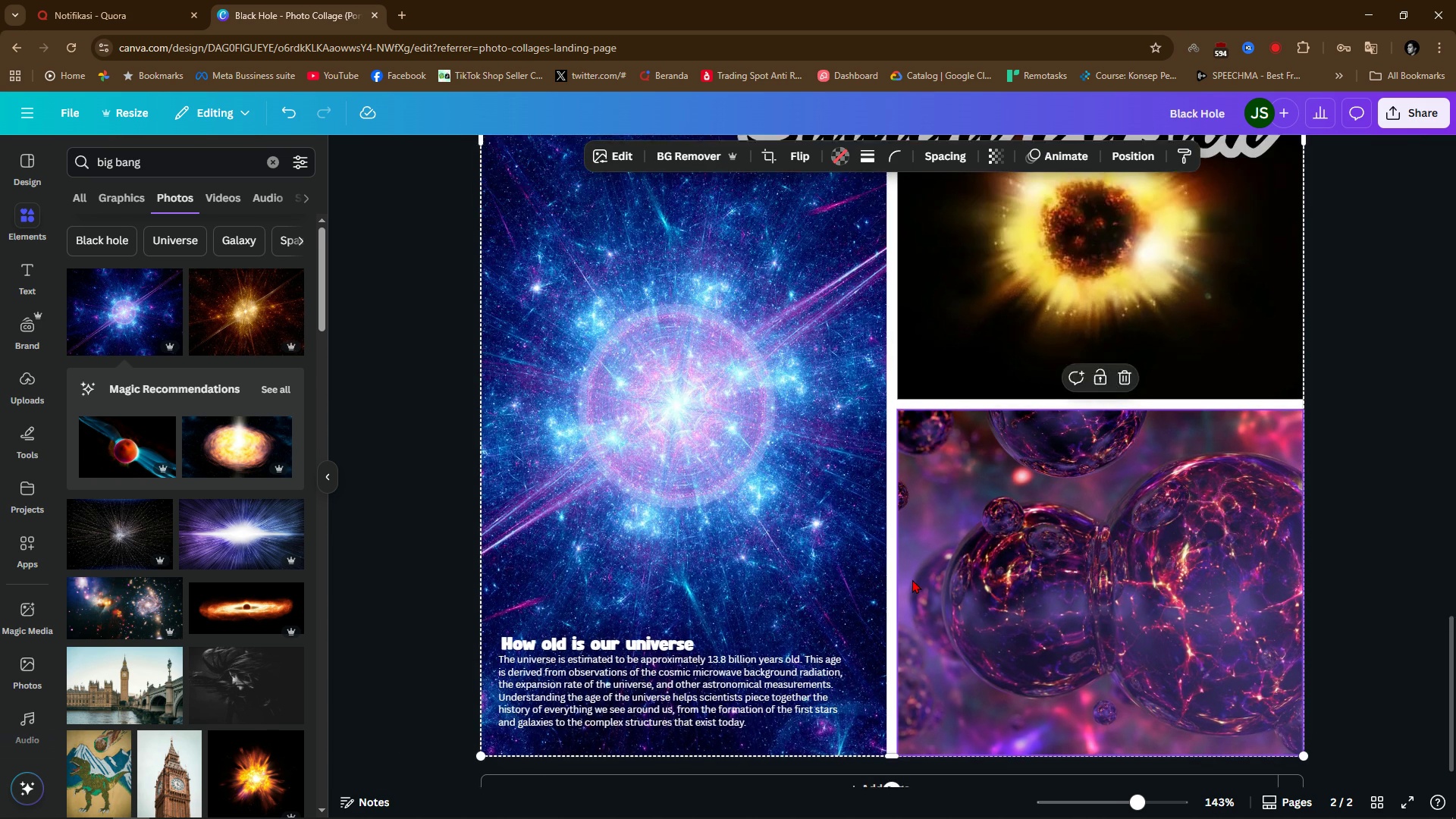 
scroll: coordinate [912, 579], scroll_direction: down, amount: 1.0
 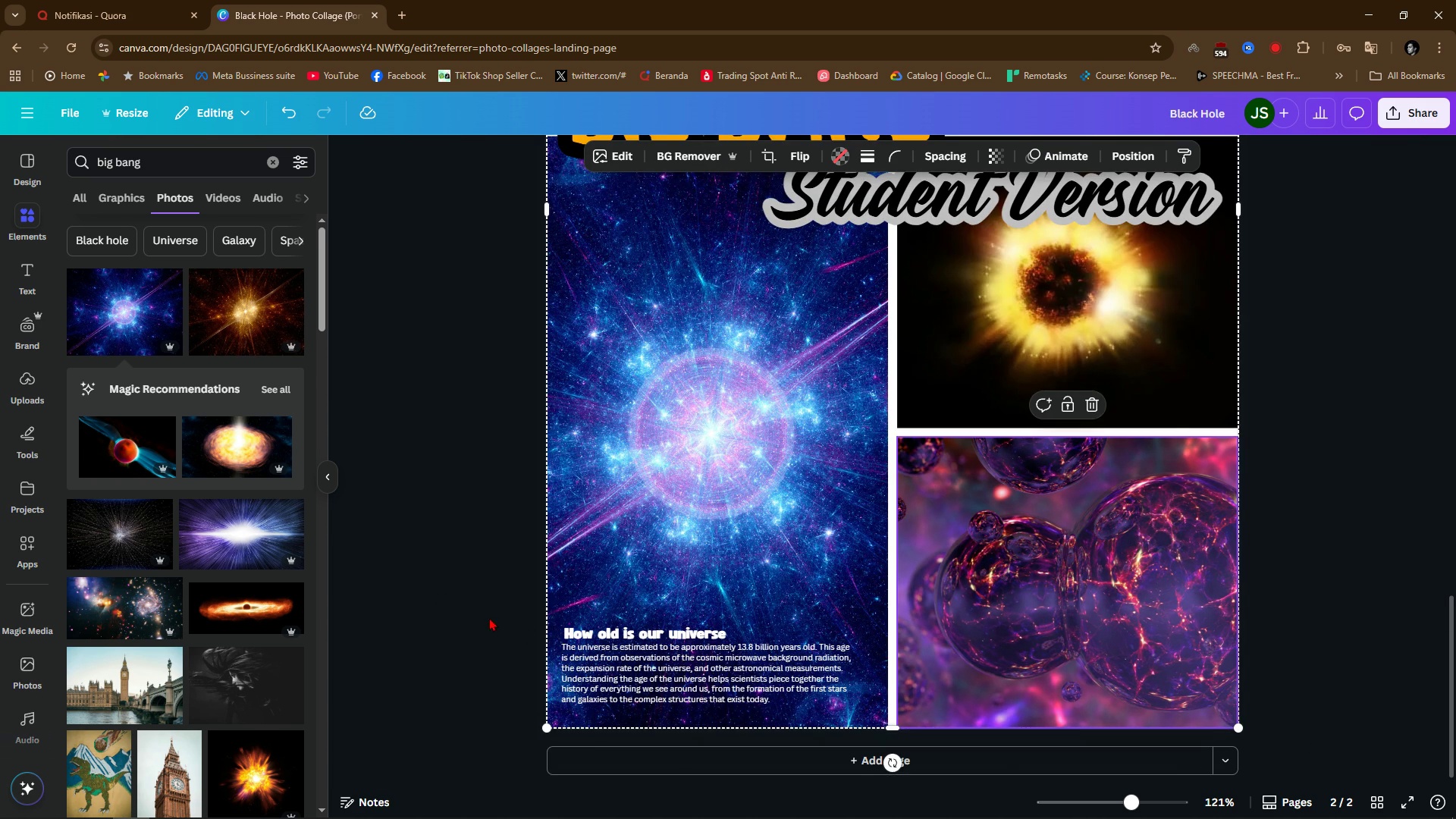 
left_click([435, 592])
 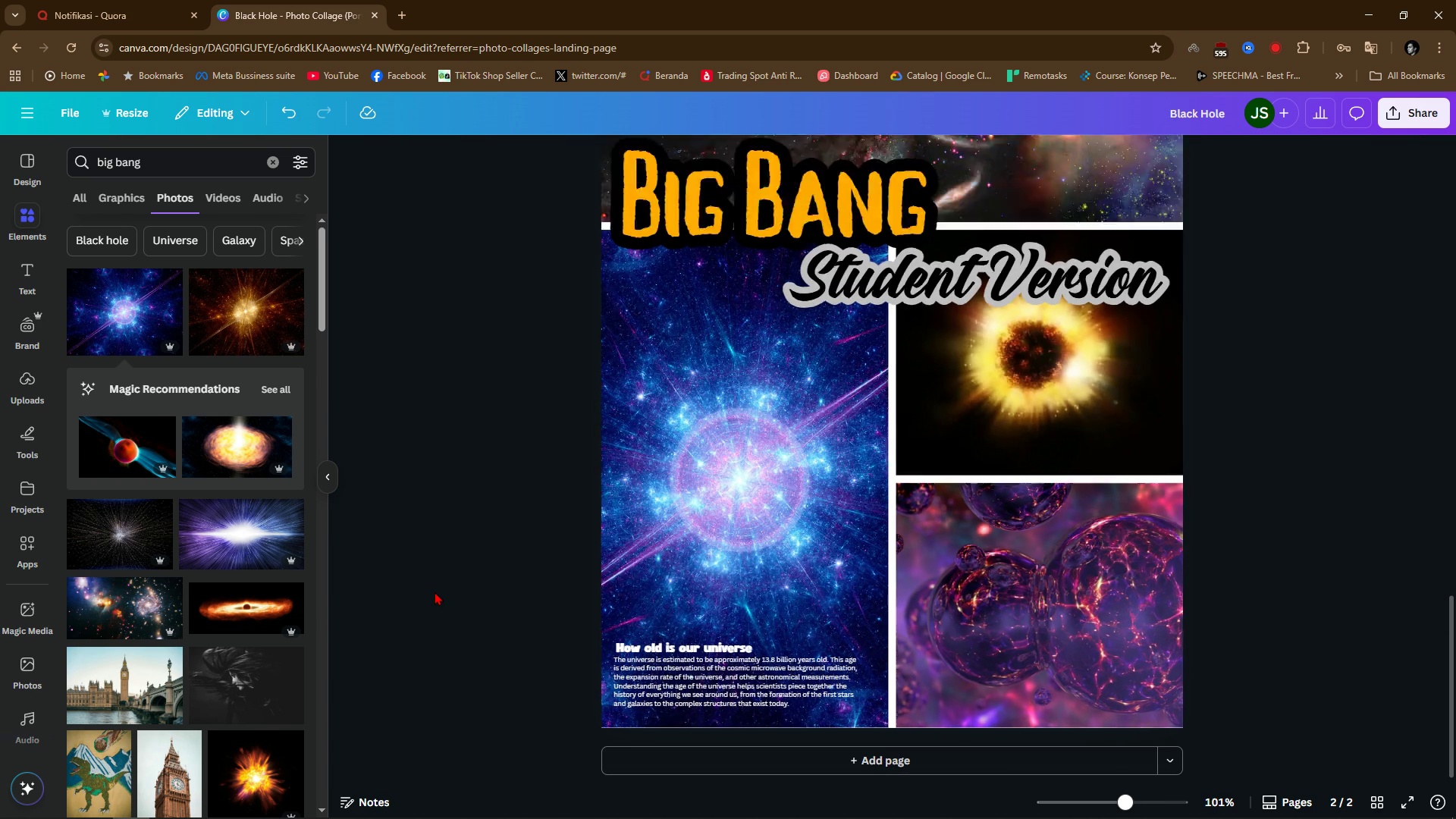 
hold_key(key=ControlLeft, duration=0.79)
scroll: coordinate [435, 592], scroll_direction: down, amount: 2.0
 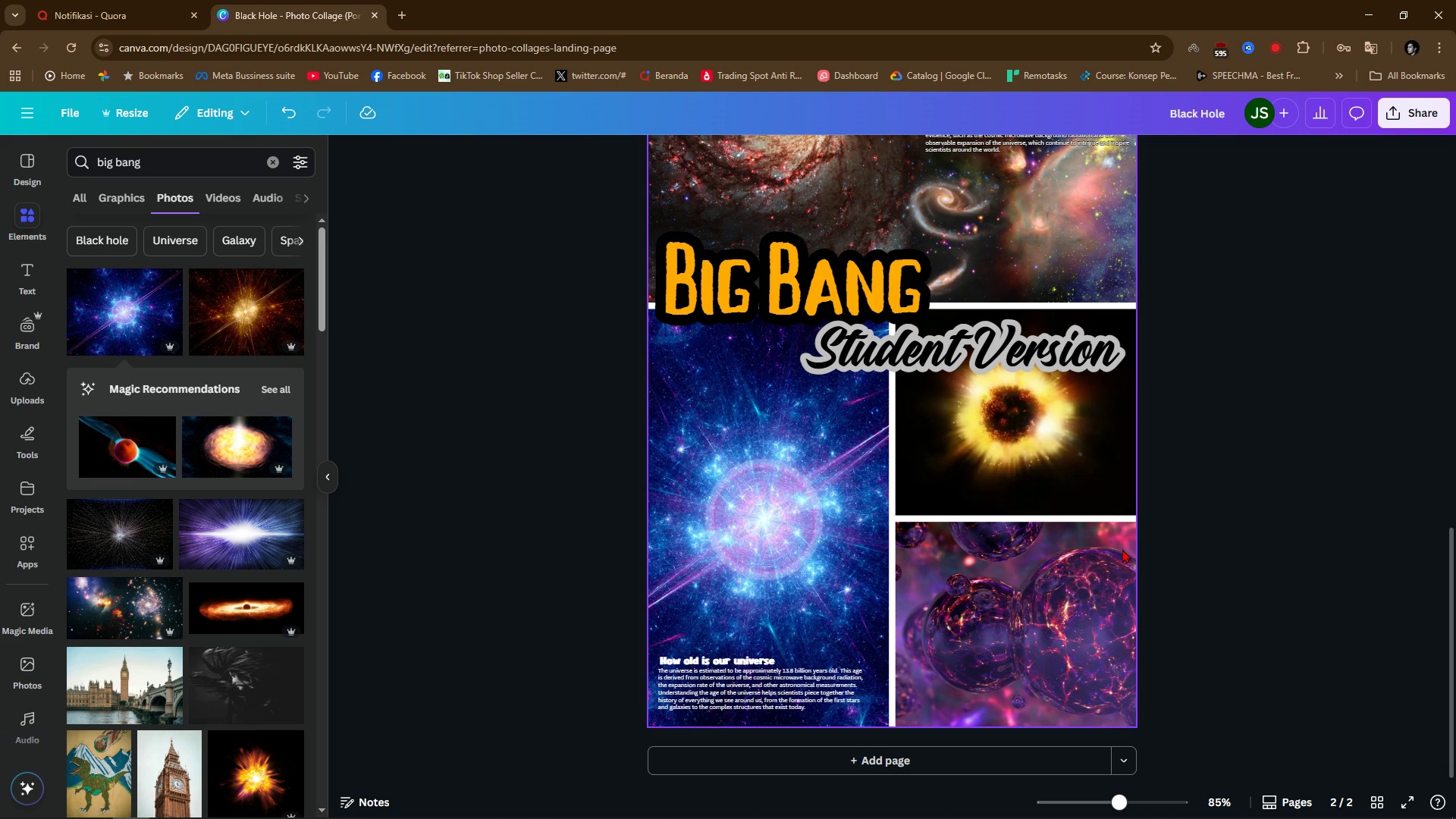 
left_click([1122, 549])
 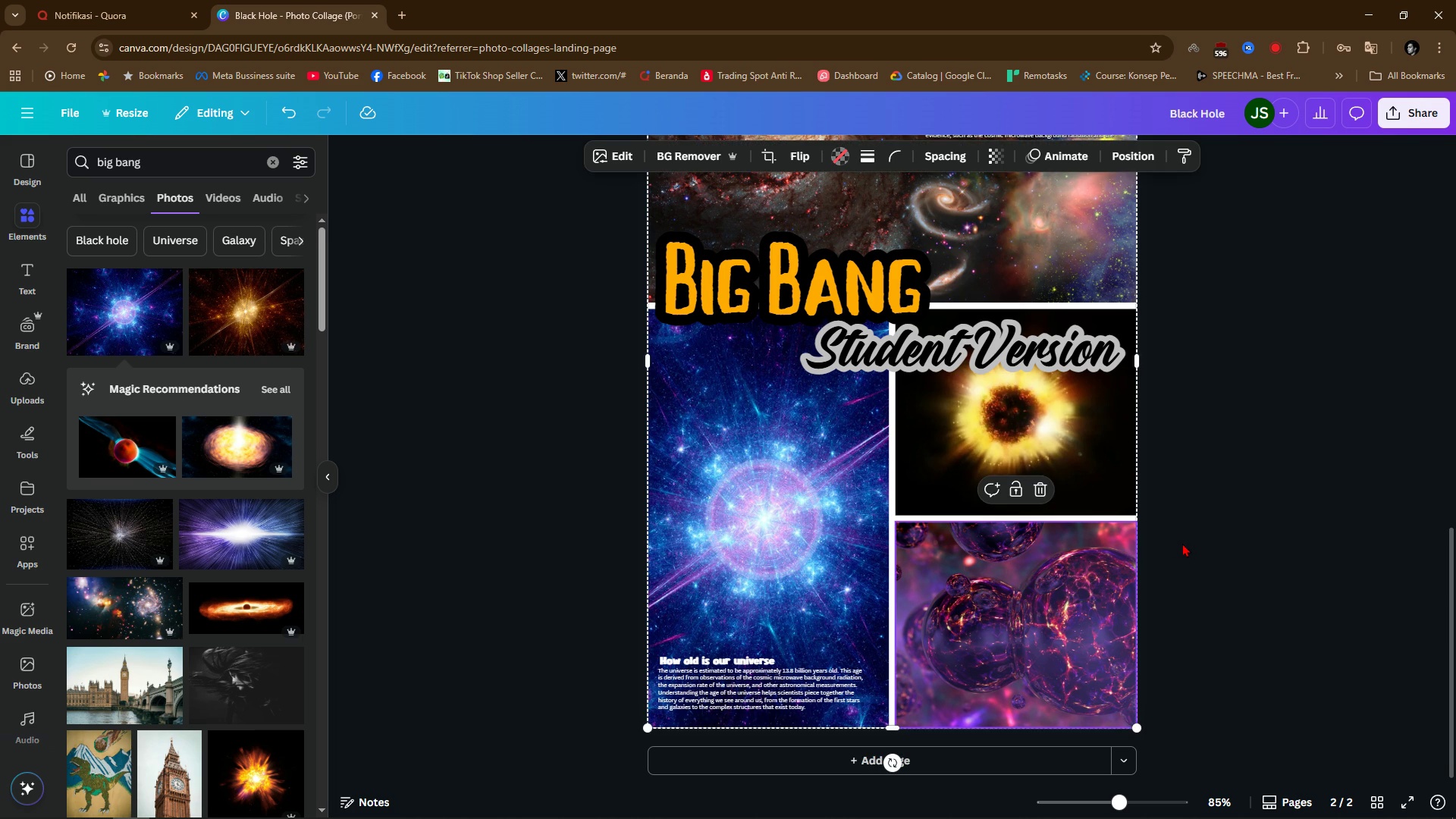 
scroll: coordinate [1335, 560], scroll_direction: up, amount: 3.0
 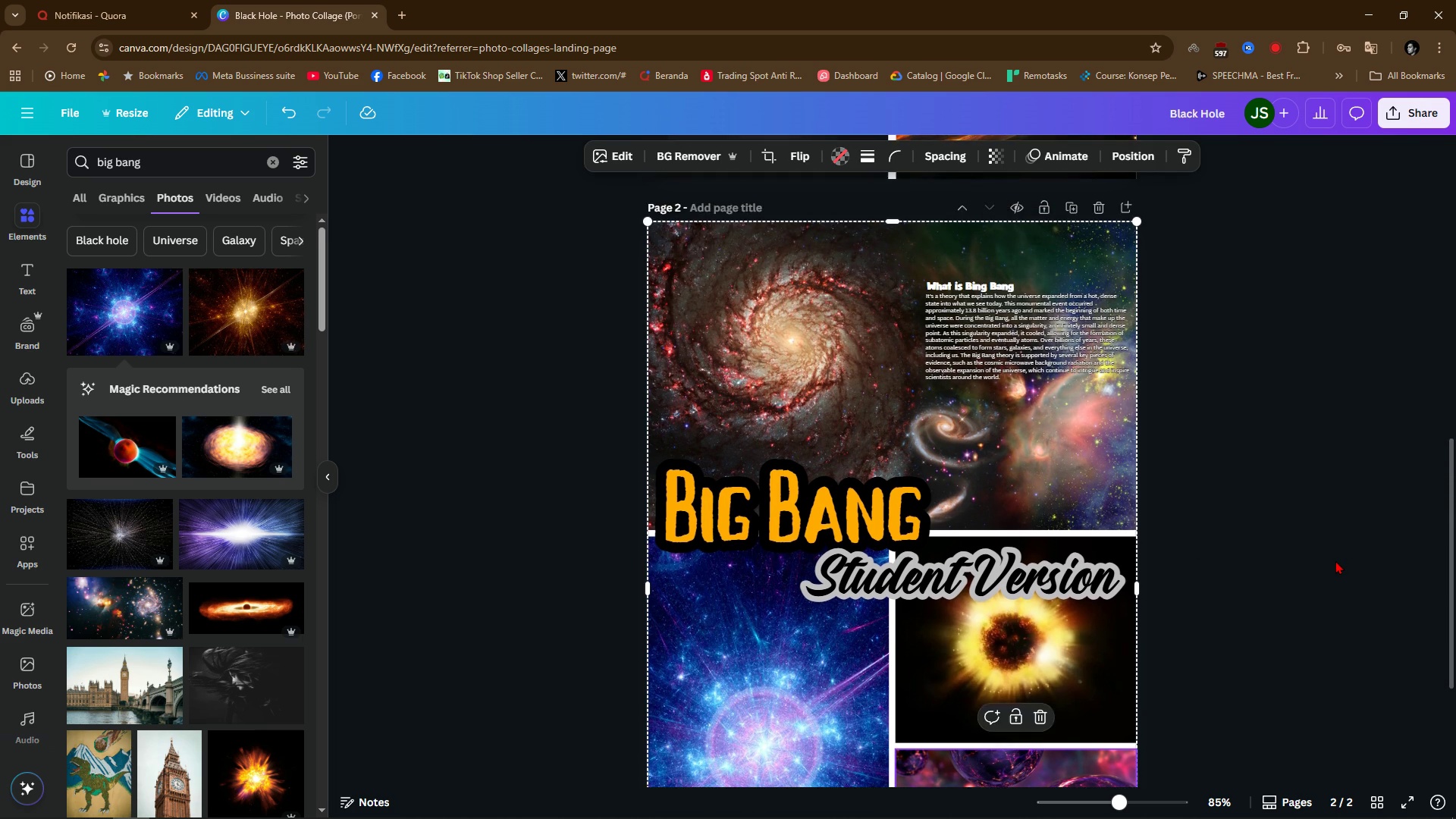 
scroll: coordinate [1335, 560], scroll_direction: down, amount: 1.0
 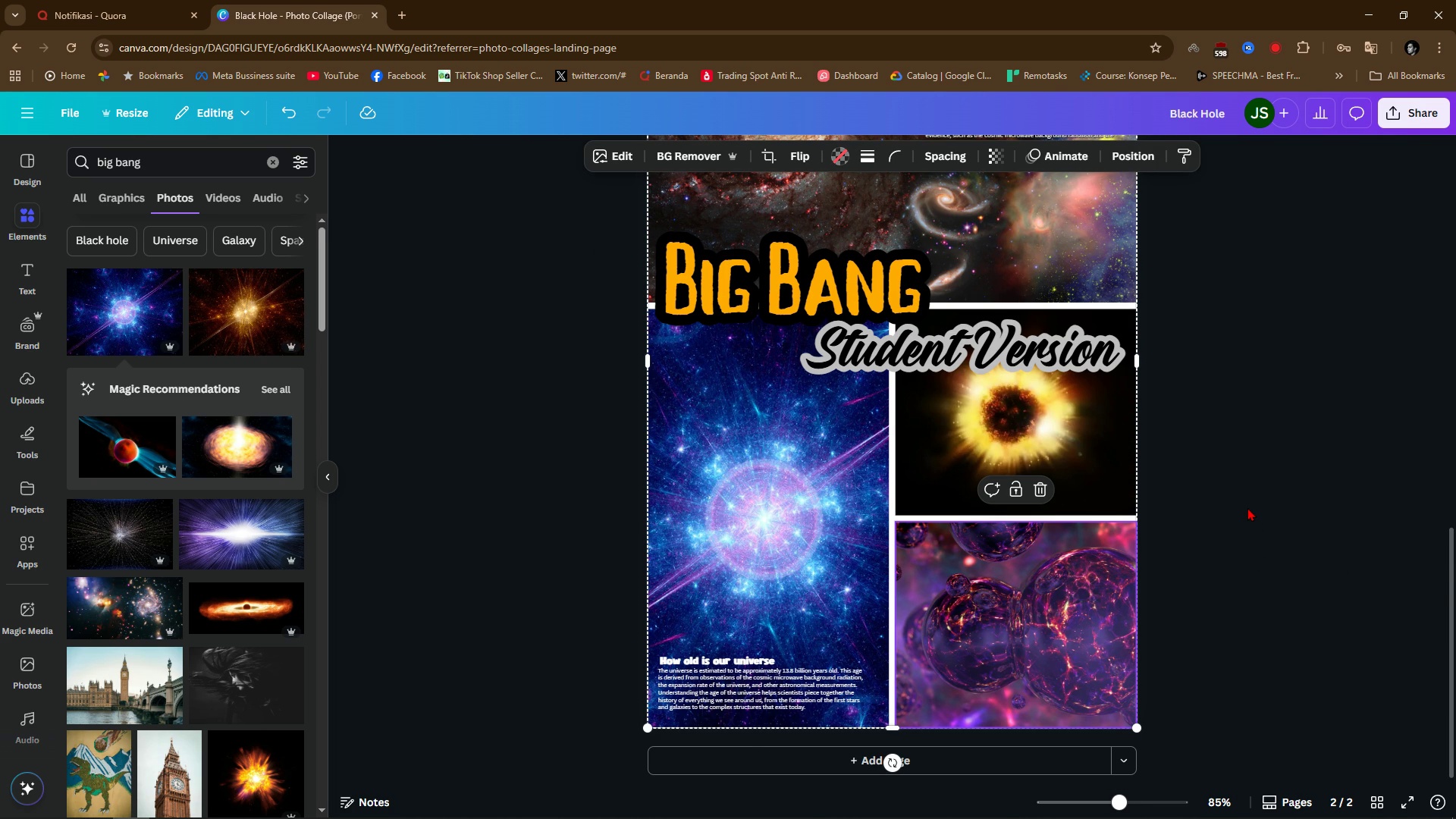 
hold_key(key=ControlLeft, duration=0.63)
scroll: coordinate [1247, 507], scroll_direction: up, amount: 2.0
 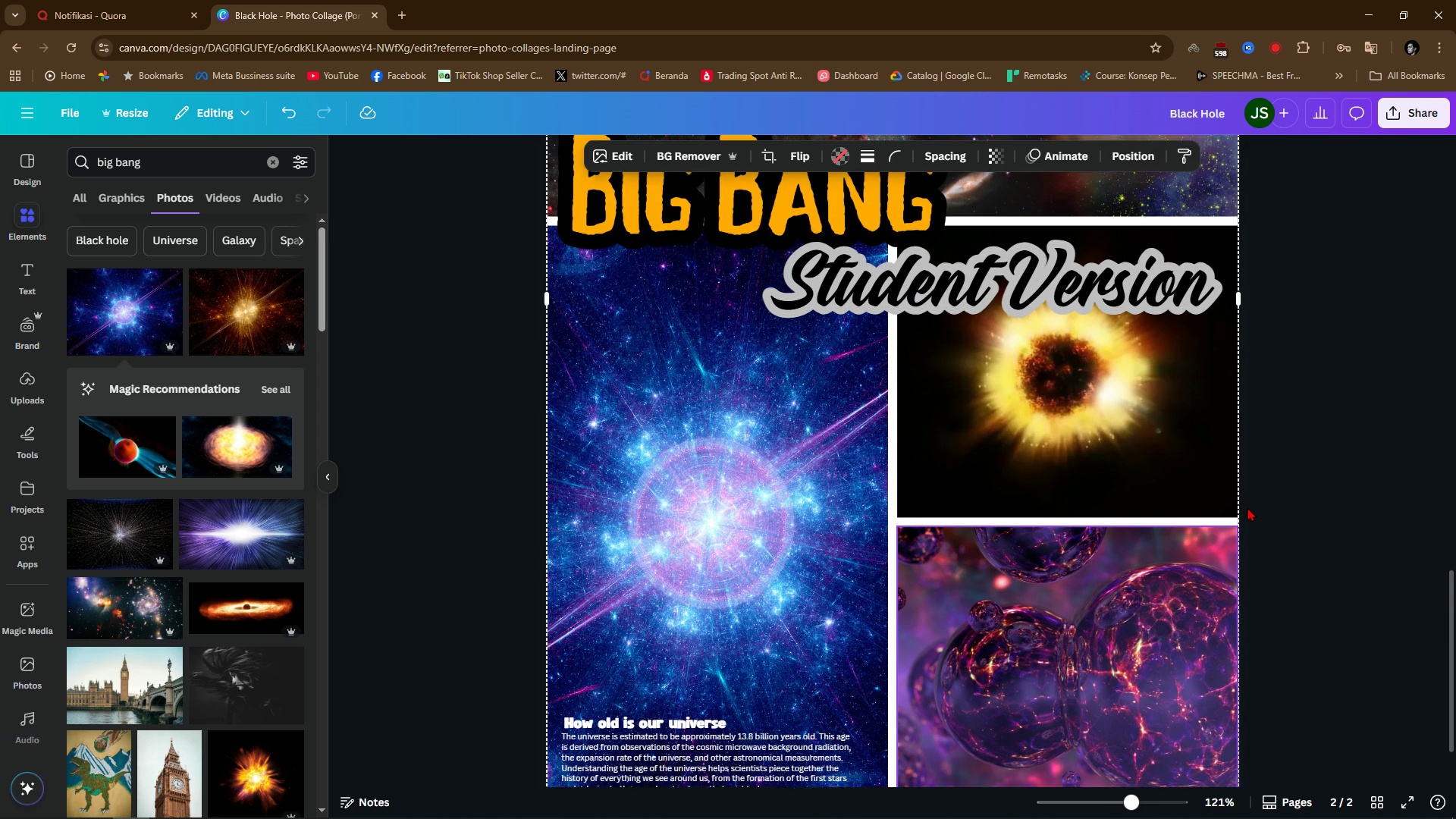 
scroll: coordinate [1247, 507], scroll_direction: down, amount: 4.0
 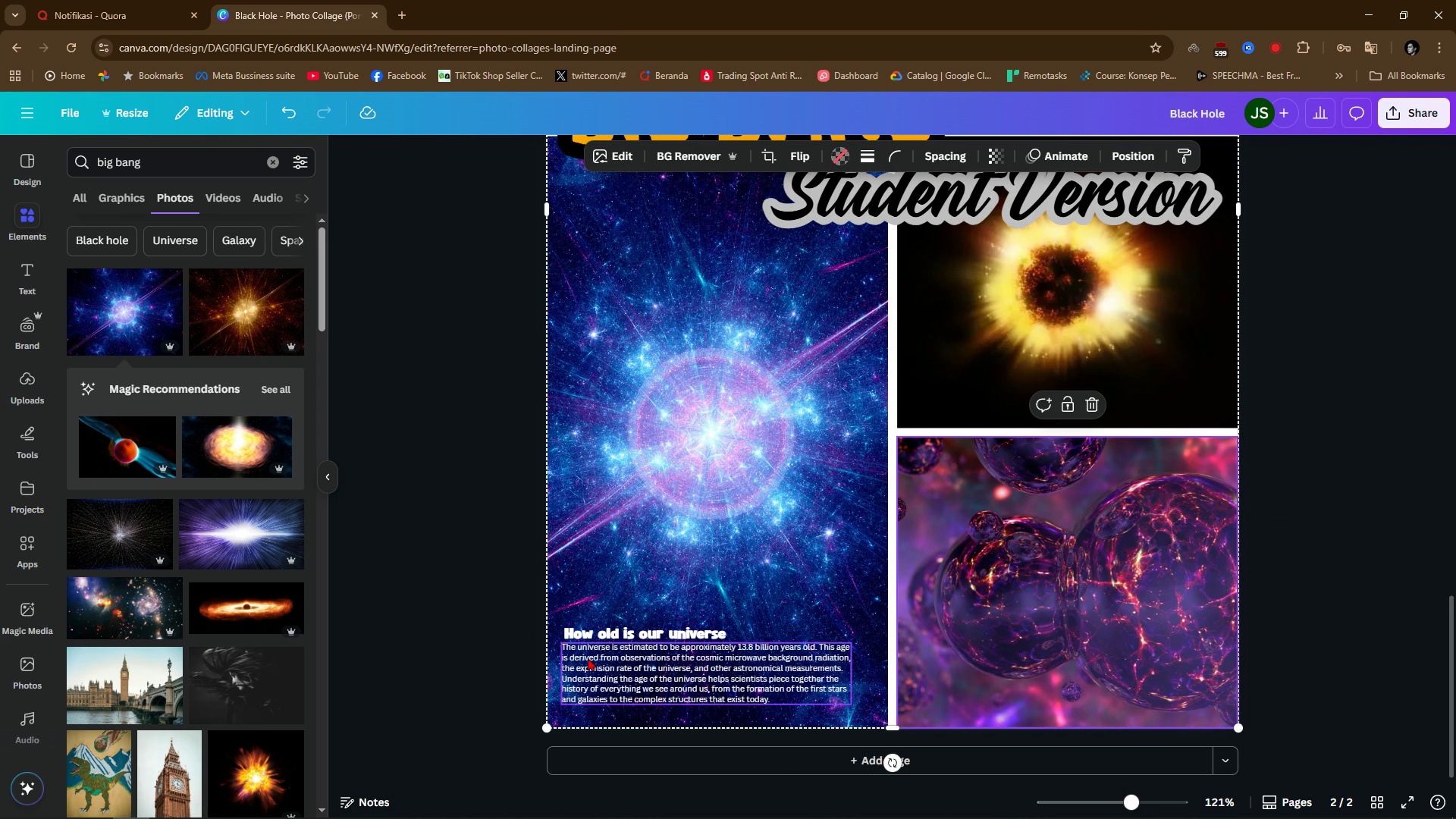 
left_click([447, 480])
 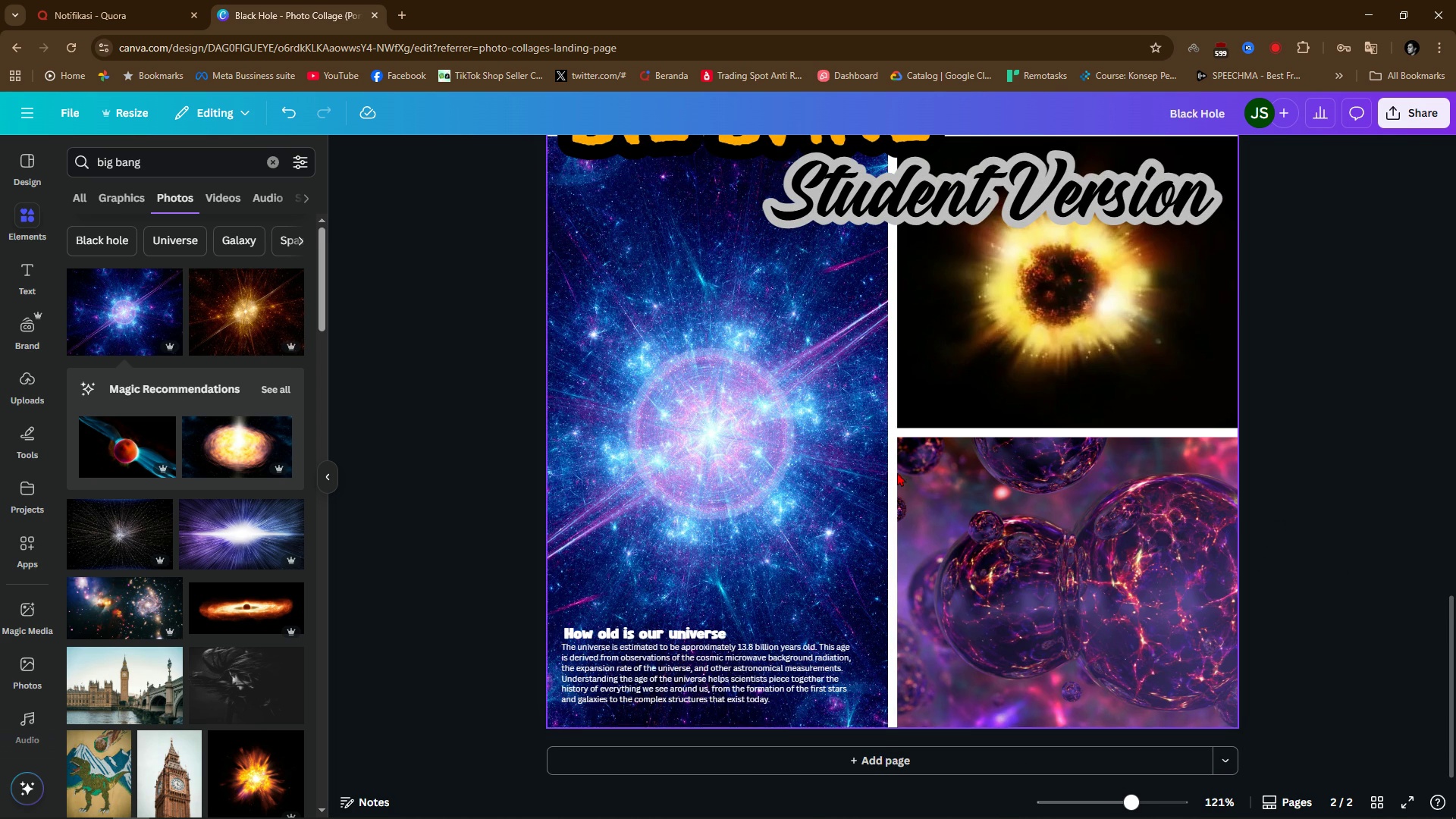 
scroll: coordinate [928, 484], scroll_direction: up, amount: 3.0
 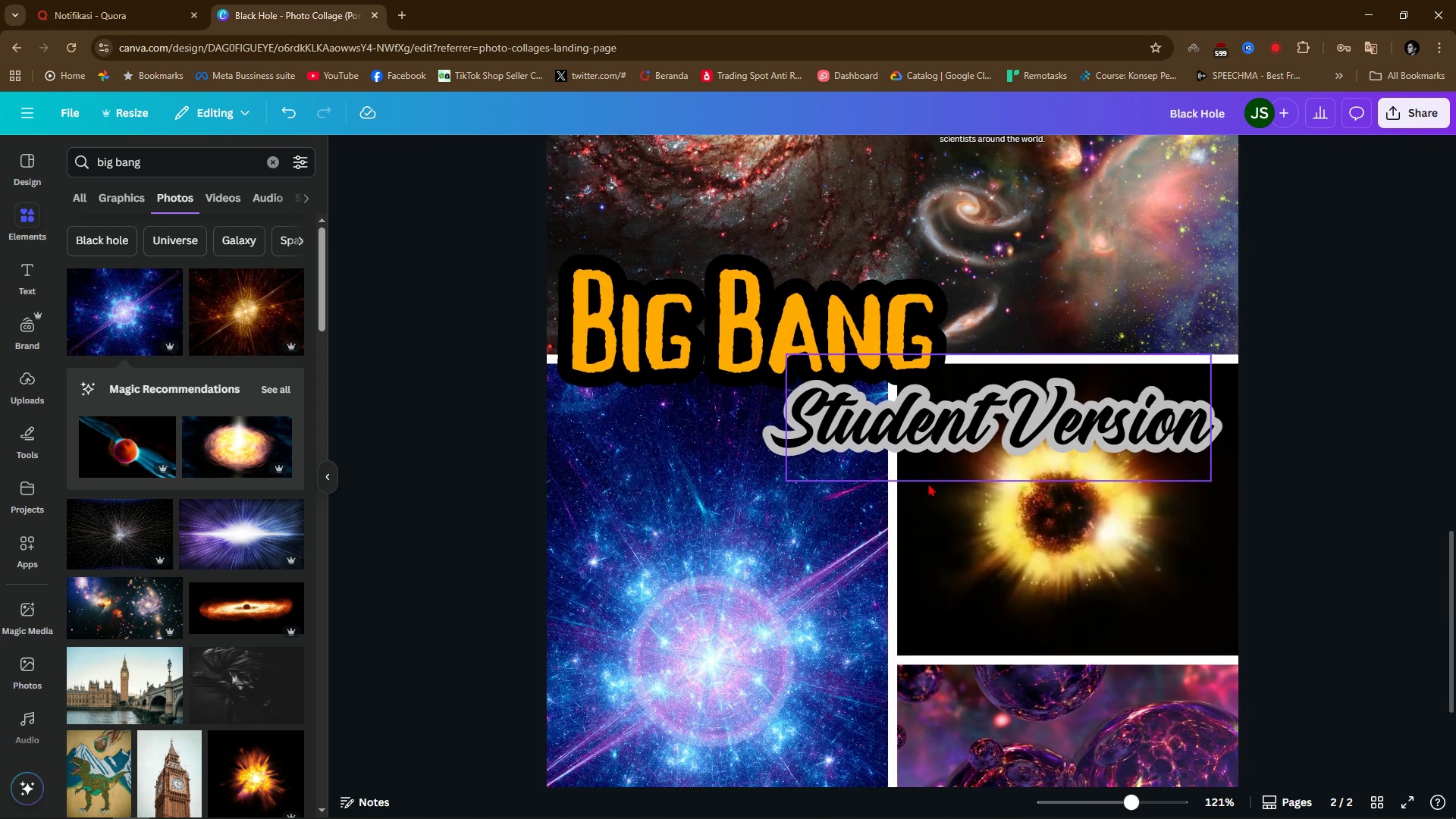 
hold_key(key=ControlLeft, duration=0.94)
scroll: coordinate [1173, 482], scroll_direction: up, amount: 1.0
 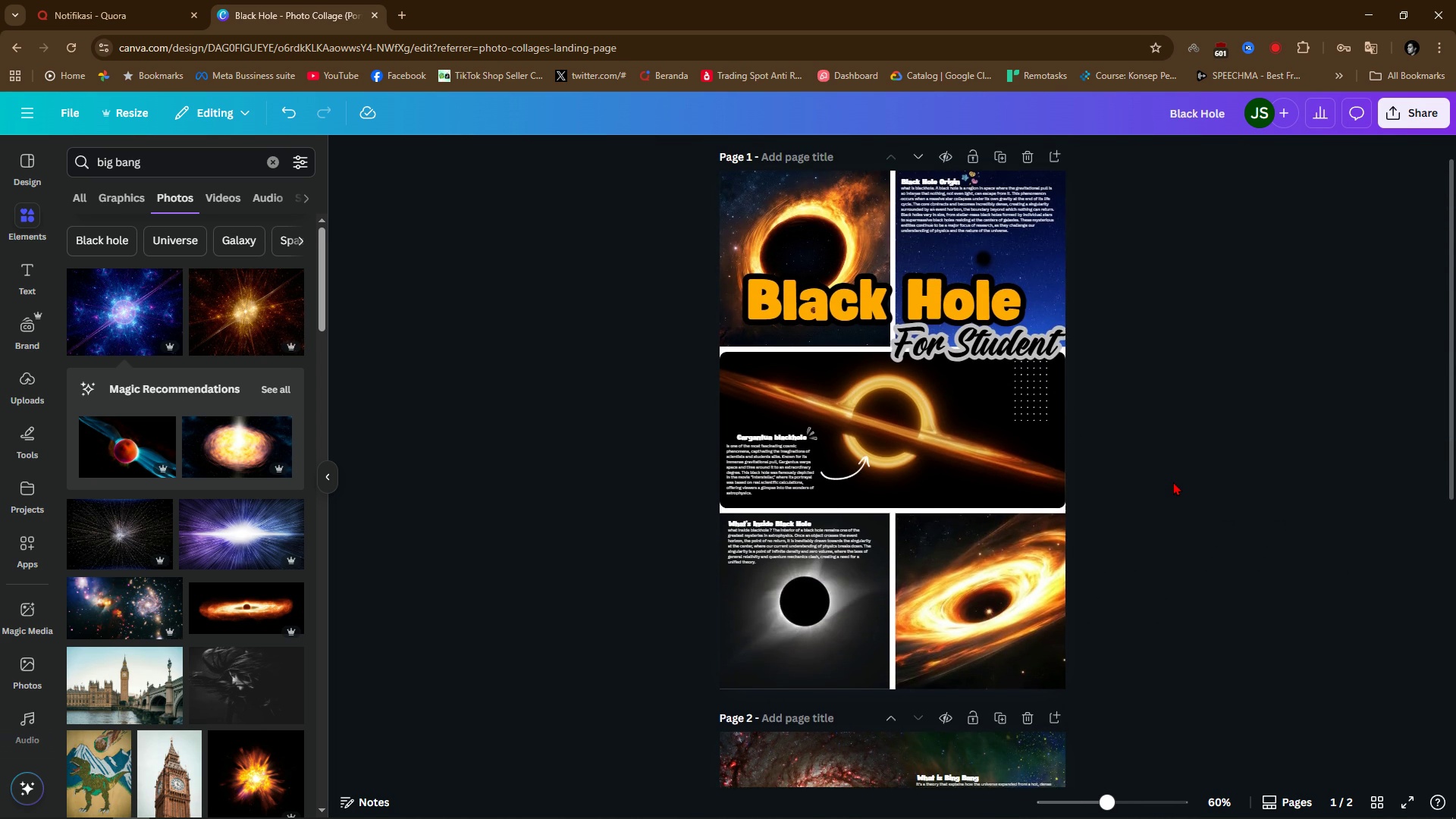 
scroll: coordinate [1173, 482], scroll_direction: down, amount: 8.0
 